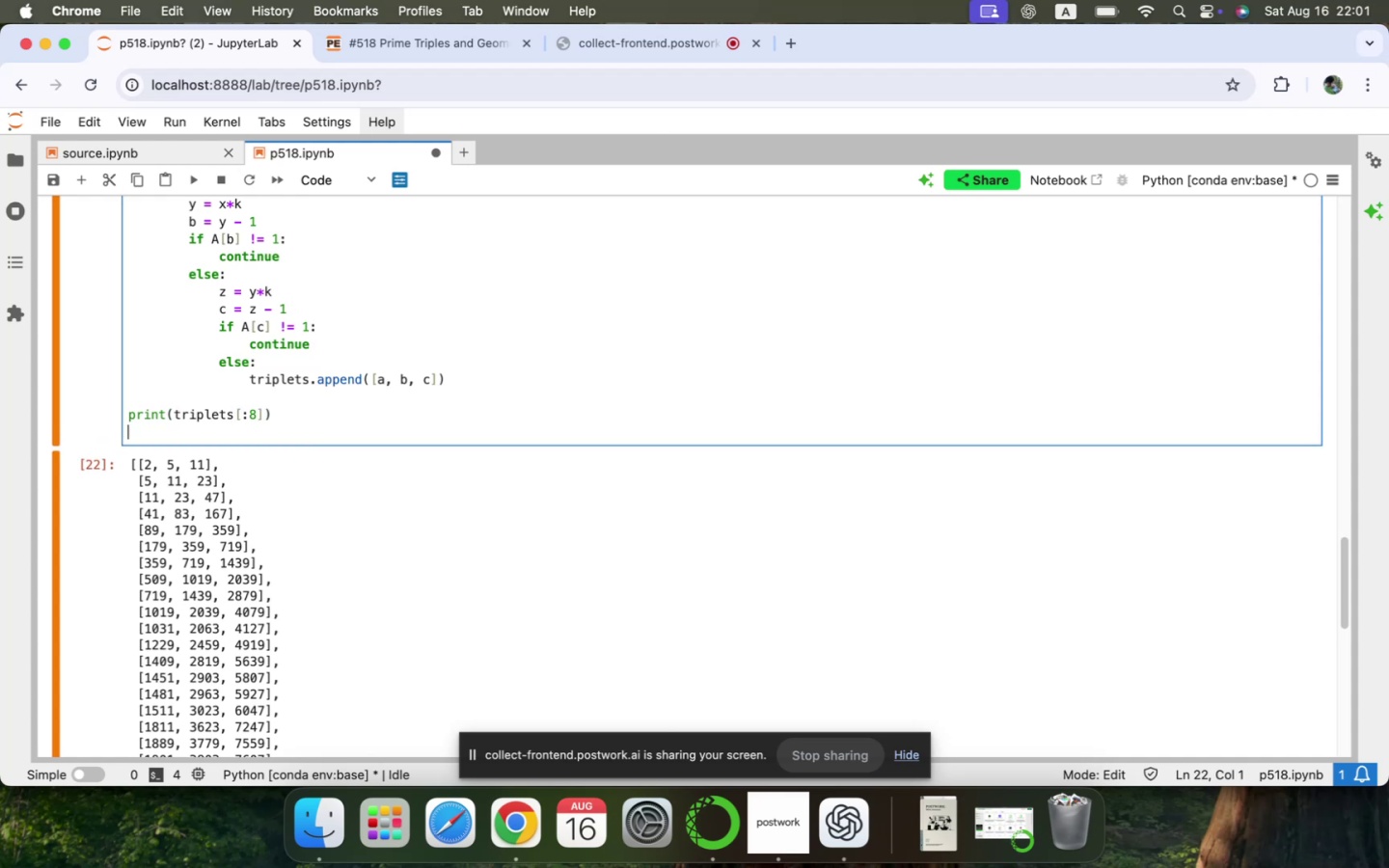 
type(print(len()
 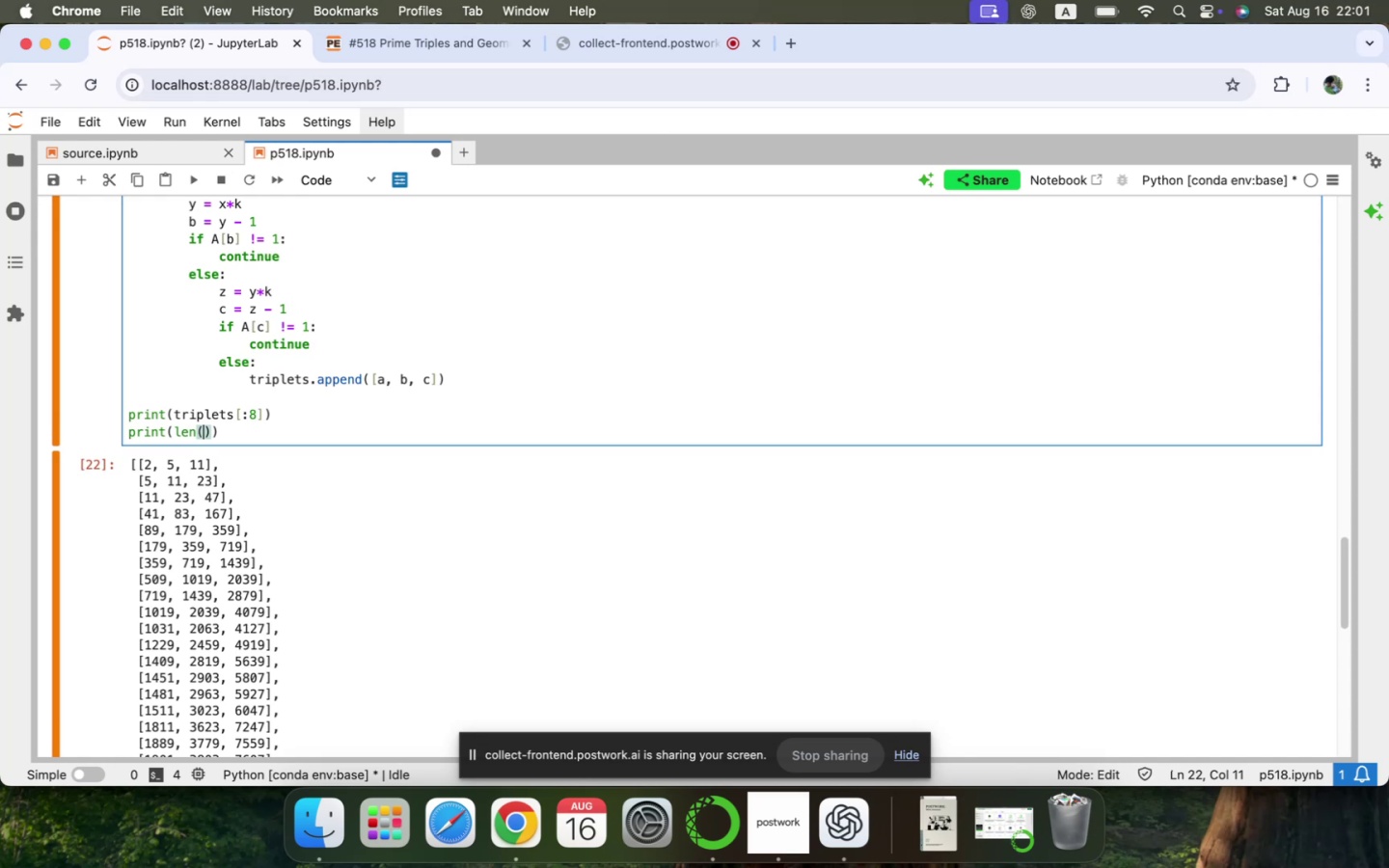 
wait(5.34)
 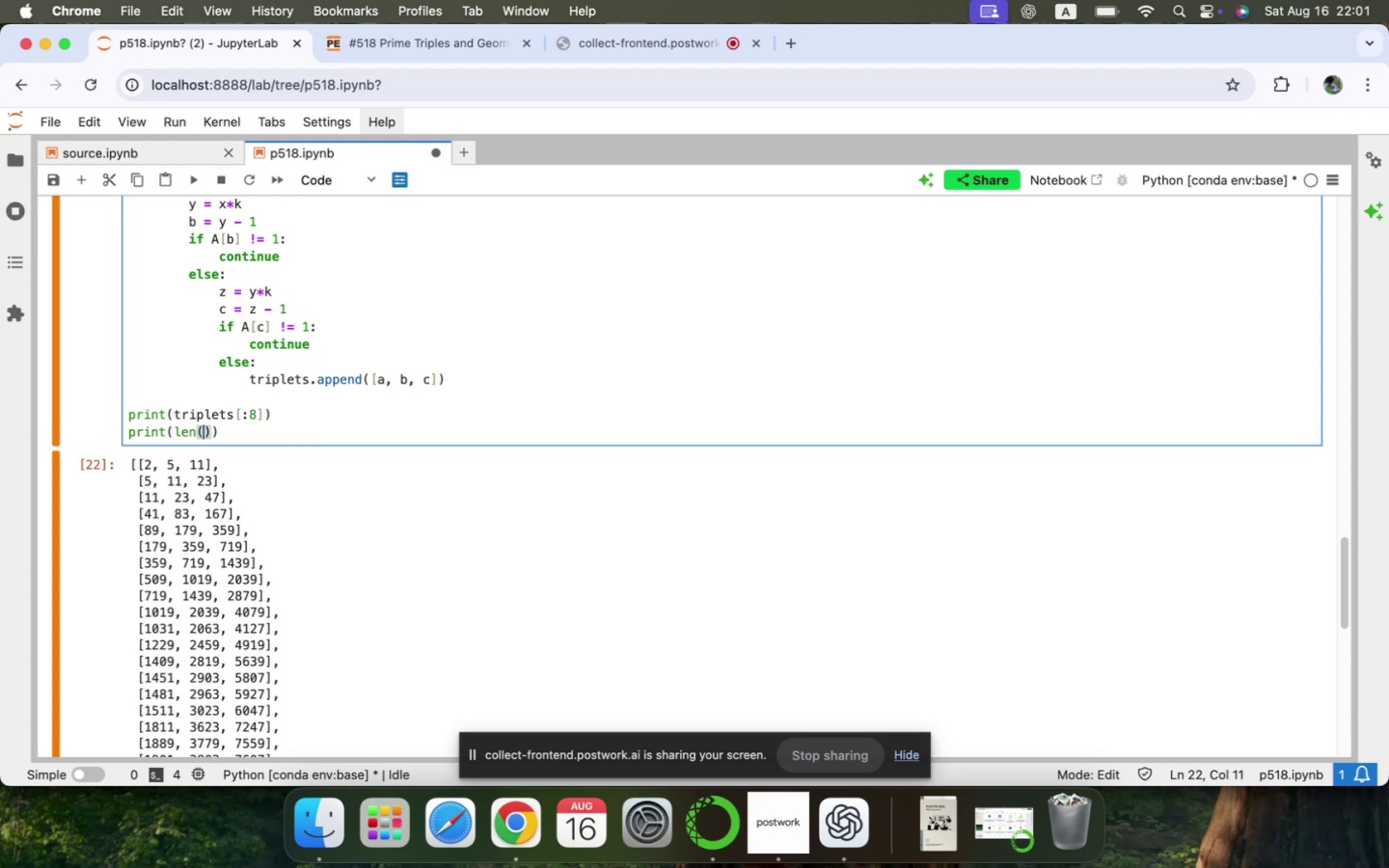 
type(trip)
key(Tab)
 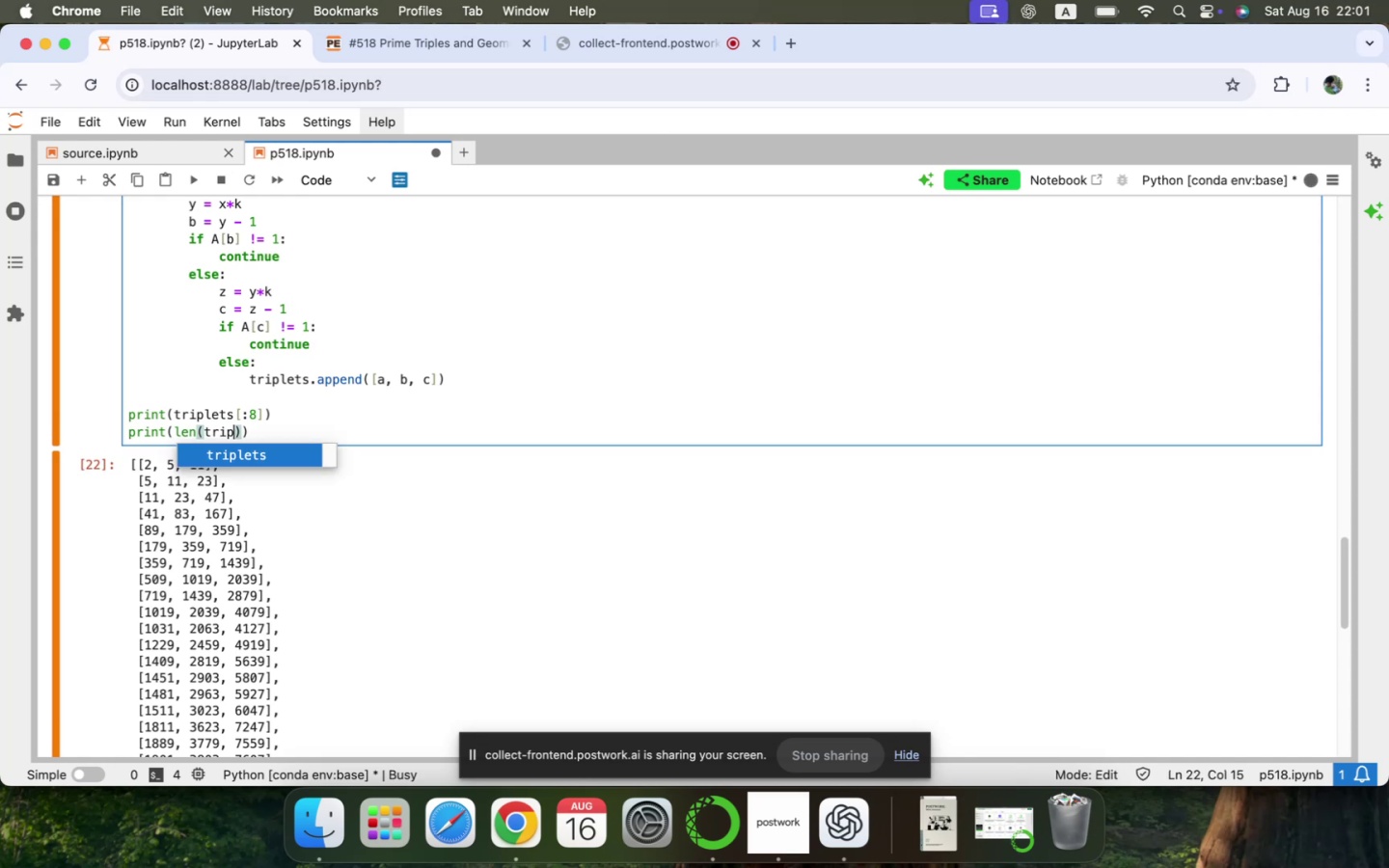 
key(Enter)
 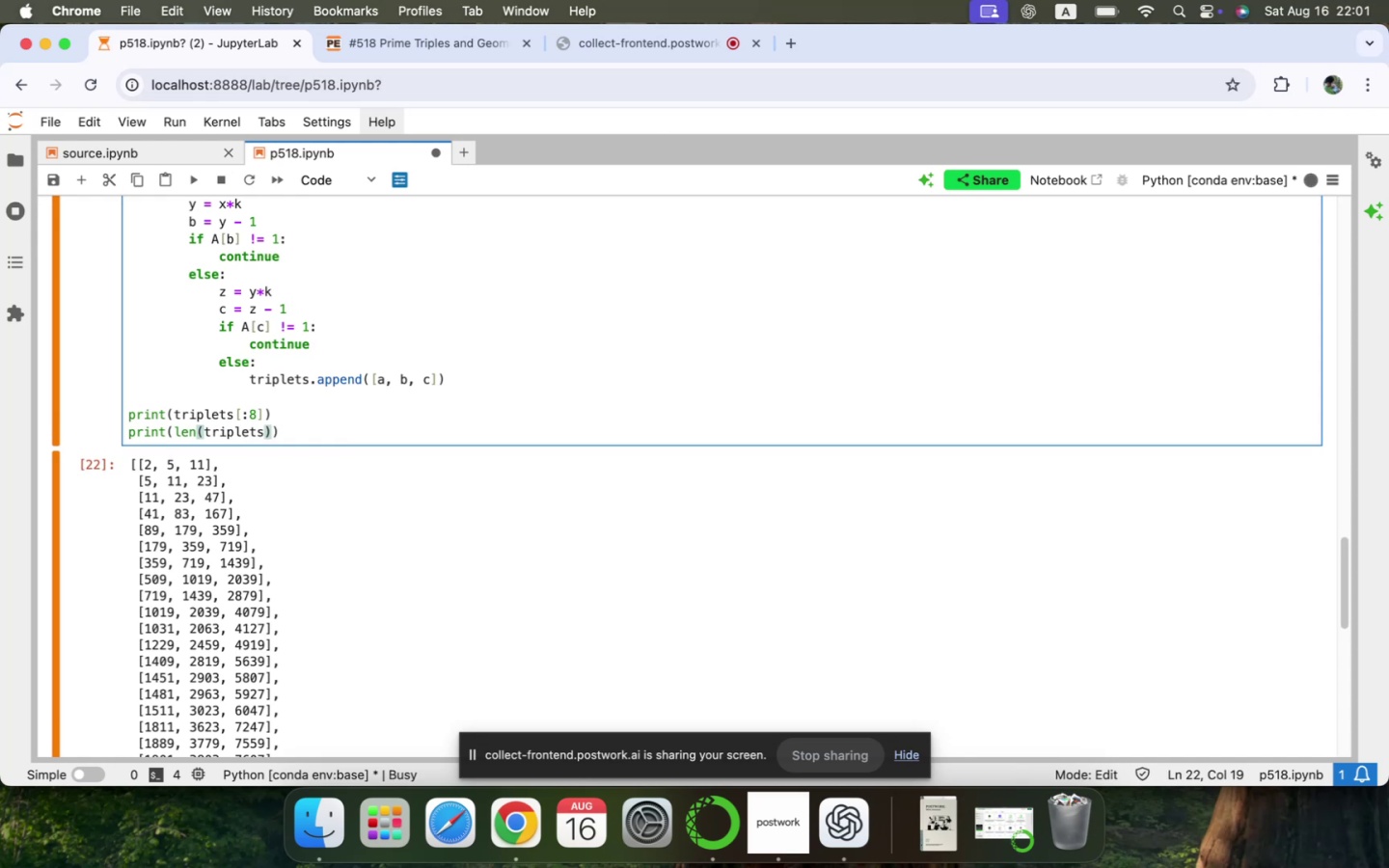 
key(Shift+Enter)
 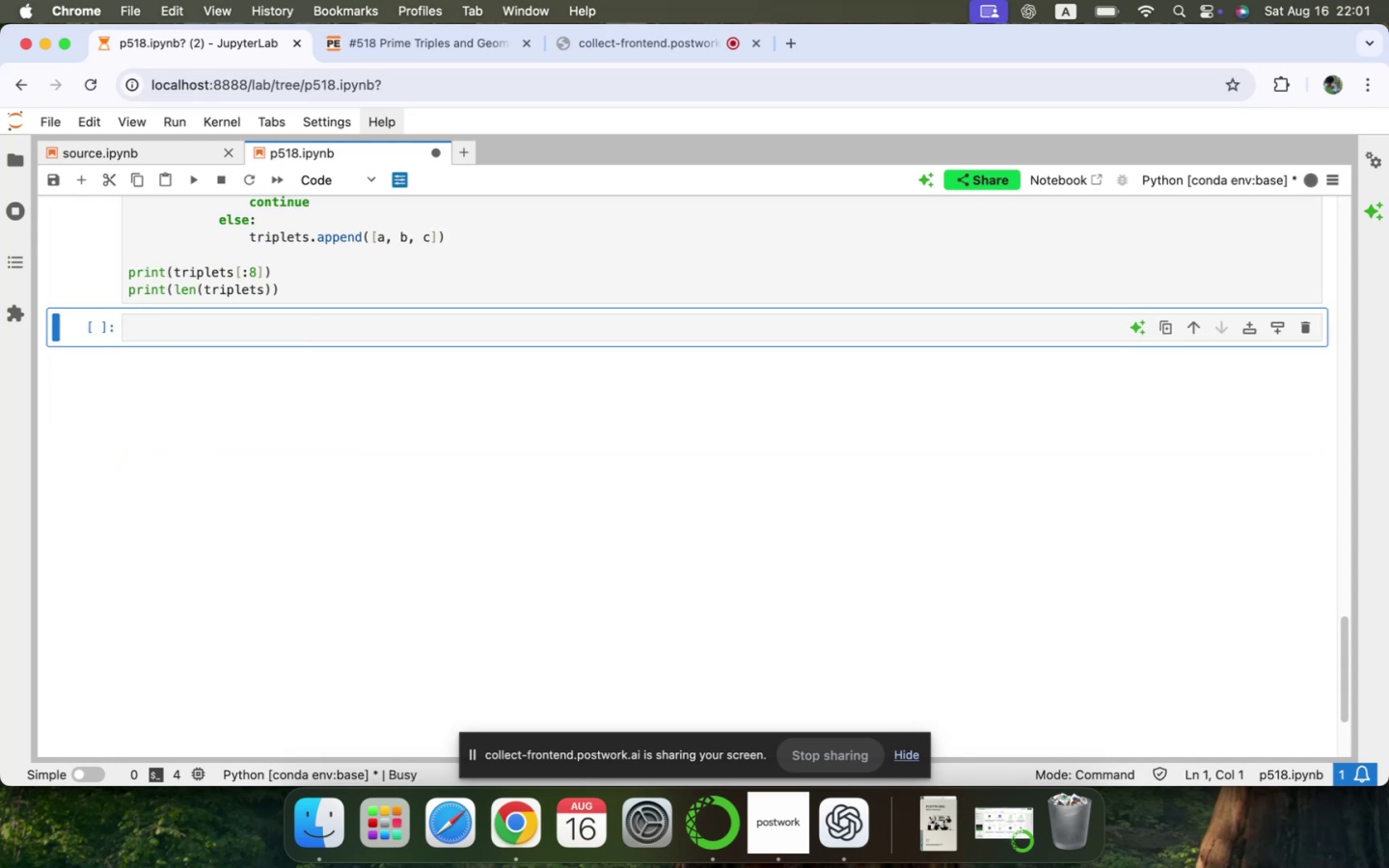 
scroll: coordinate [232, 522], scroll_direction: up, amount: 45.0
 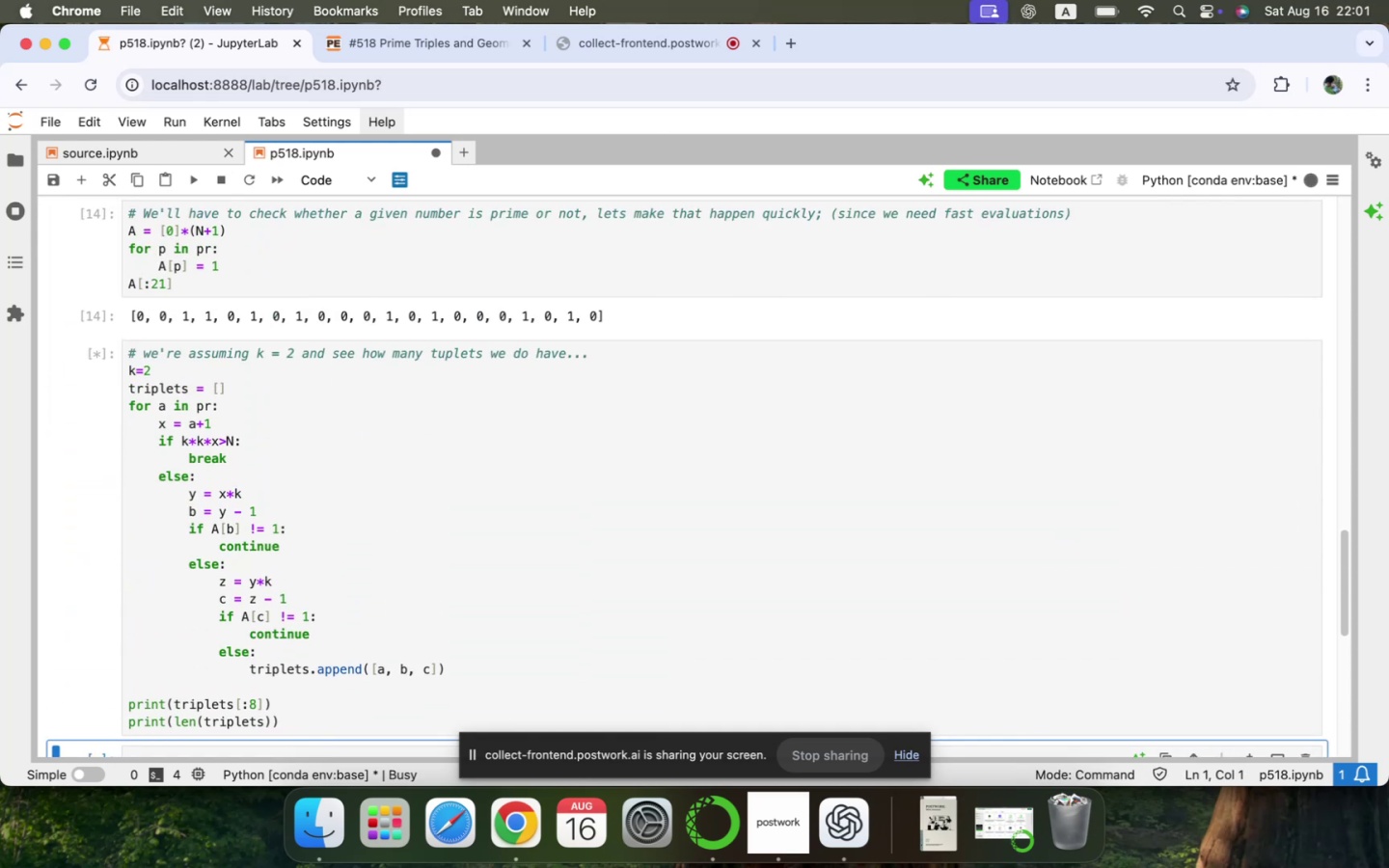 
scroll: coordinate [232, 522], scroll_direction: down, amount: 7.0
 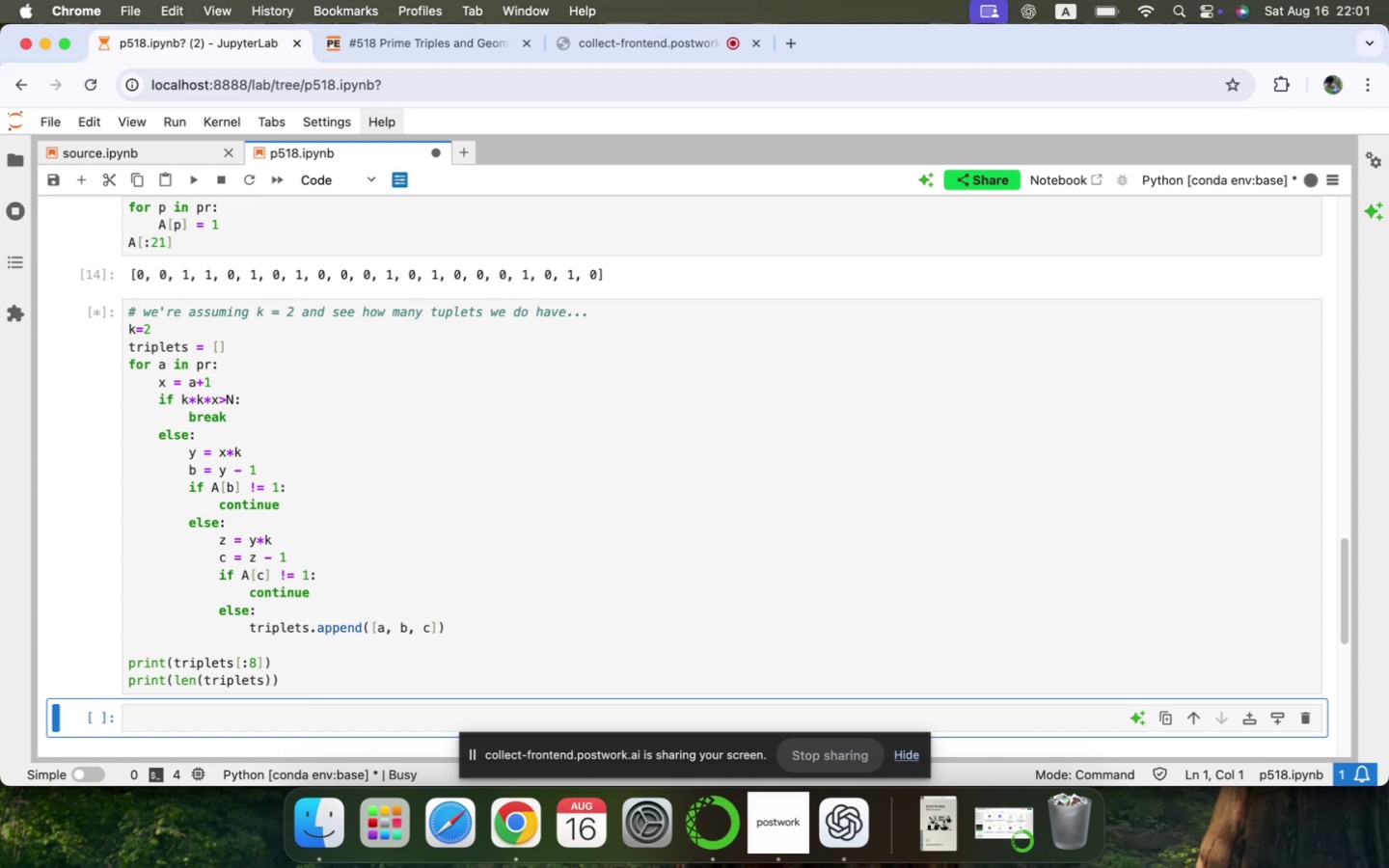 
wait(24.07)
 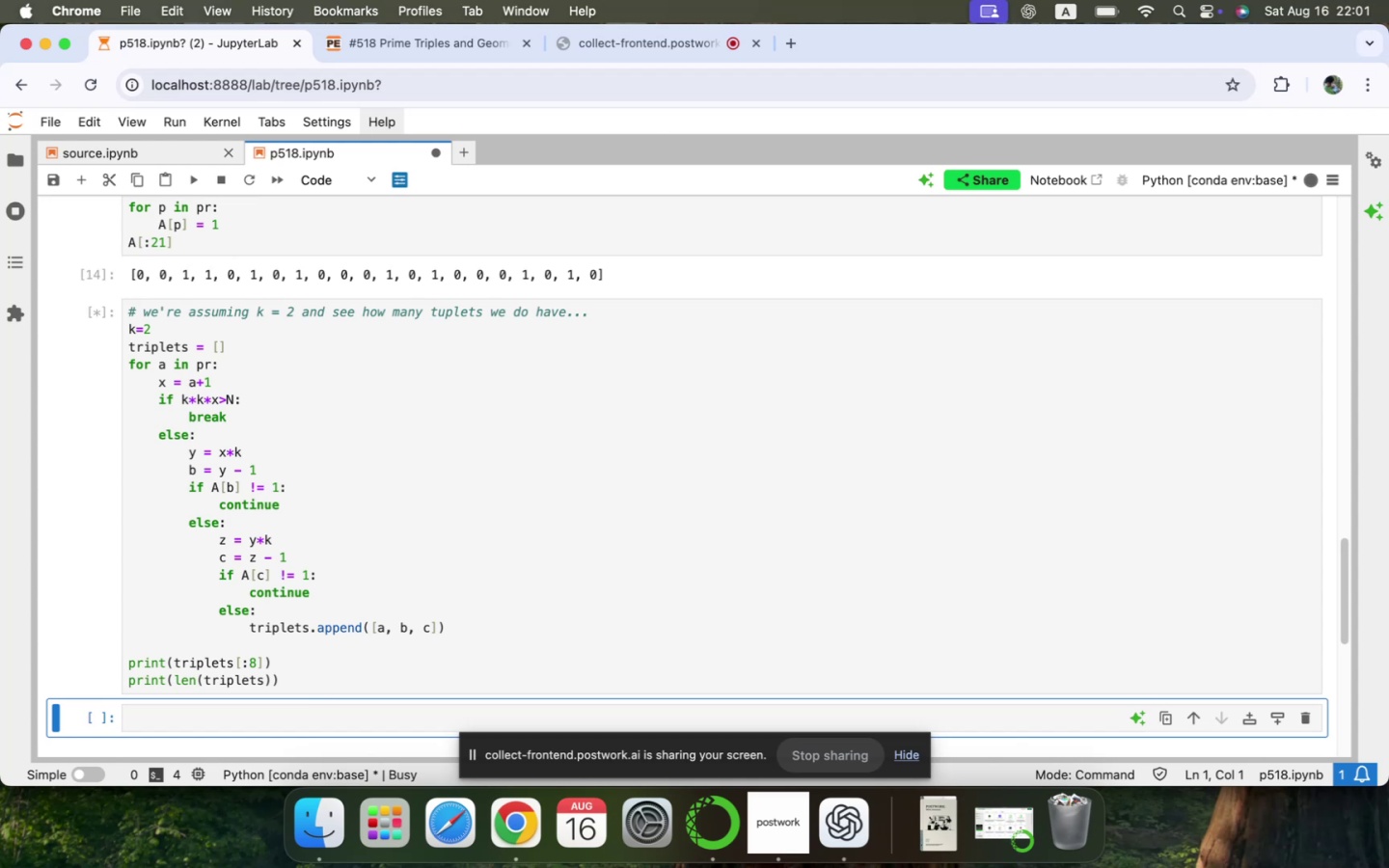 
scroll: coordinate [232, 522], scroll_direction: down, amount: 14.0
 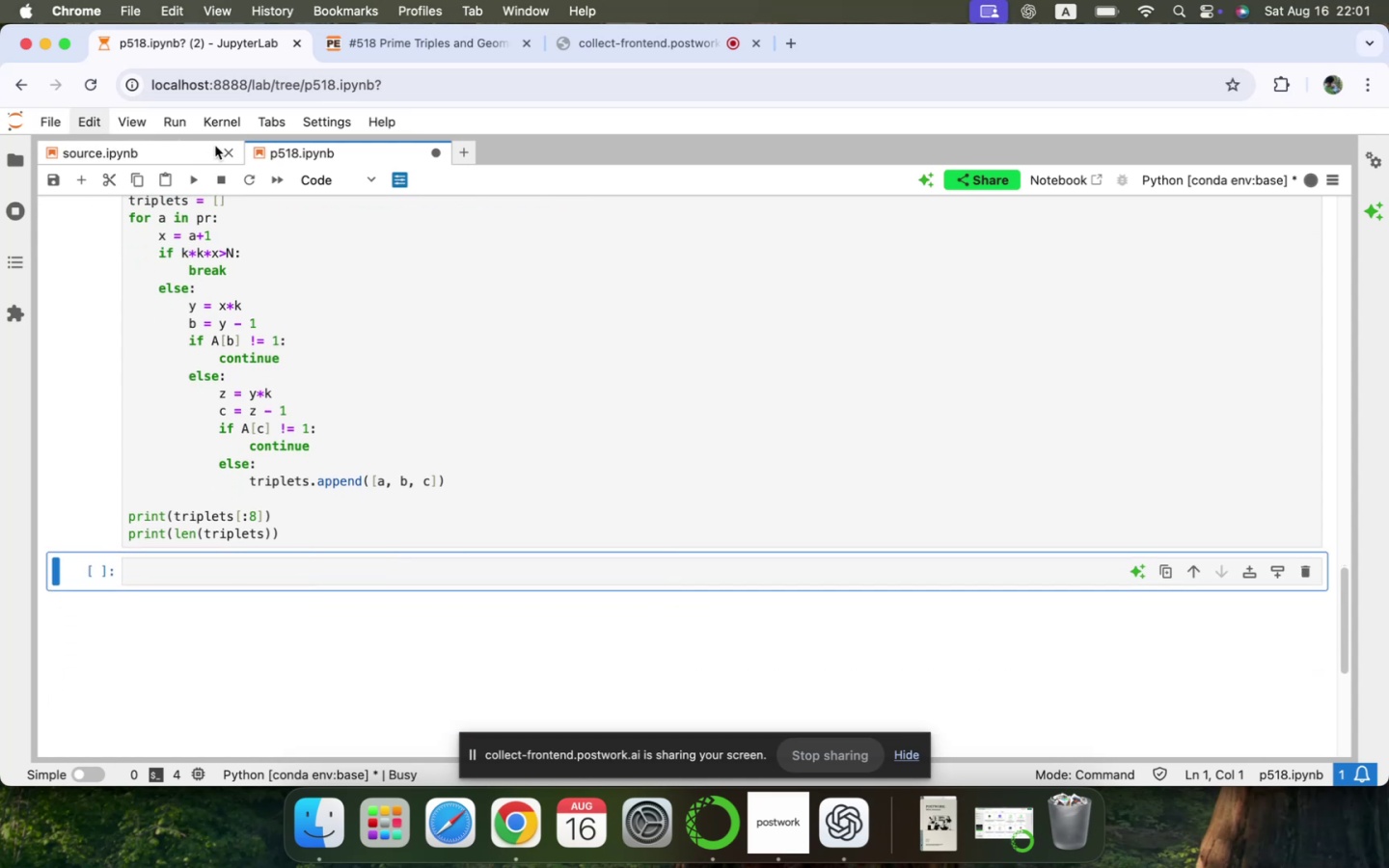 
left_click([228, 124])
 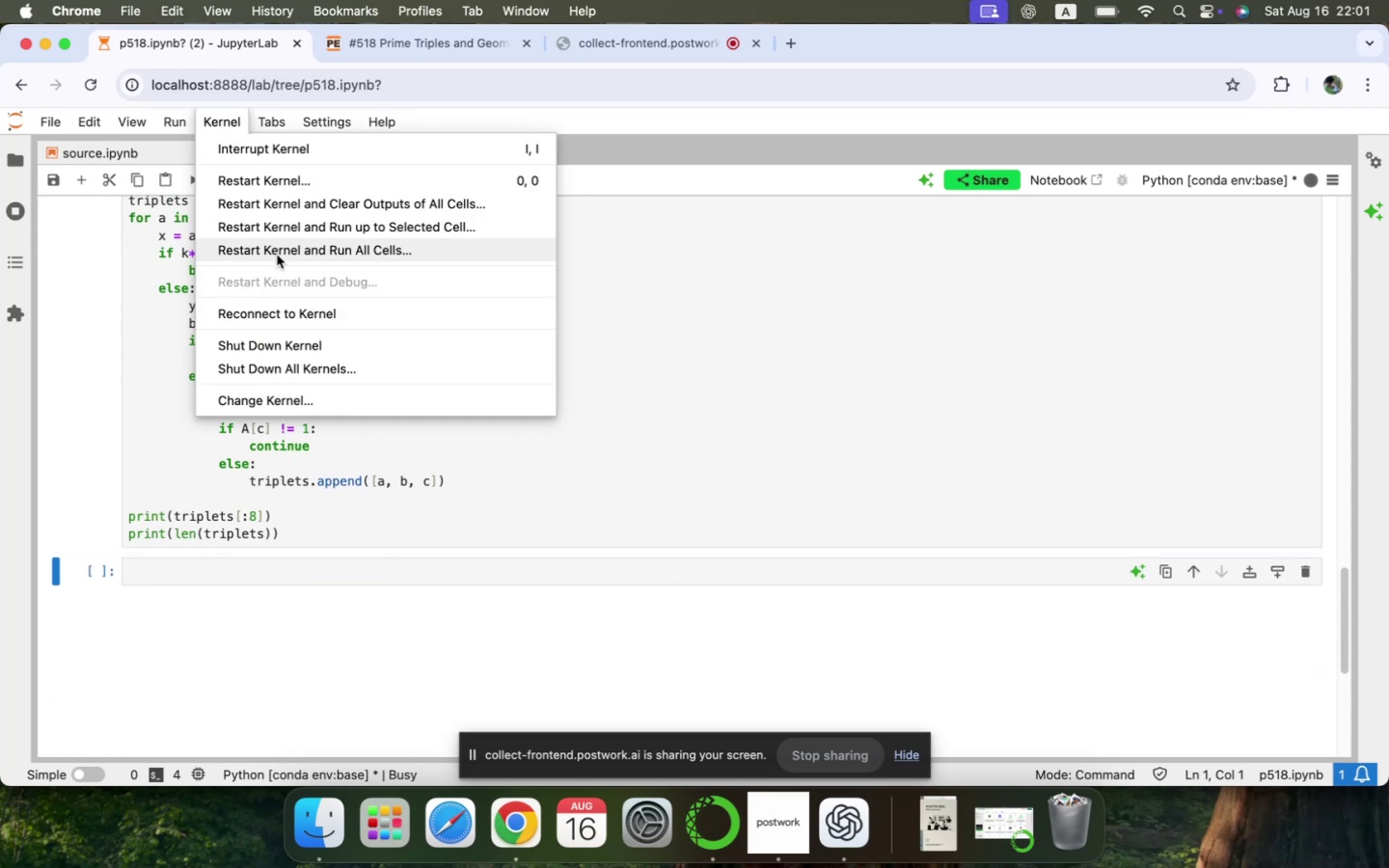 
left_click([277, 254])
 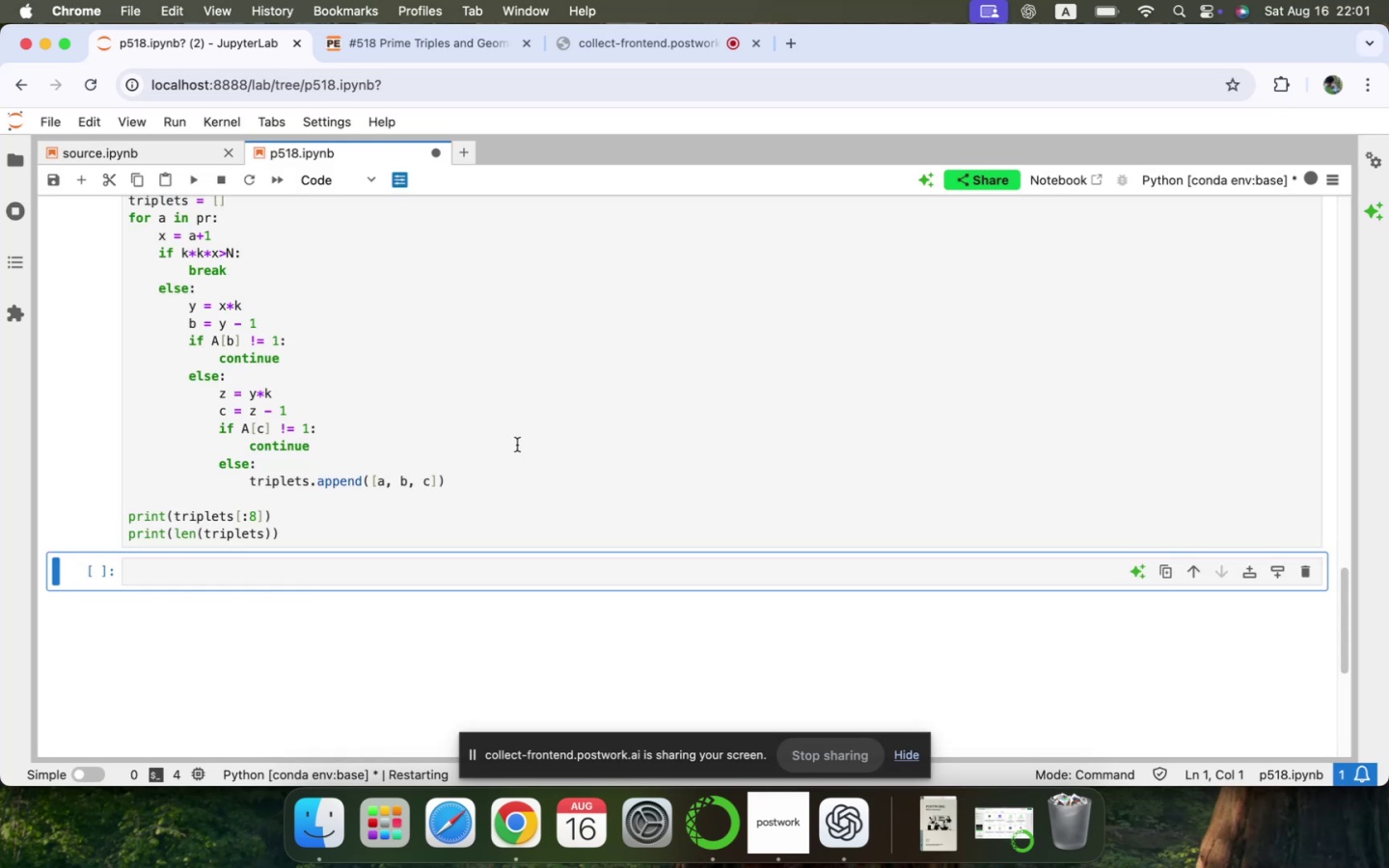 
scroll: coordinate [259, 466], scroll_direction: up, amount: 11.0
 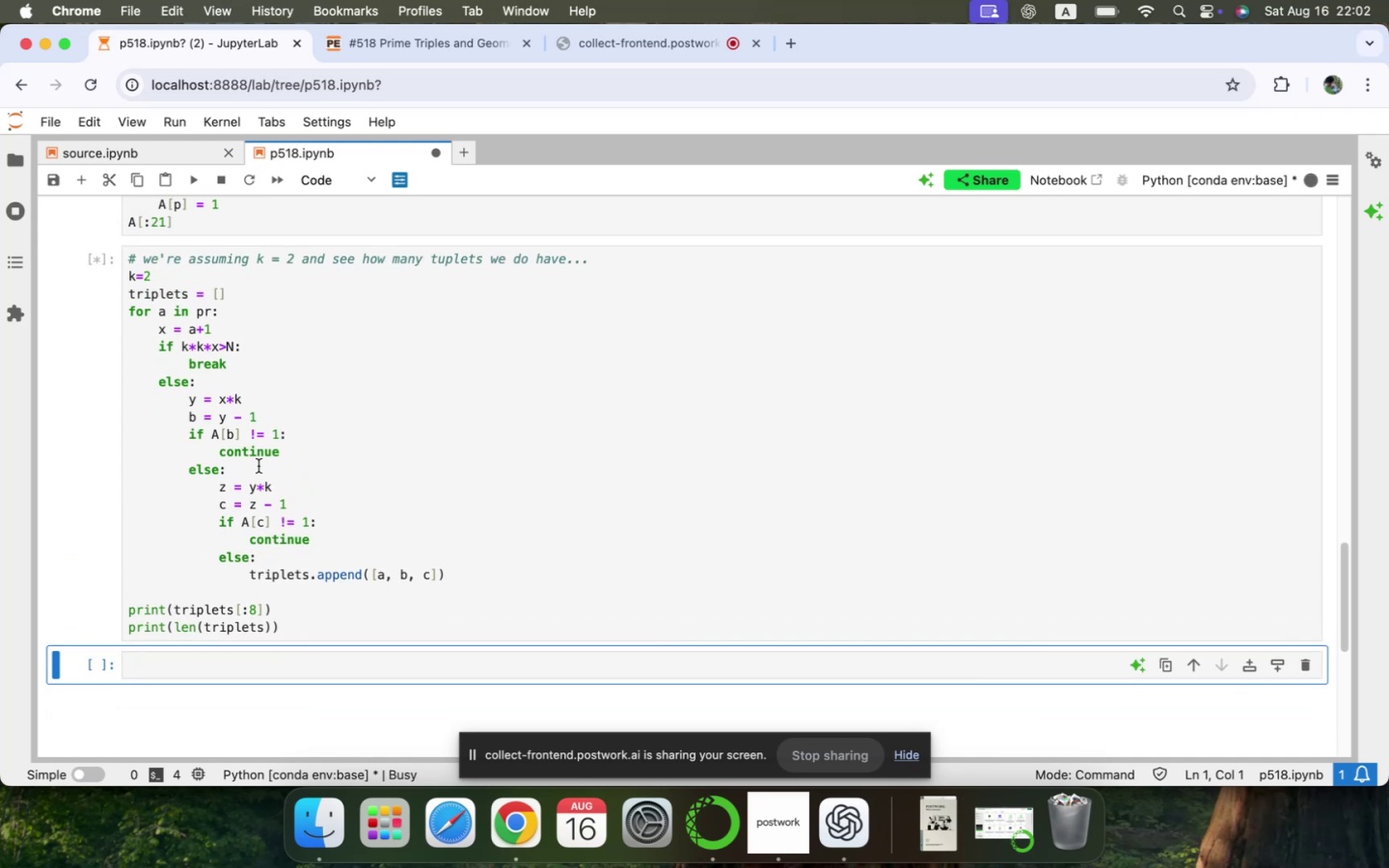 
wait(5.78)
 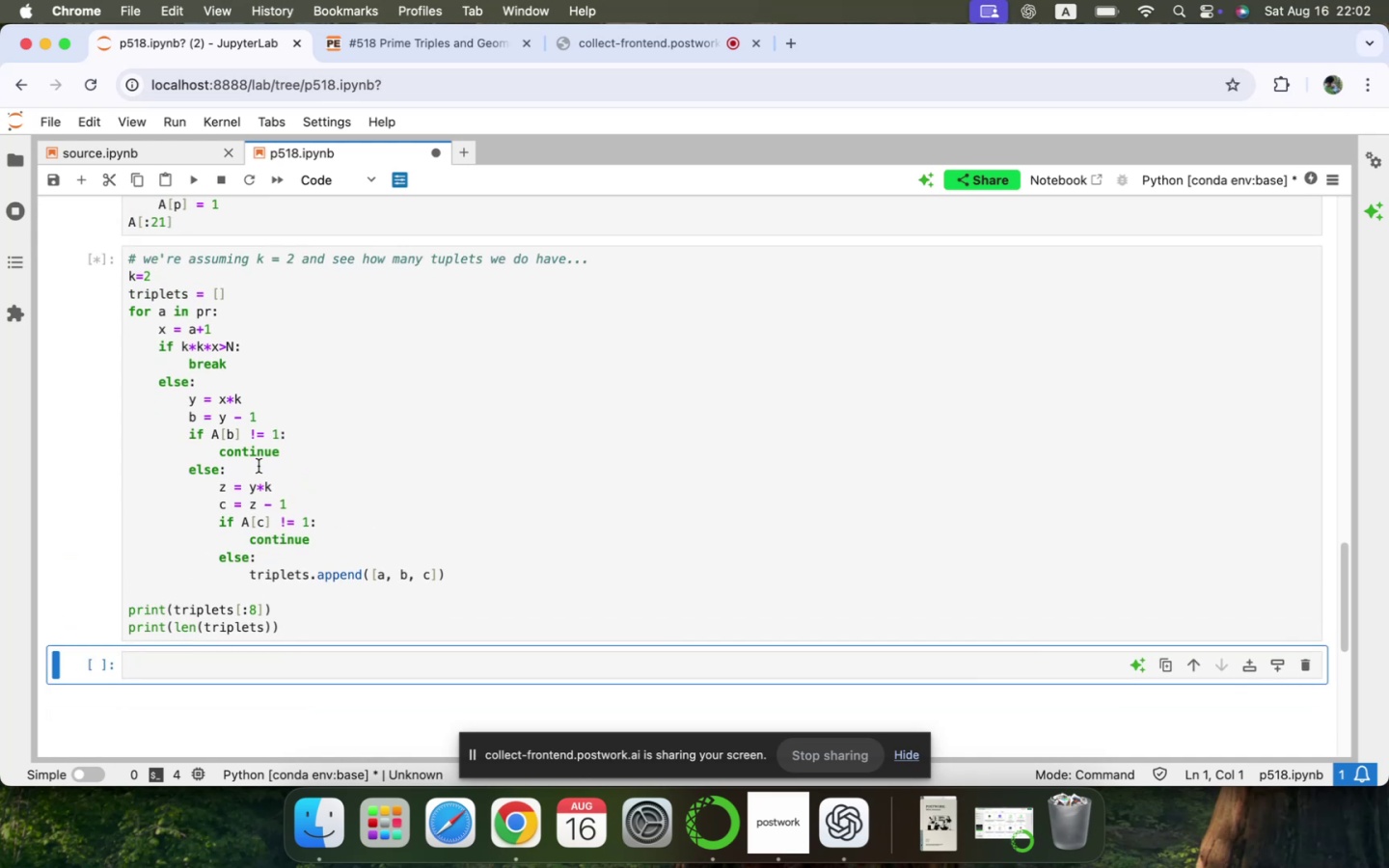 
scroll: coordinate [259, 466], scroll_direction: up, amount: 5.0
 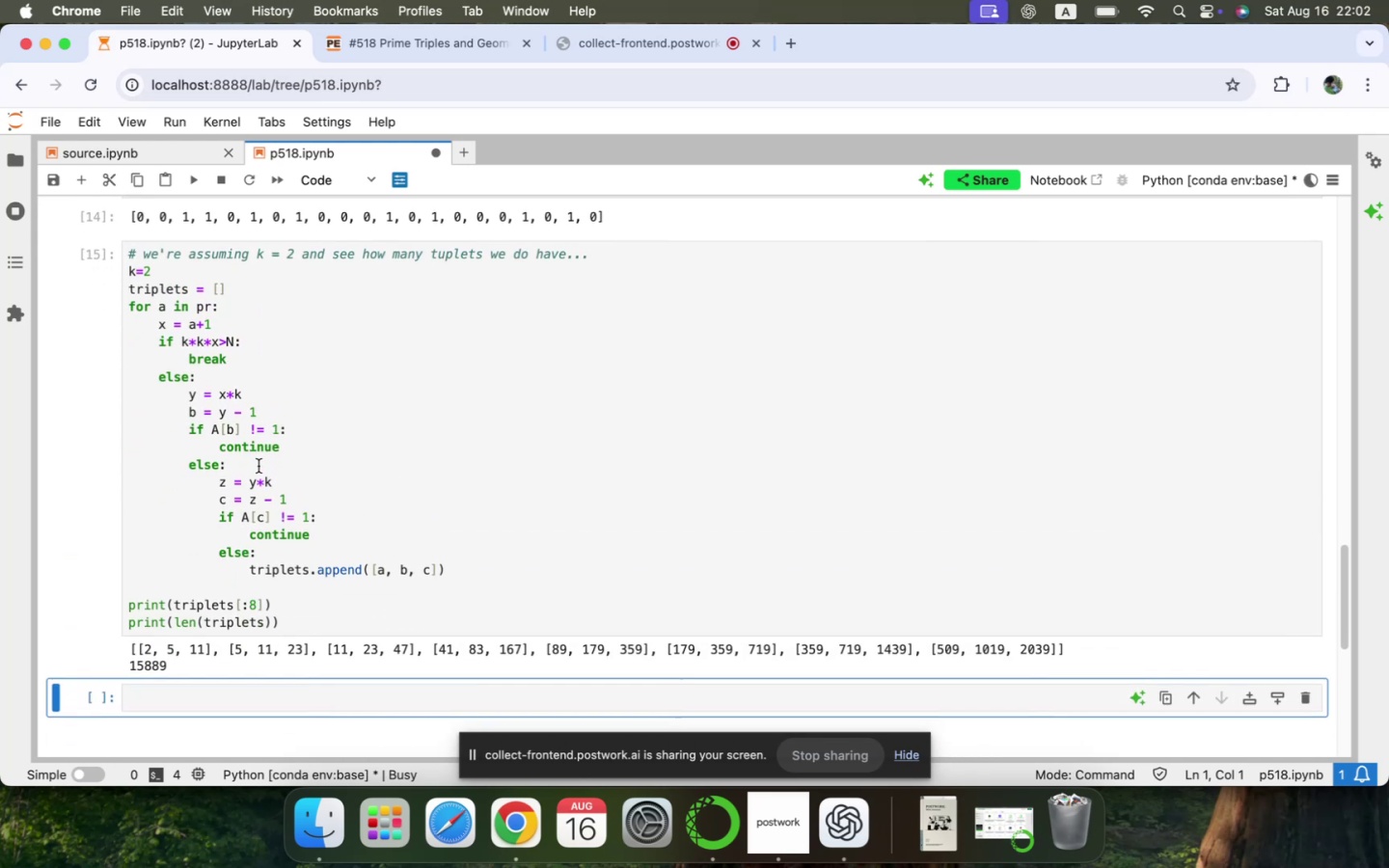 
scroll: coordinate [259, 466], scroll_direction: down, amount: 22.0
 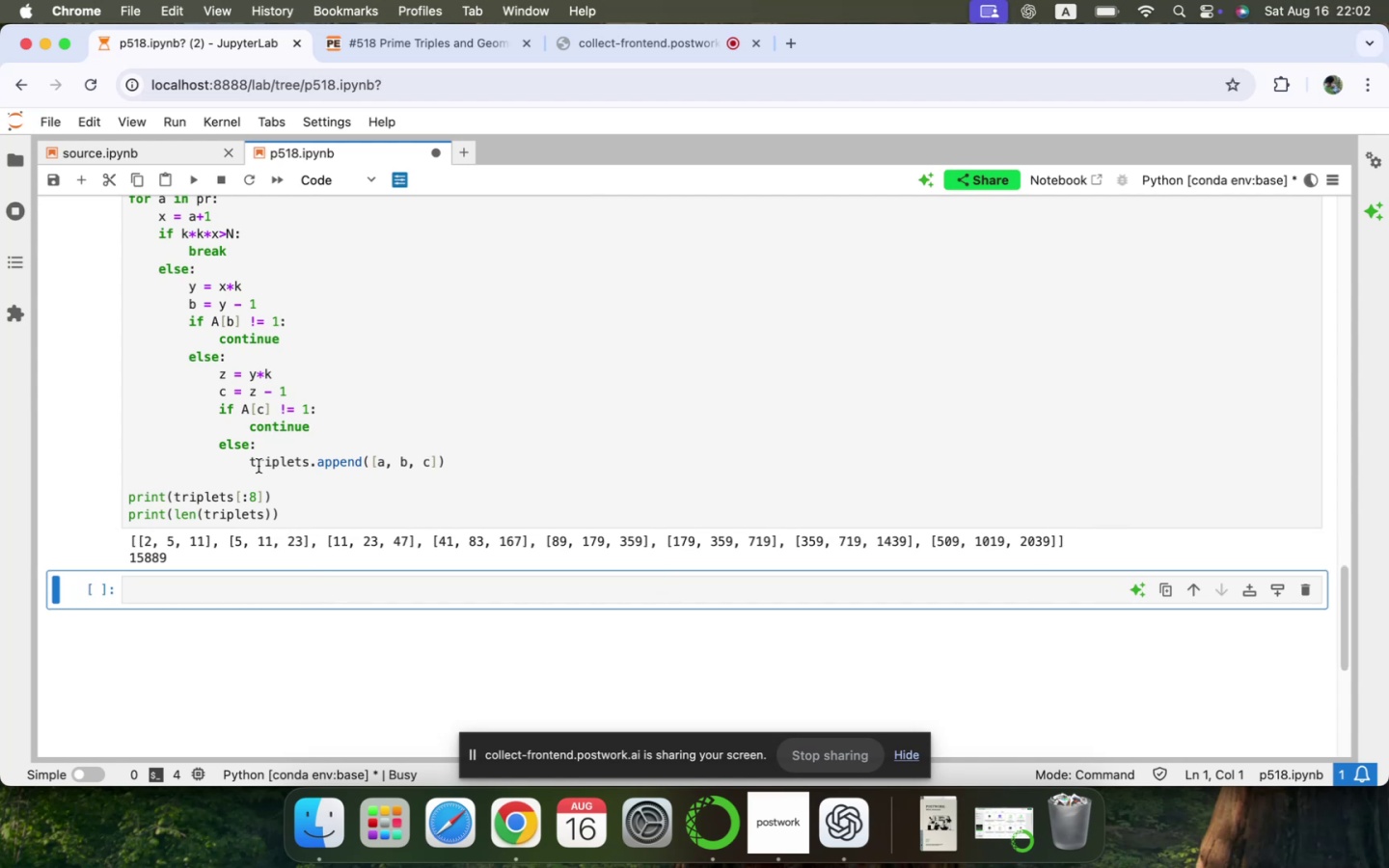 
wait(13.63)
 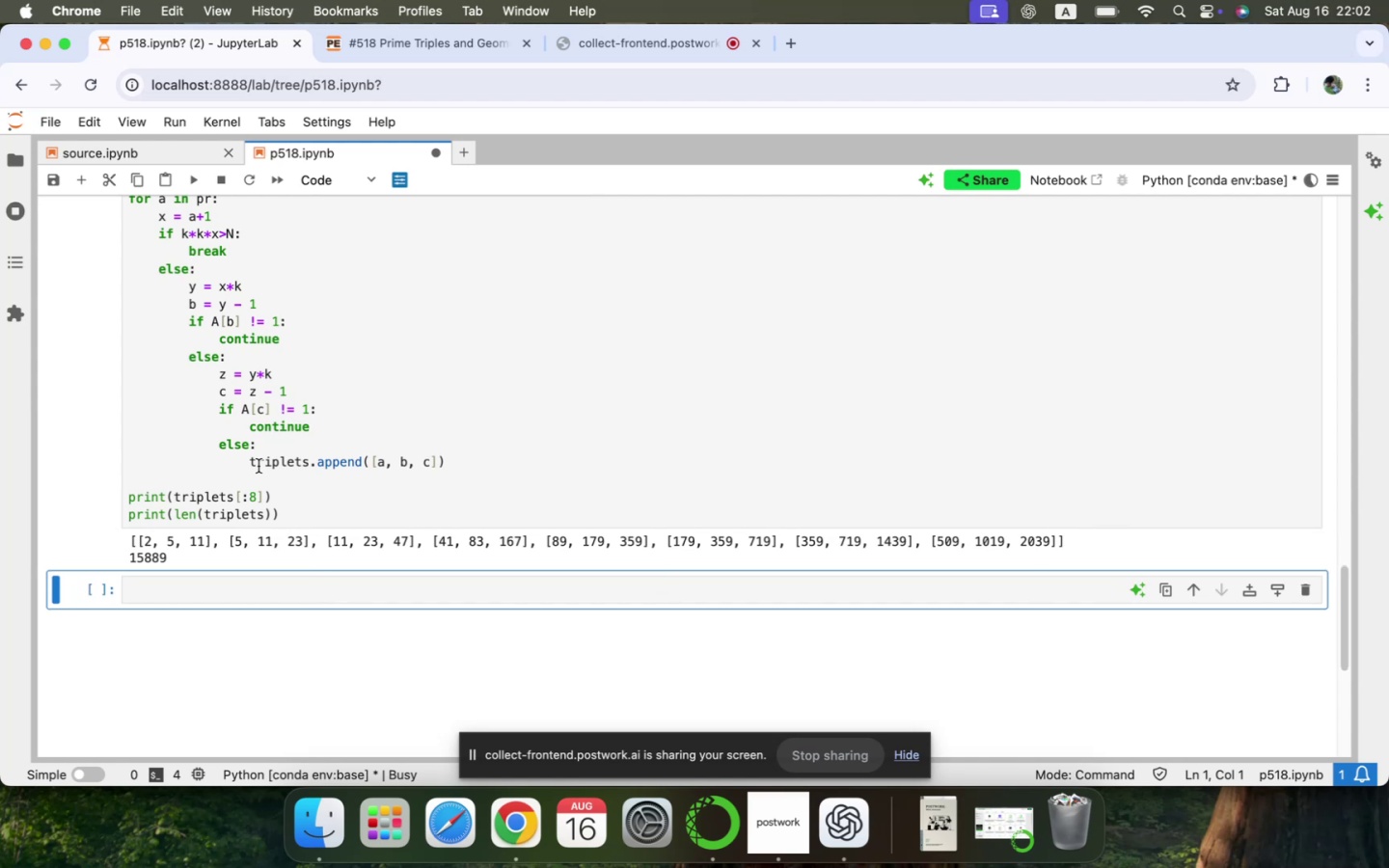 
scroll: coordinate [259, 466], scroll_direction: up, amount: 1.0
 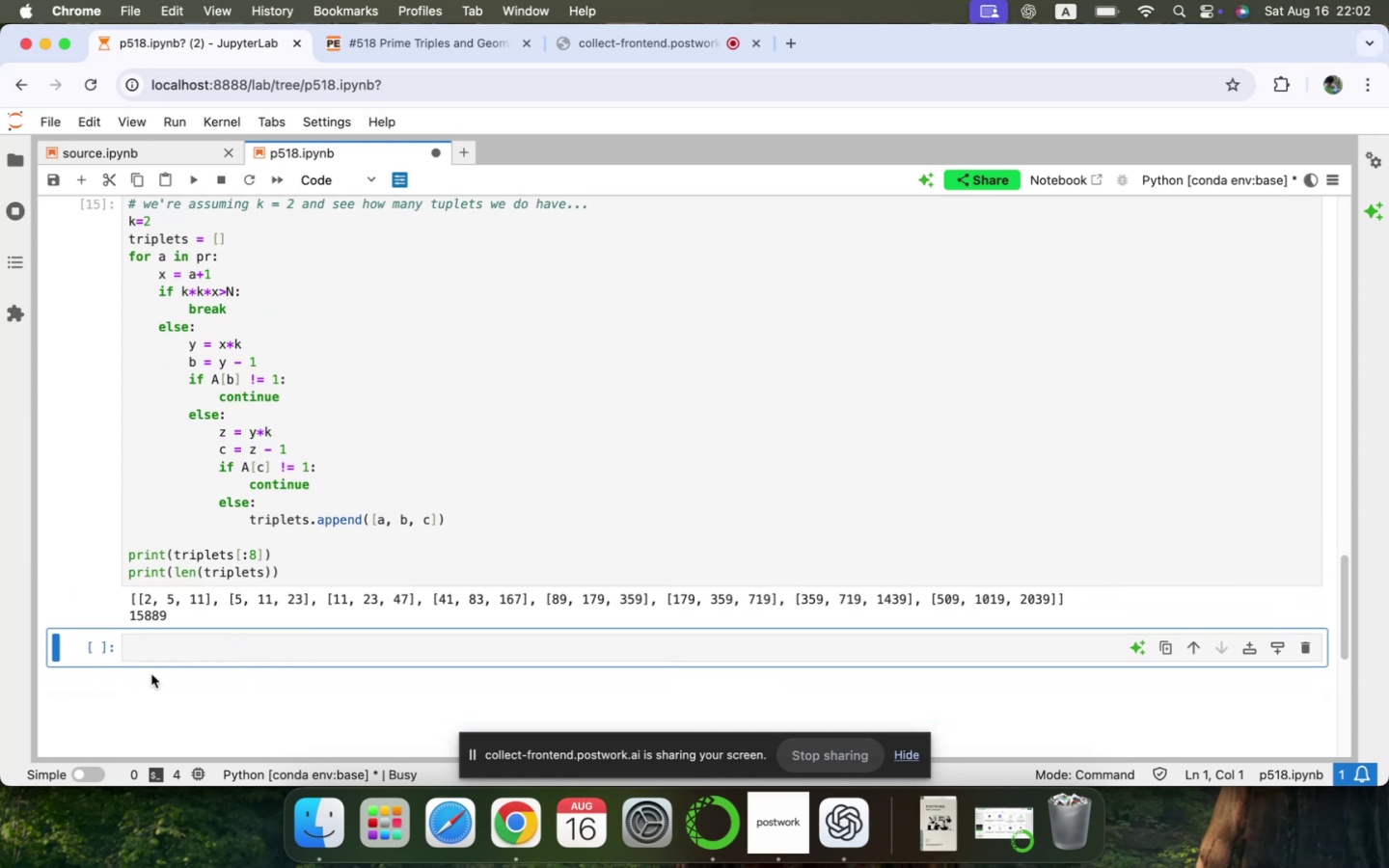 
left_click([171, 655])
 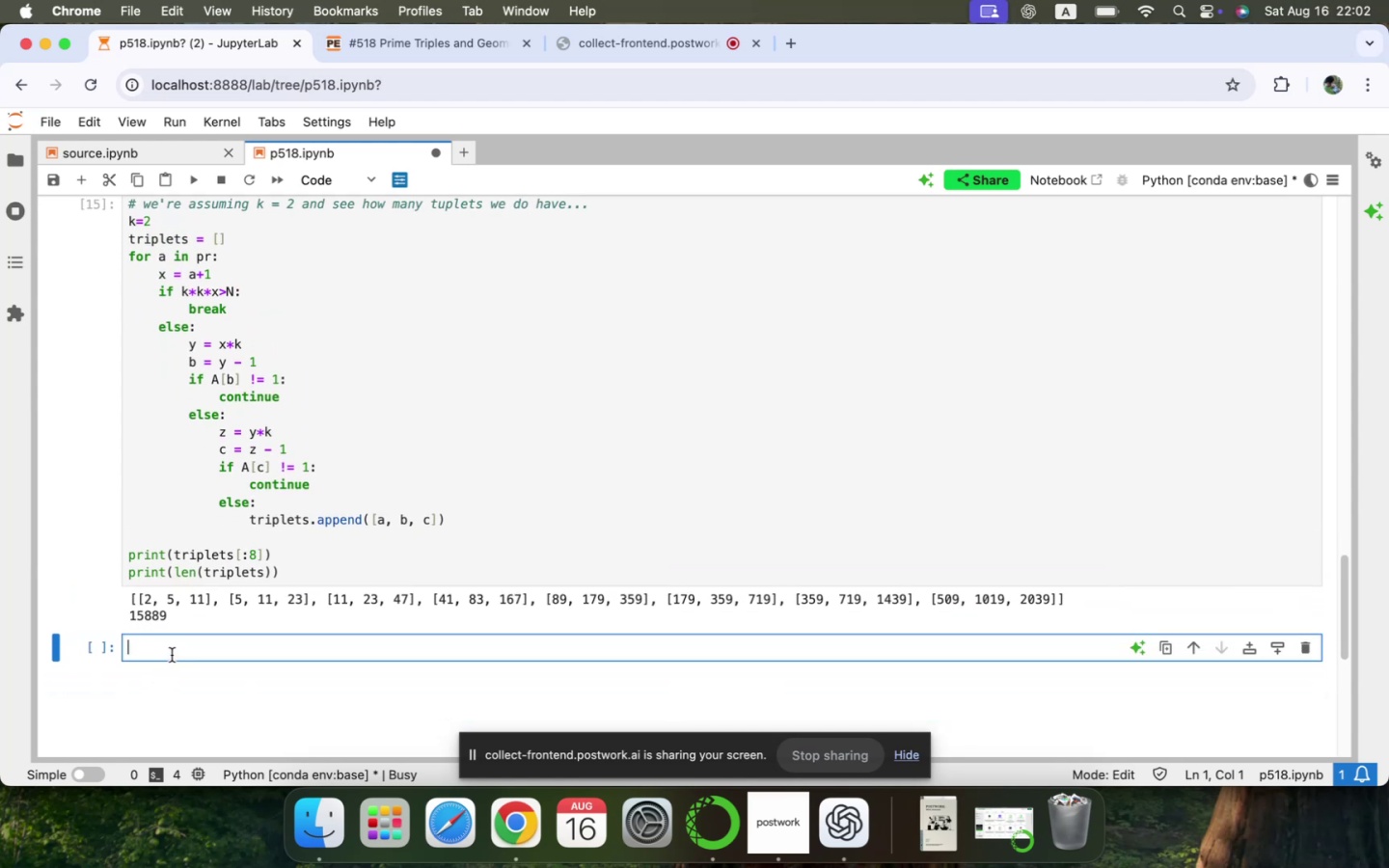 
type(# for future use, lets put the above chunk into a function)
 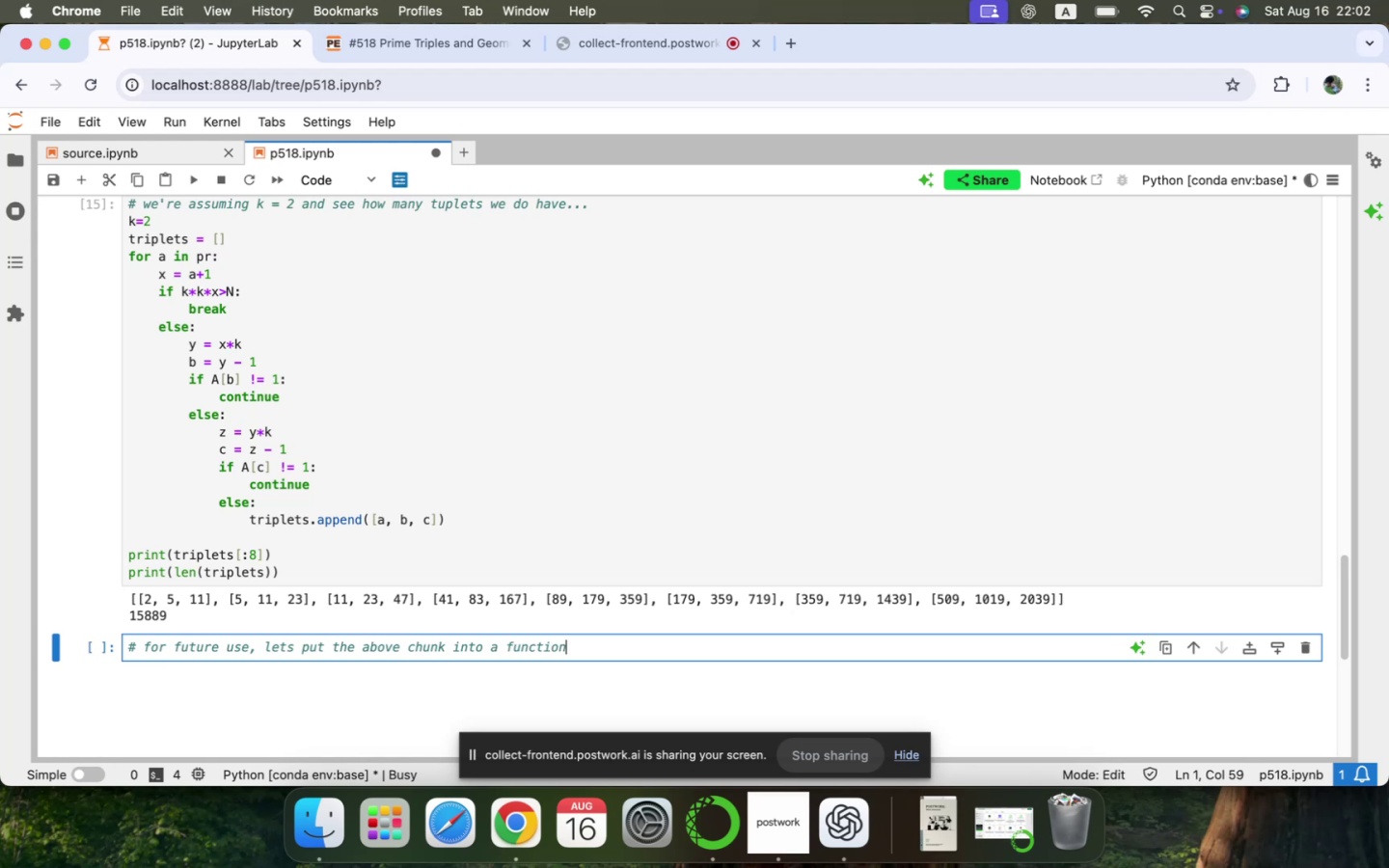 
key(Enter)
 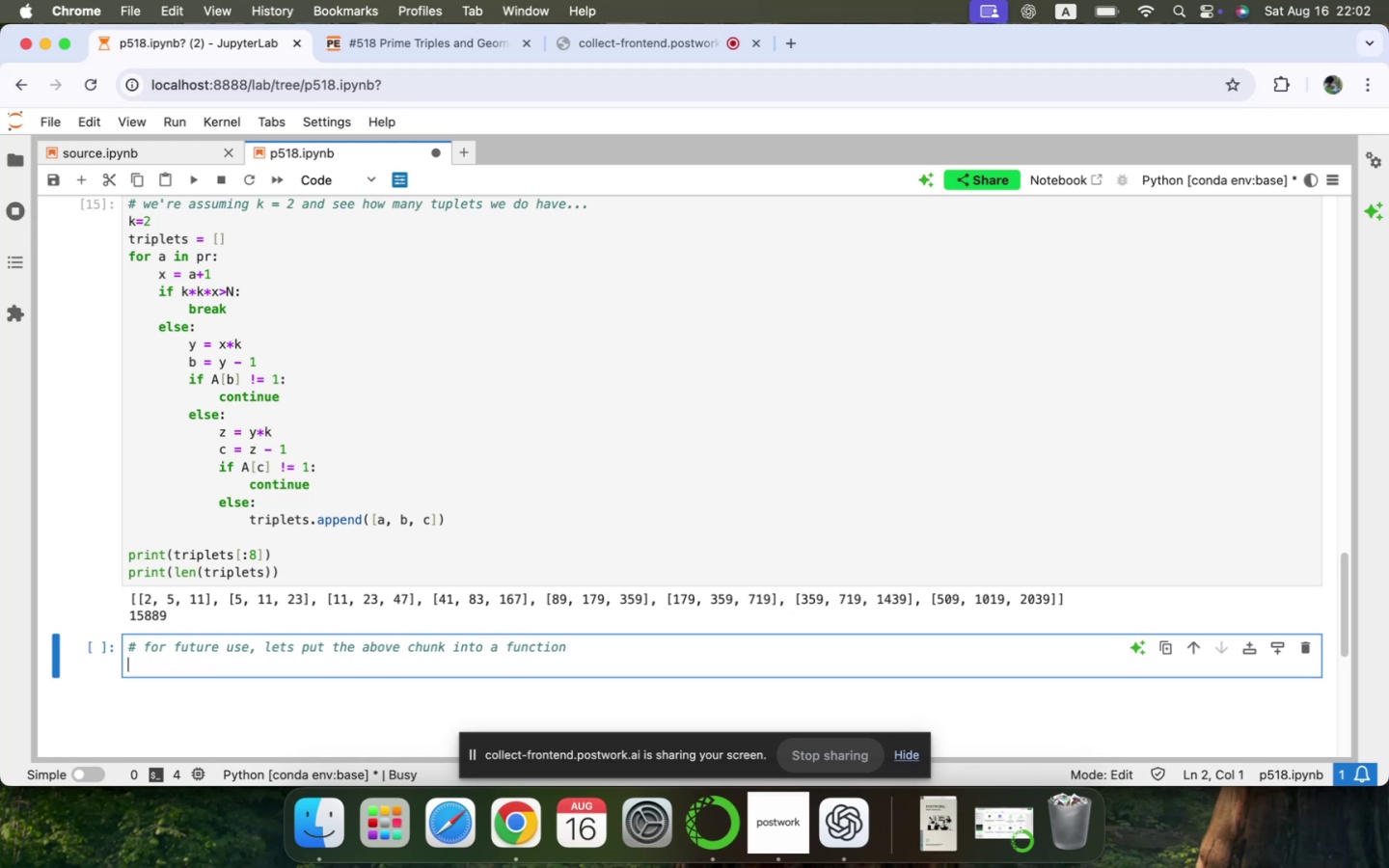 
type(# further )
key(Backspace)
type(more, let look for an opr)
key(Backspace)
type(timazi)
key(Backspace)
key(Backspace)
key(Backspace)
type(ization vie ChatGPT)
 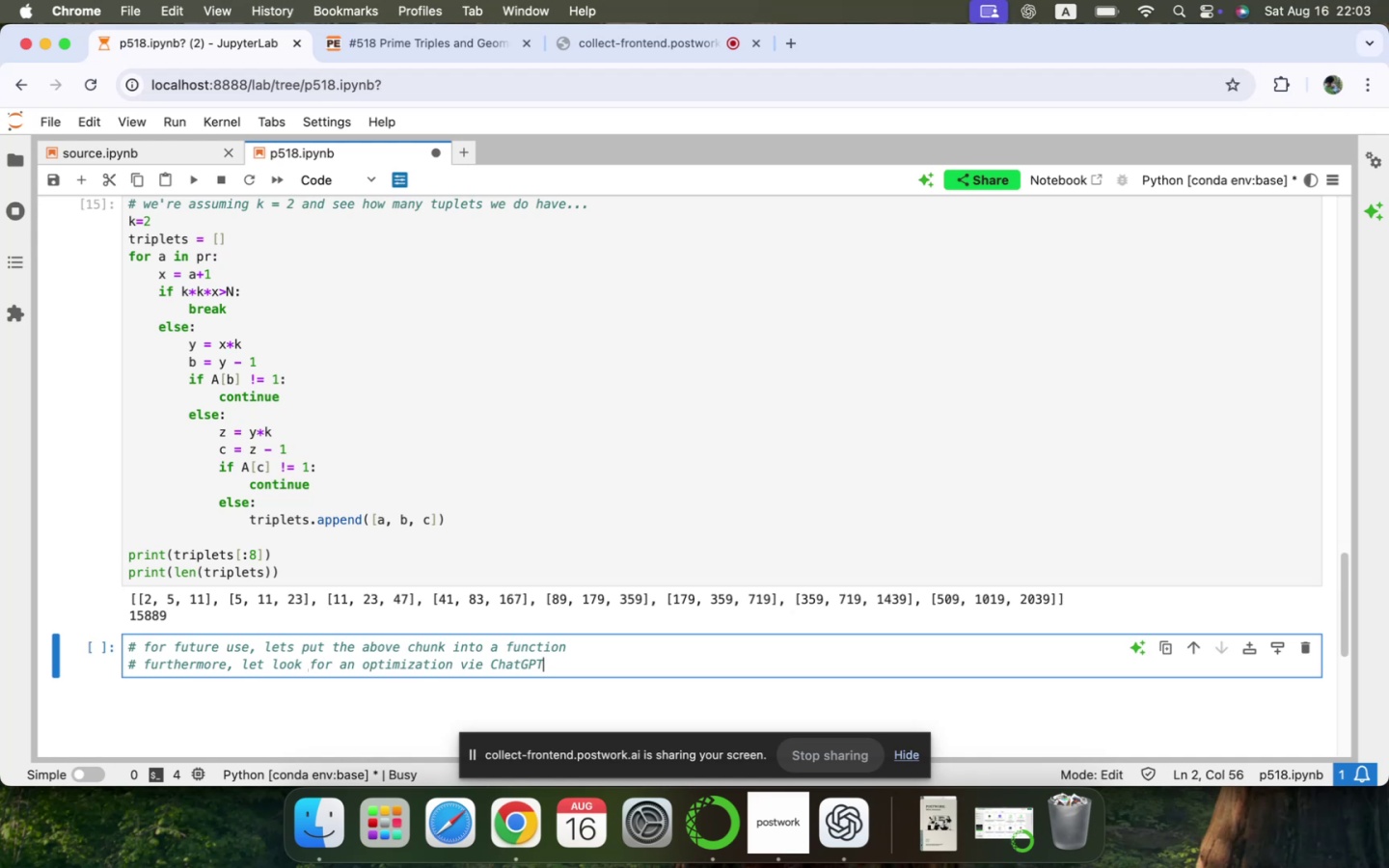 
key(Shift+Enter)
 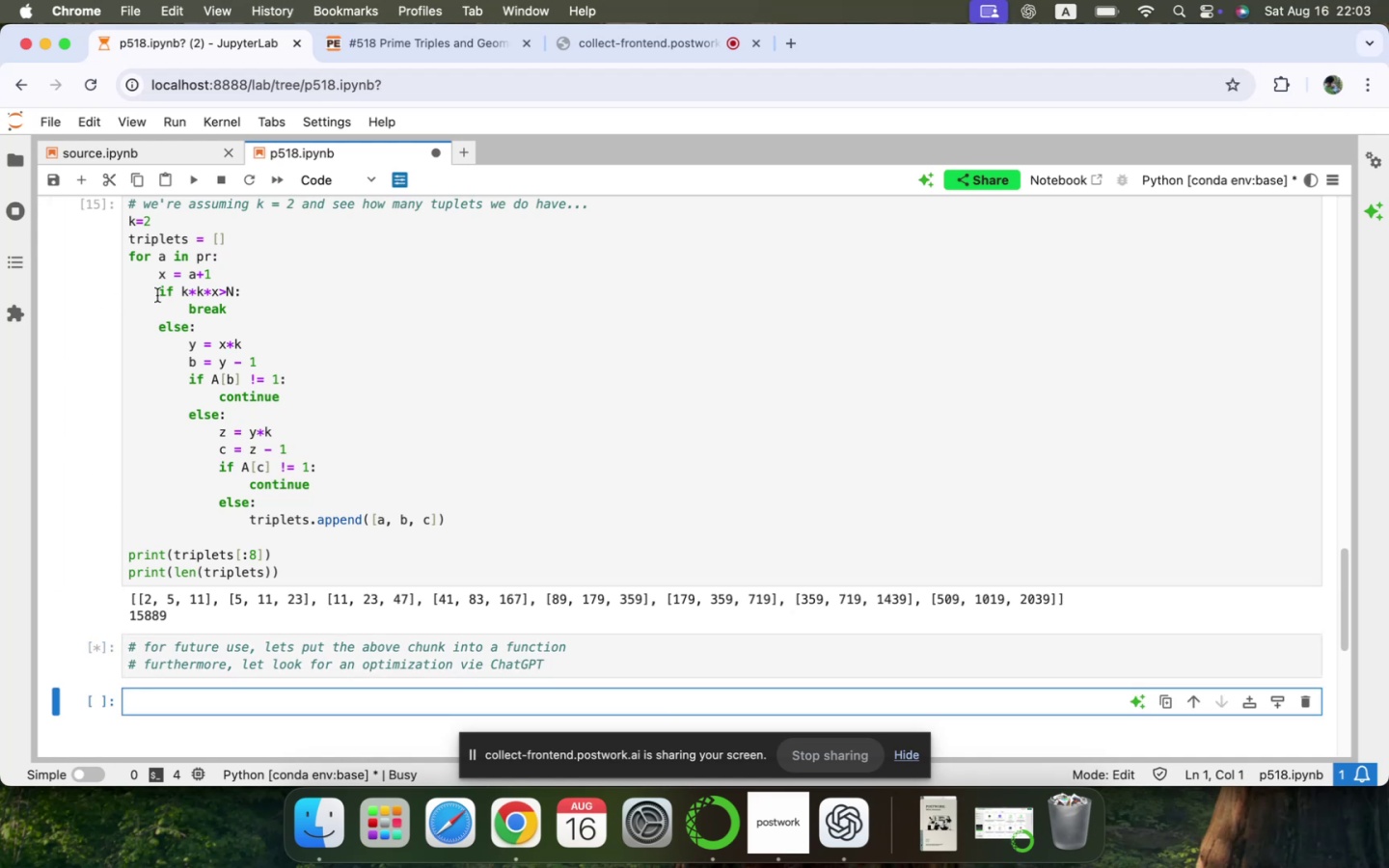 
scroll: coordinate [153, 293], scroll_direction: up, amount: 6.0
 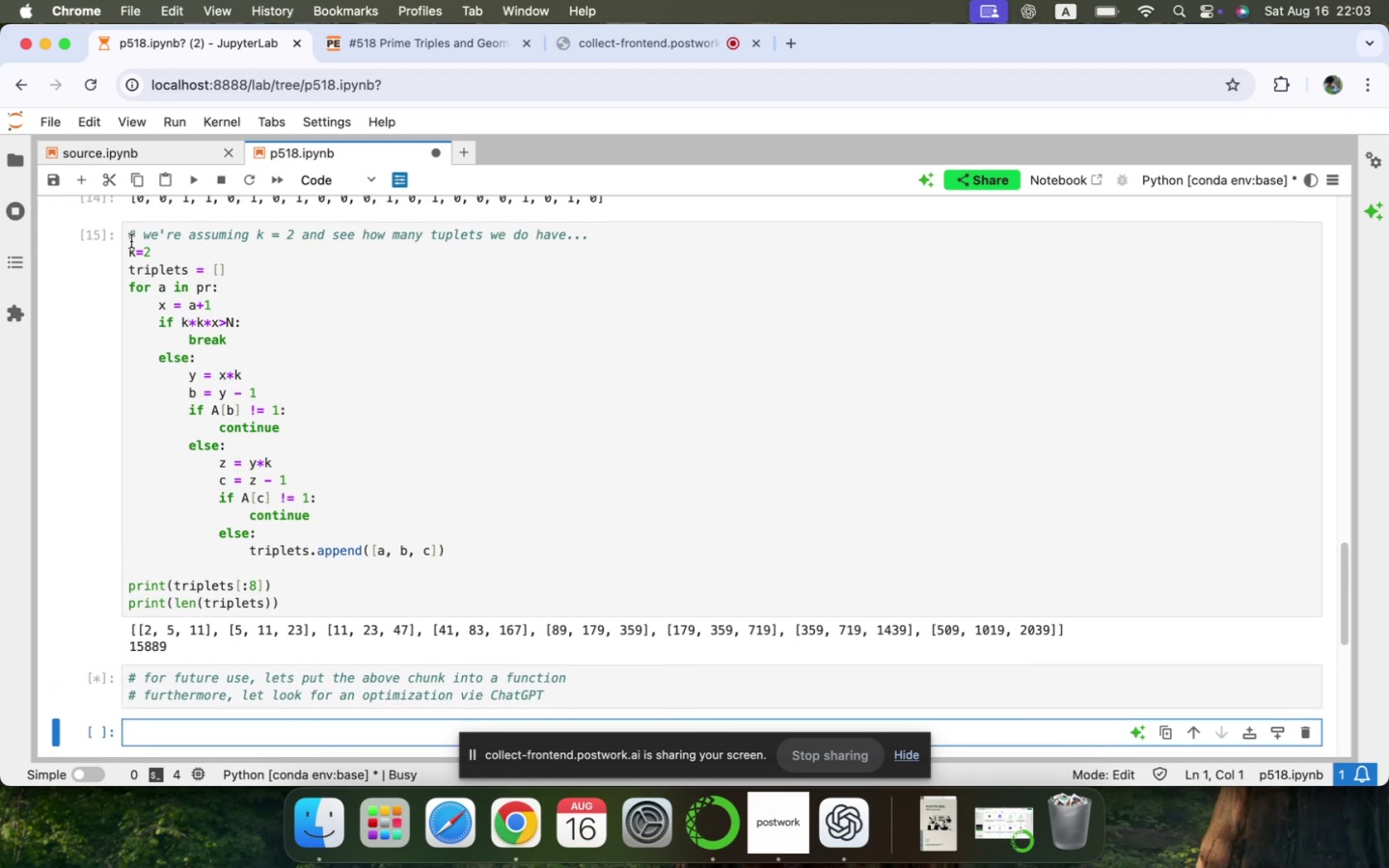 
left_click_drag(start_coordinate=[131, 232], to_coordinate=[292, 545])
 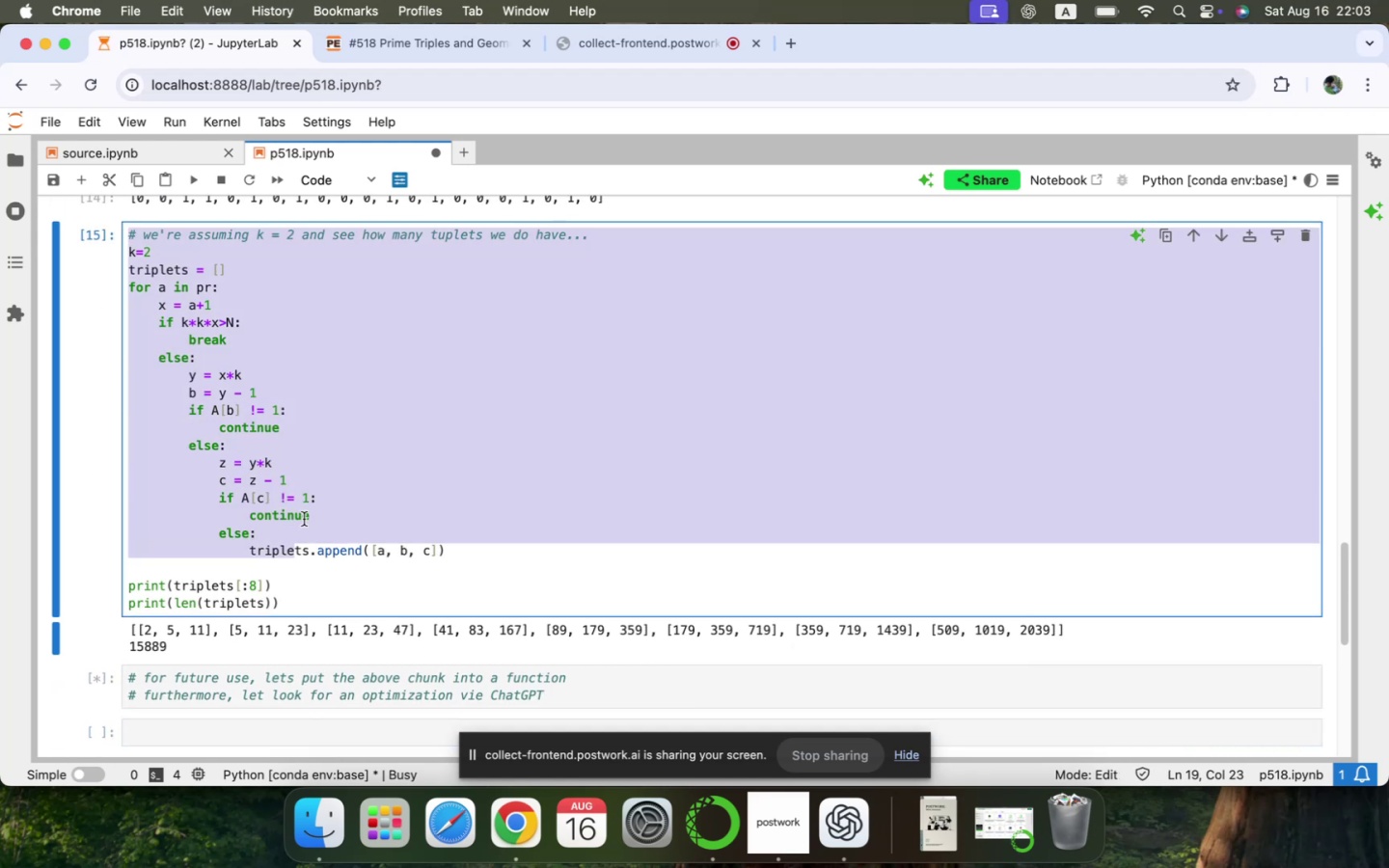 
left_click([416, 373])
 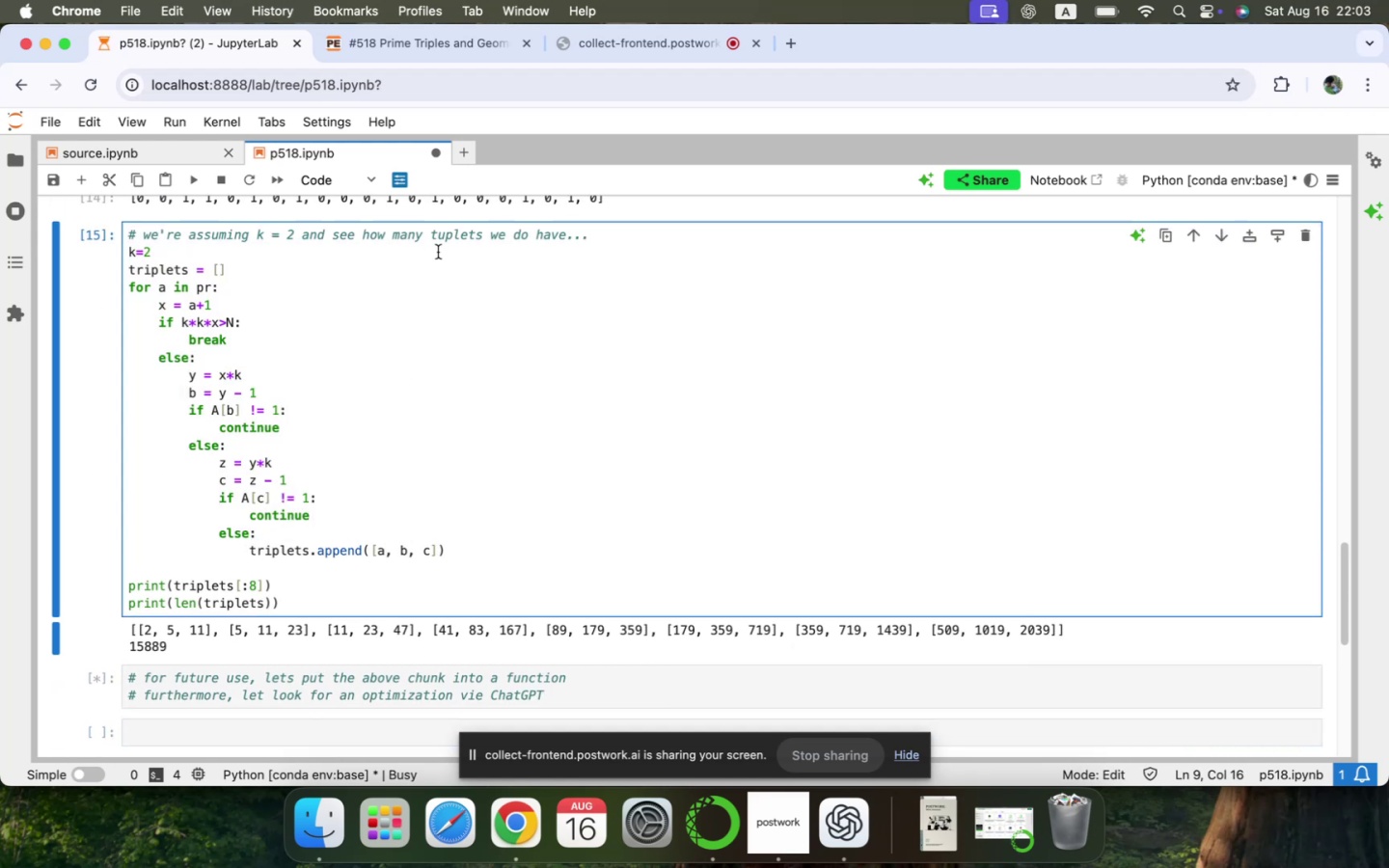 
left_click([447, 237])
 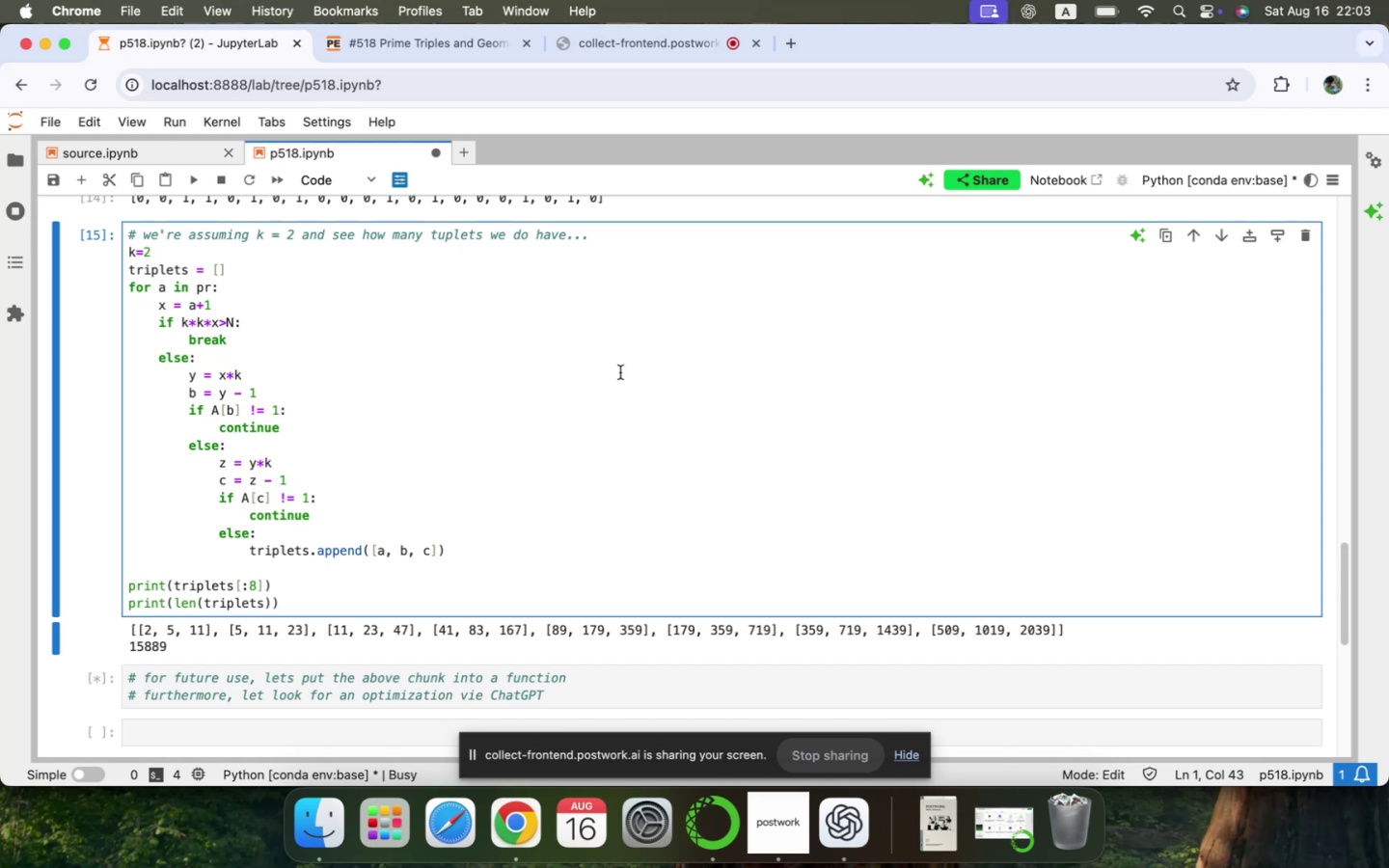 
key(Backspace)
type(ri)
 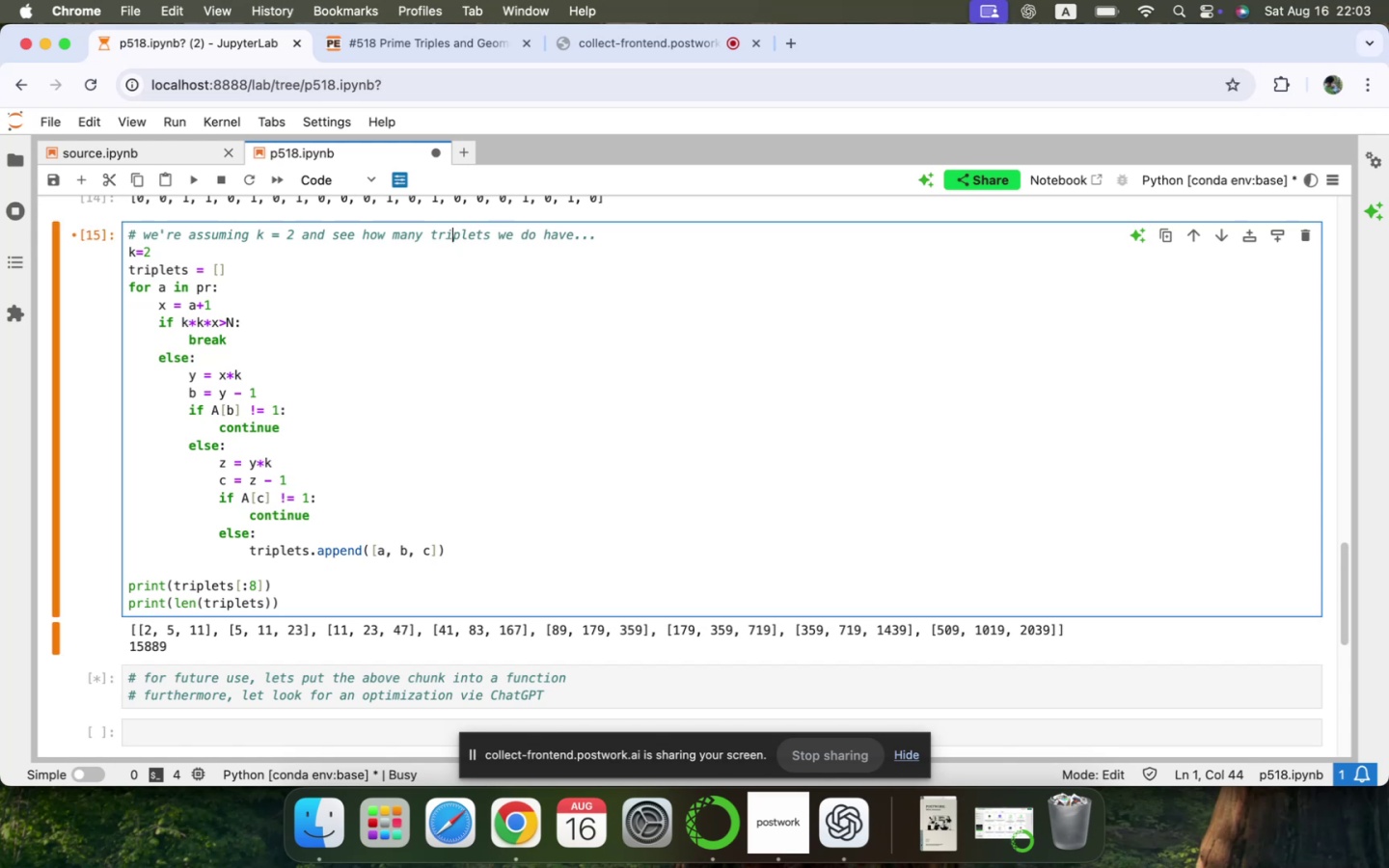 
key(ArrowUp)
 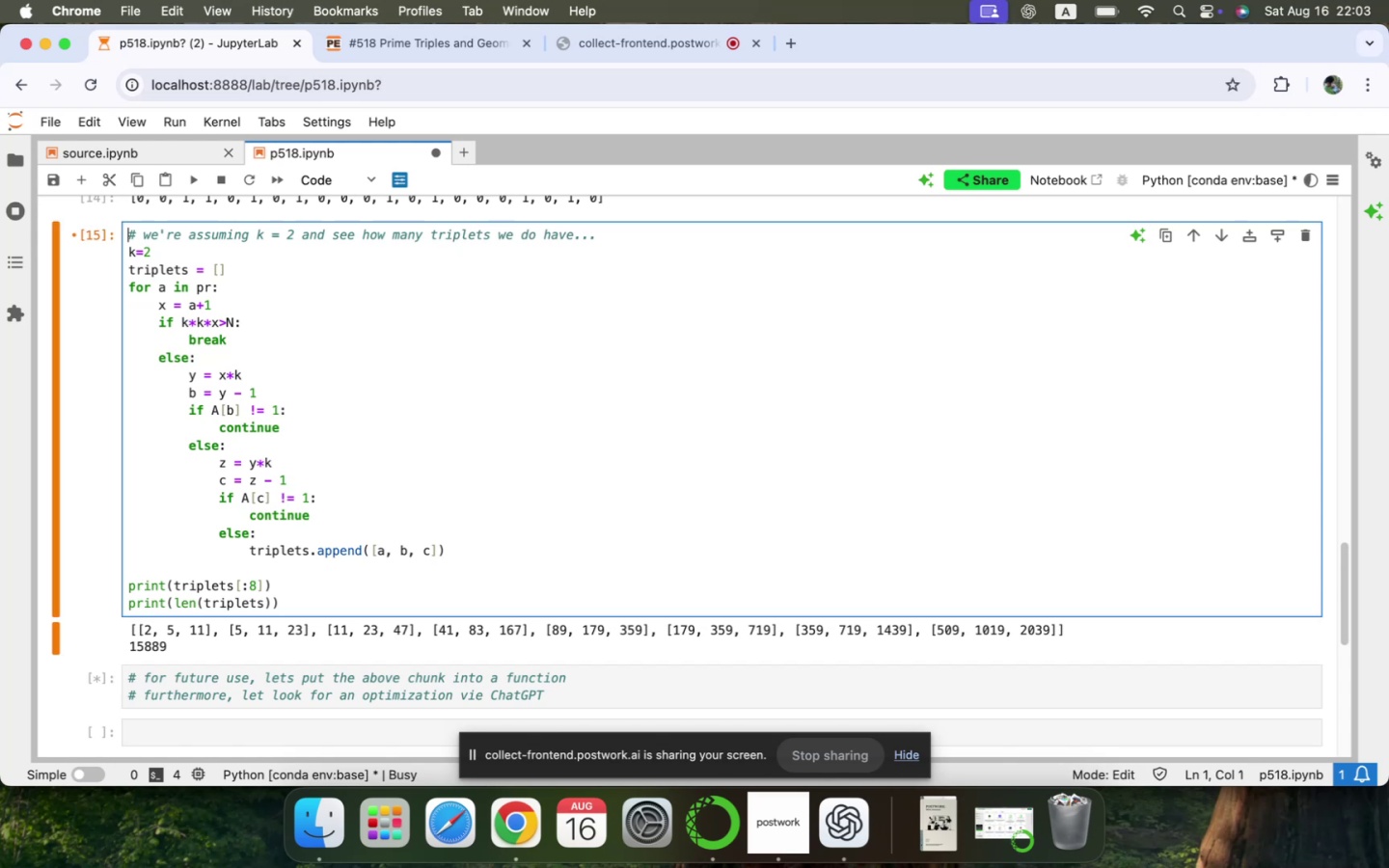 
key(Shift+ArrowDown)
 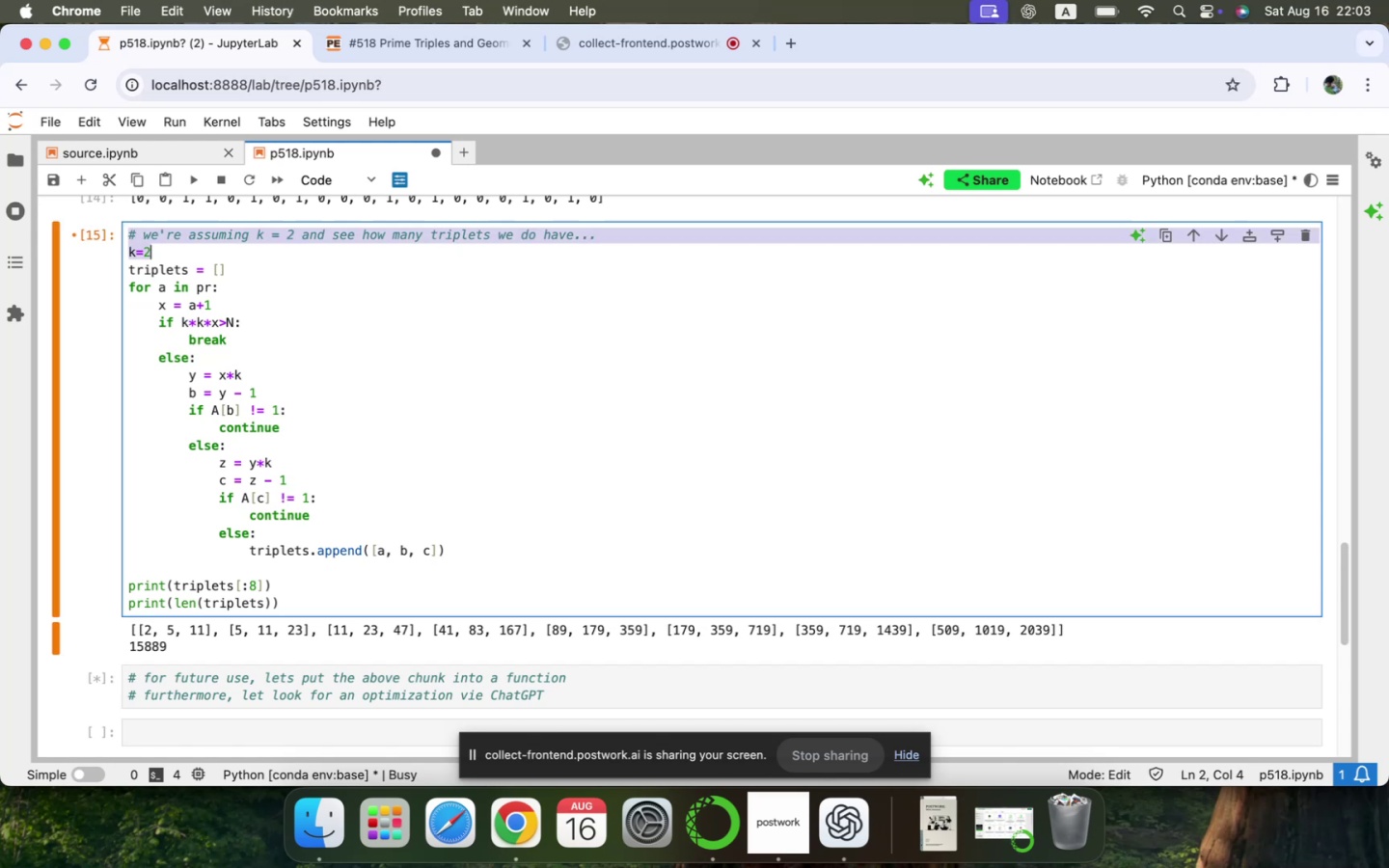 
key(Shift+ArrowDown)
 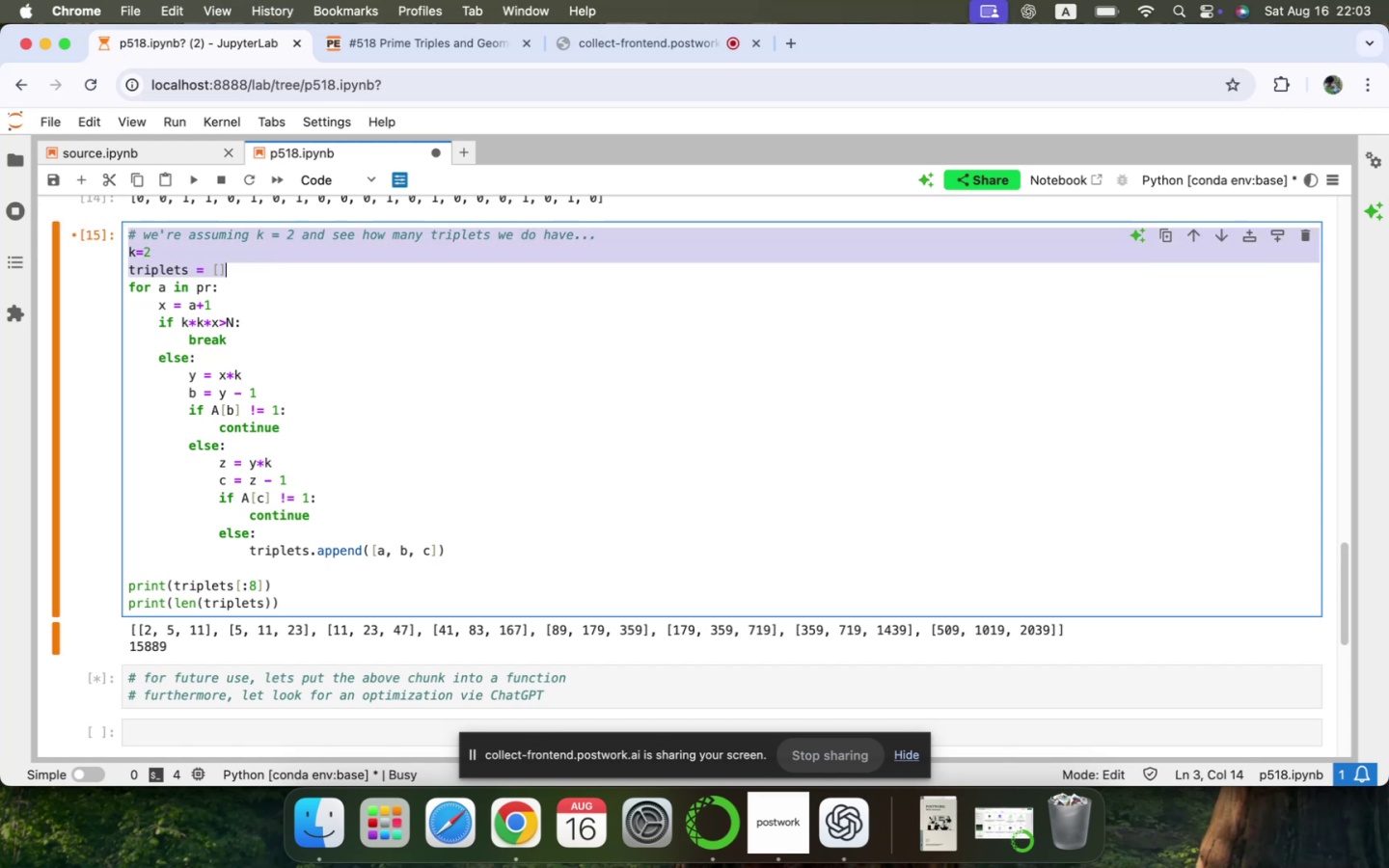 
key(Shift+ArrowDown)
 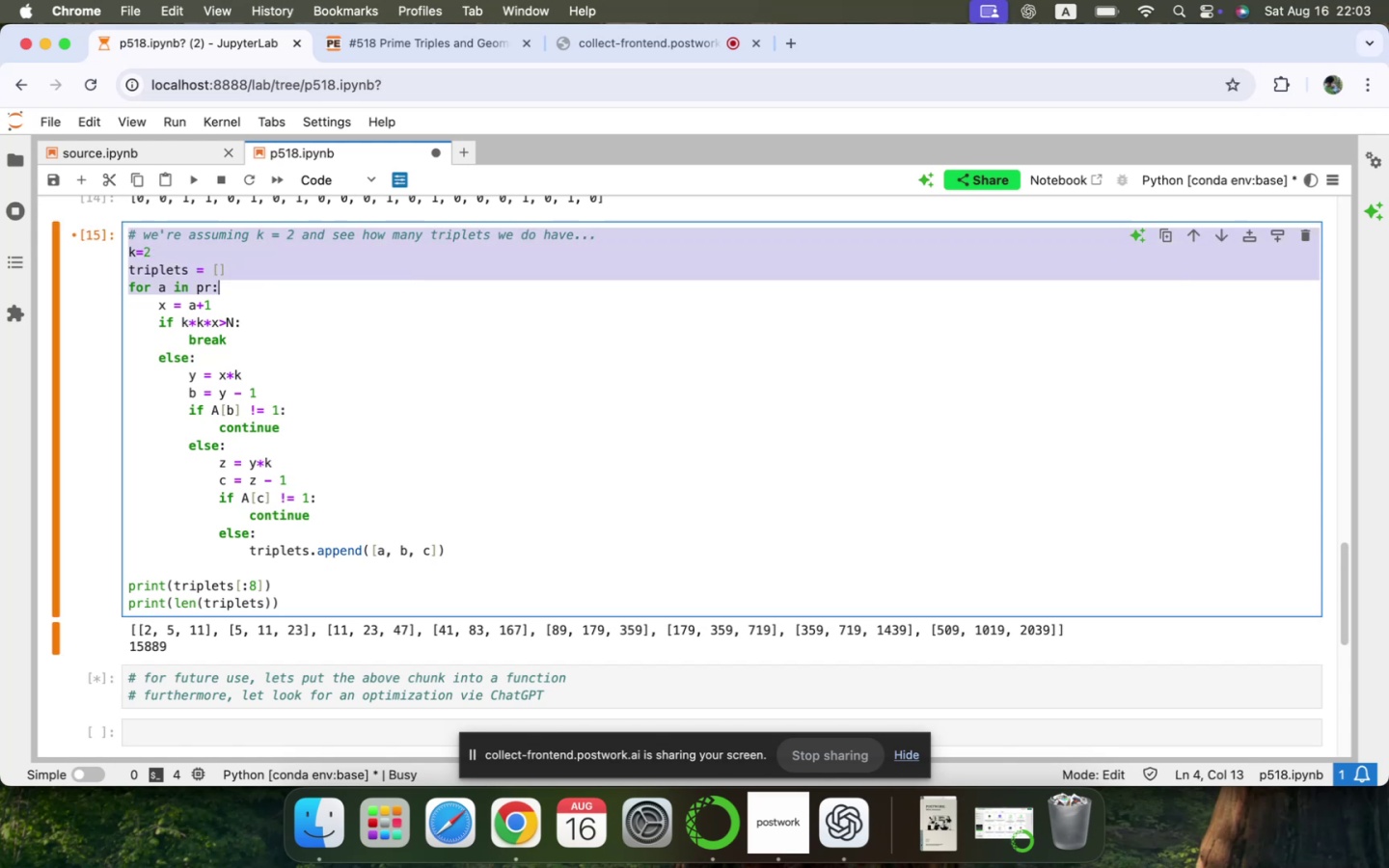 
key(Shift+ArrowDown)
 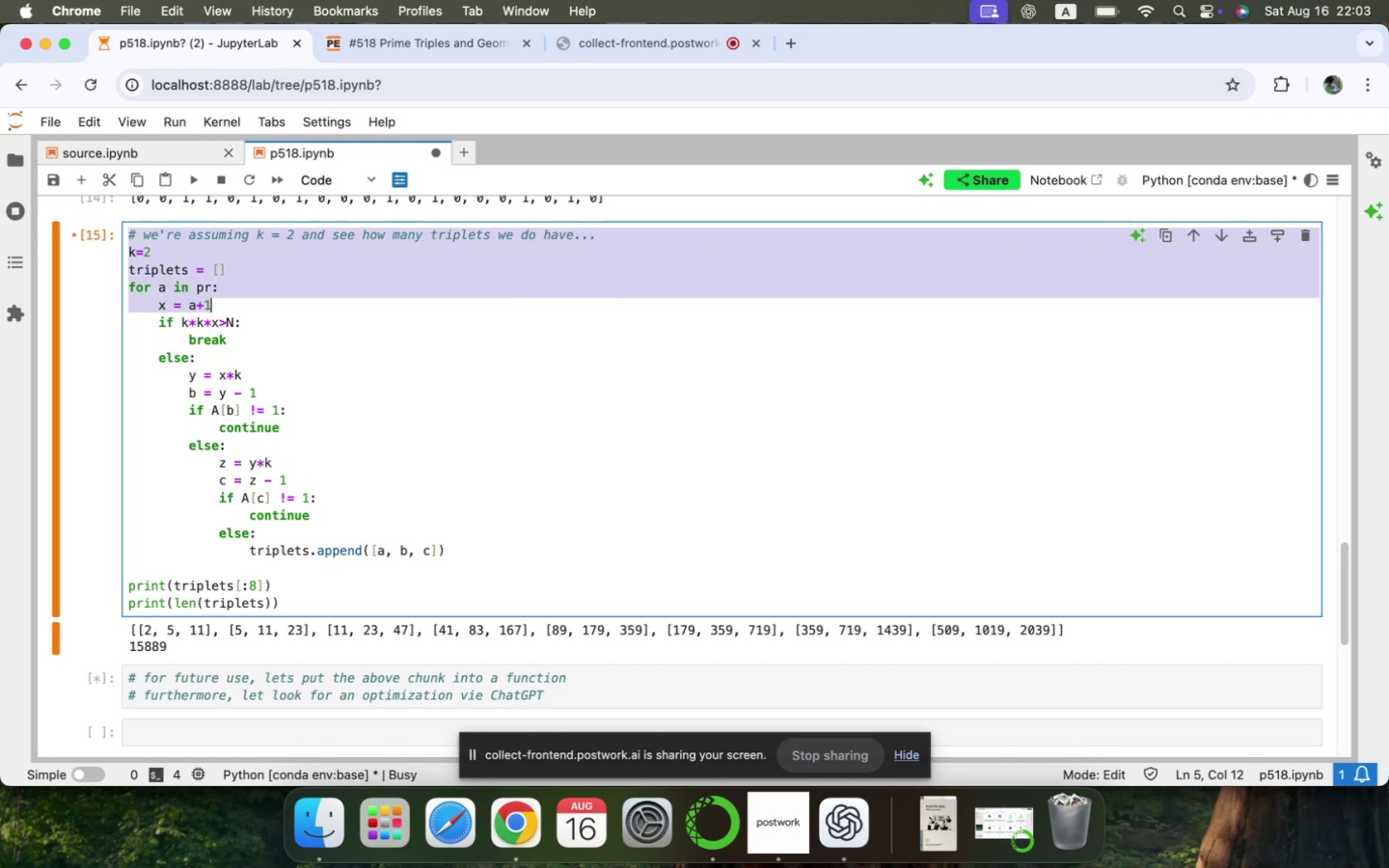 
key(Shift+ArrowDown)
 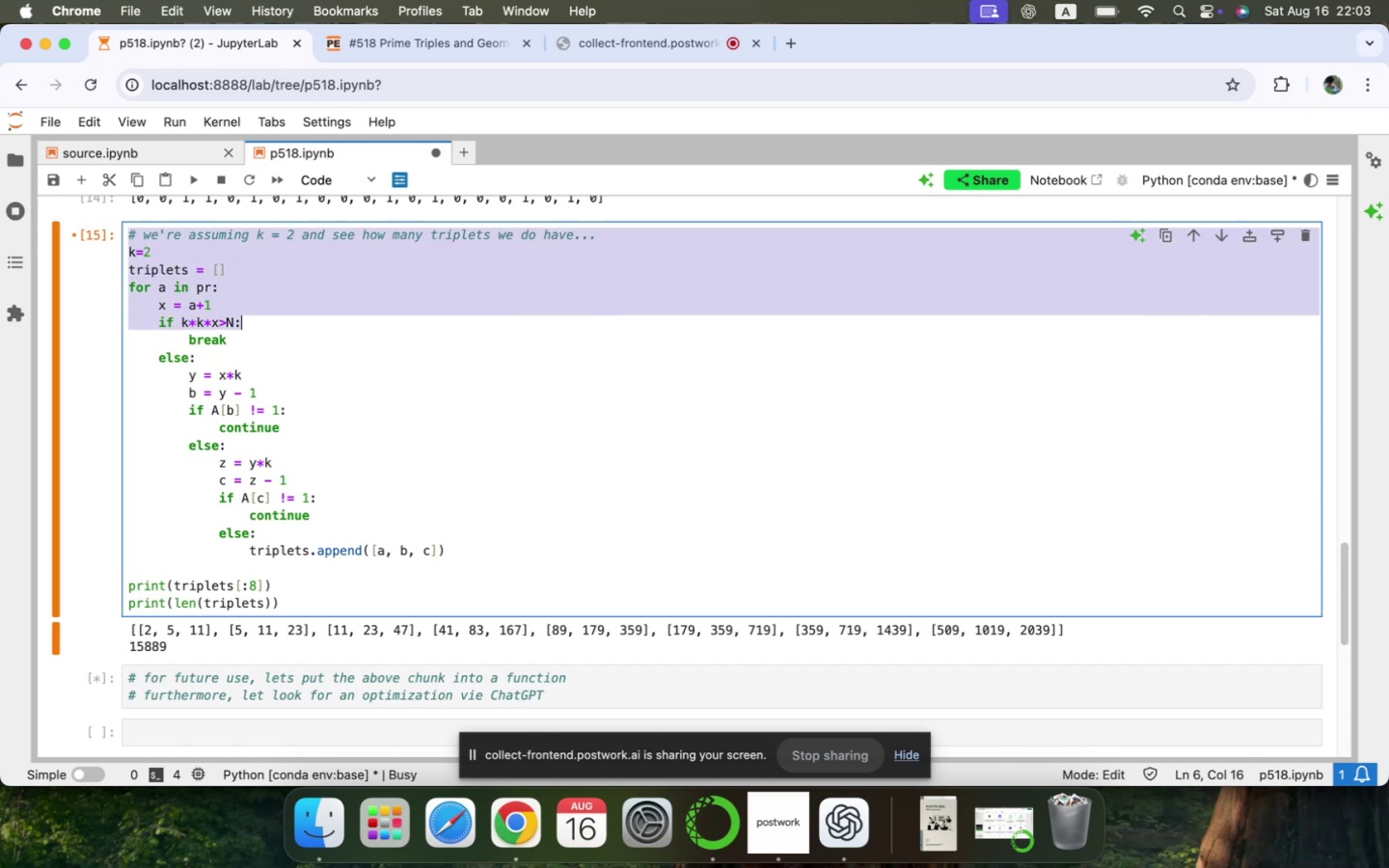 
key(Shift+ArrowDown)
 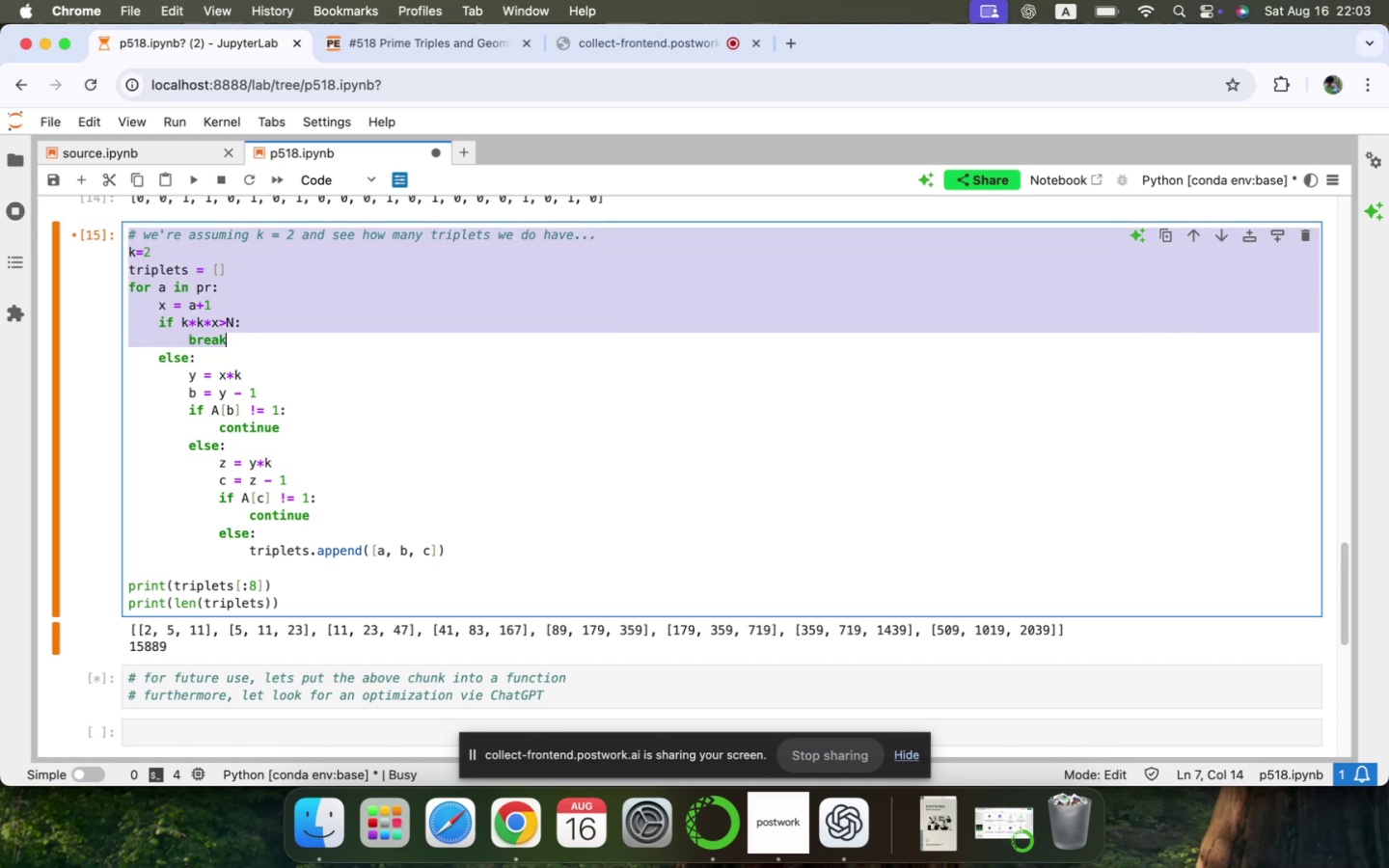 
key(Shift+ArrowDown)
 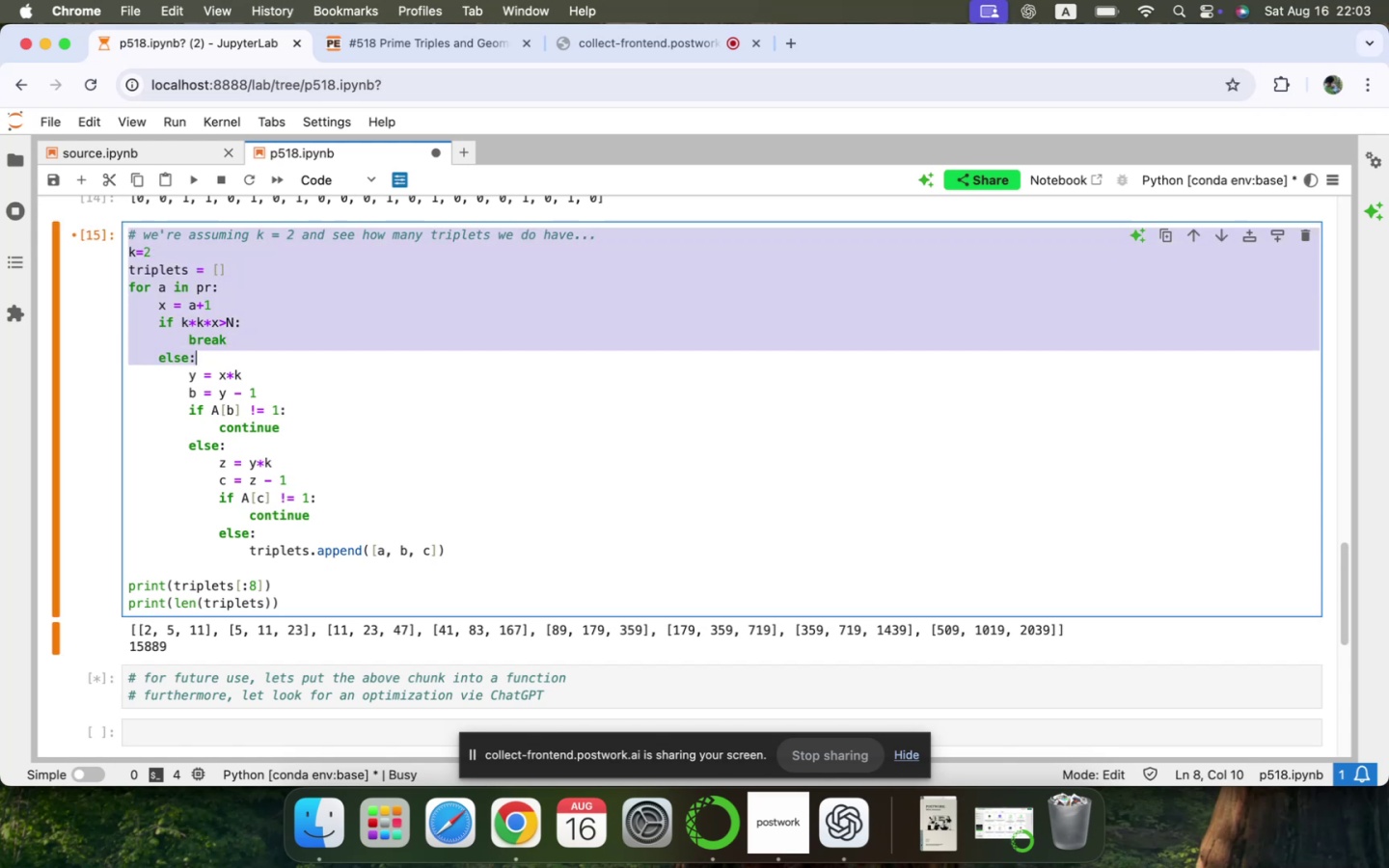 
hold_key(key=ArrowDown, duration=0.76)
 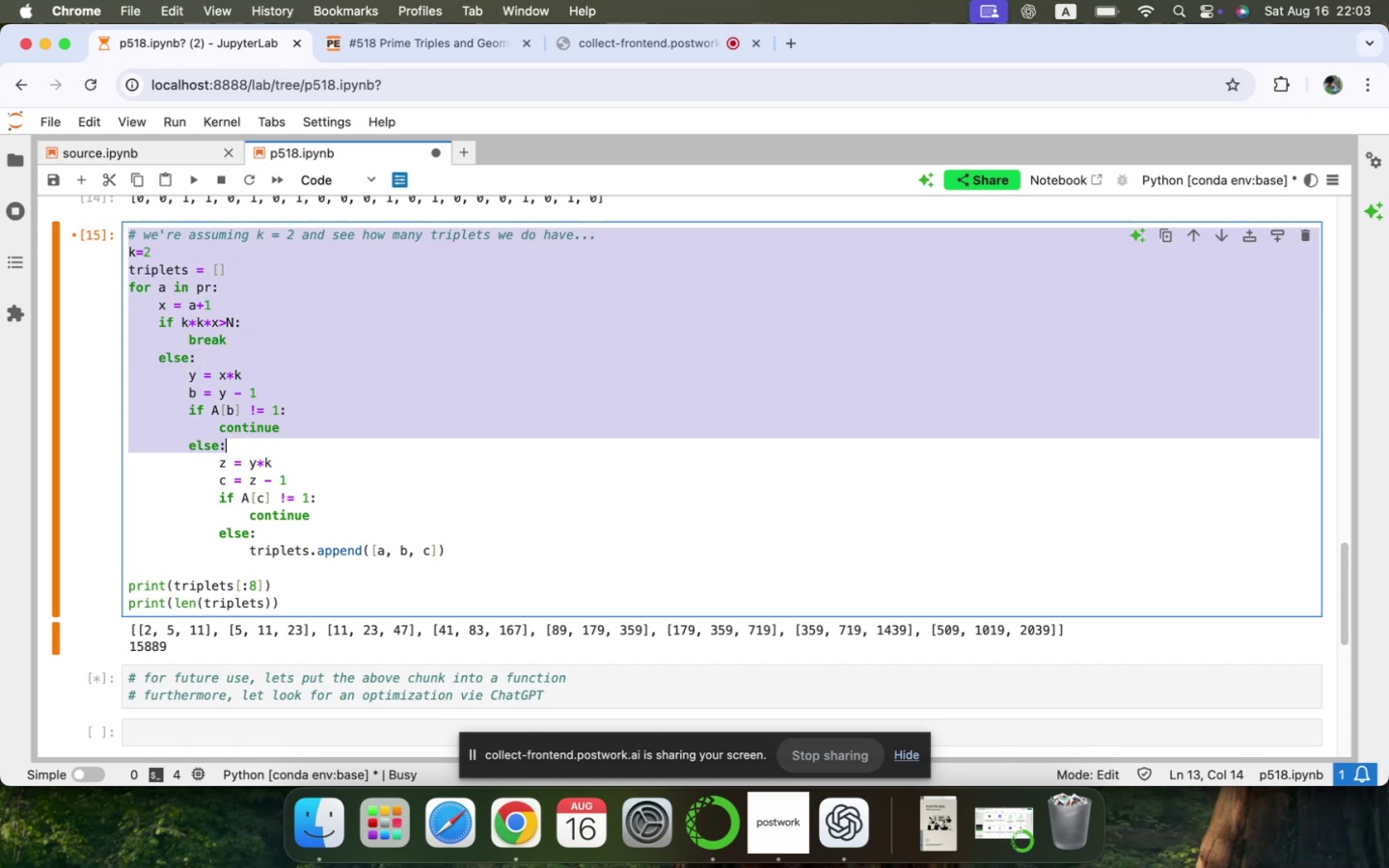 
key(Shift+ArrowDown)
 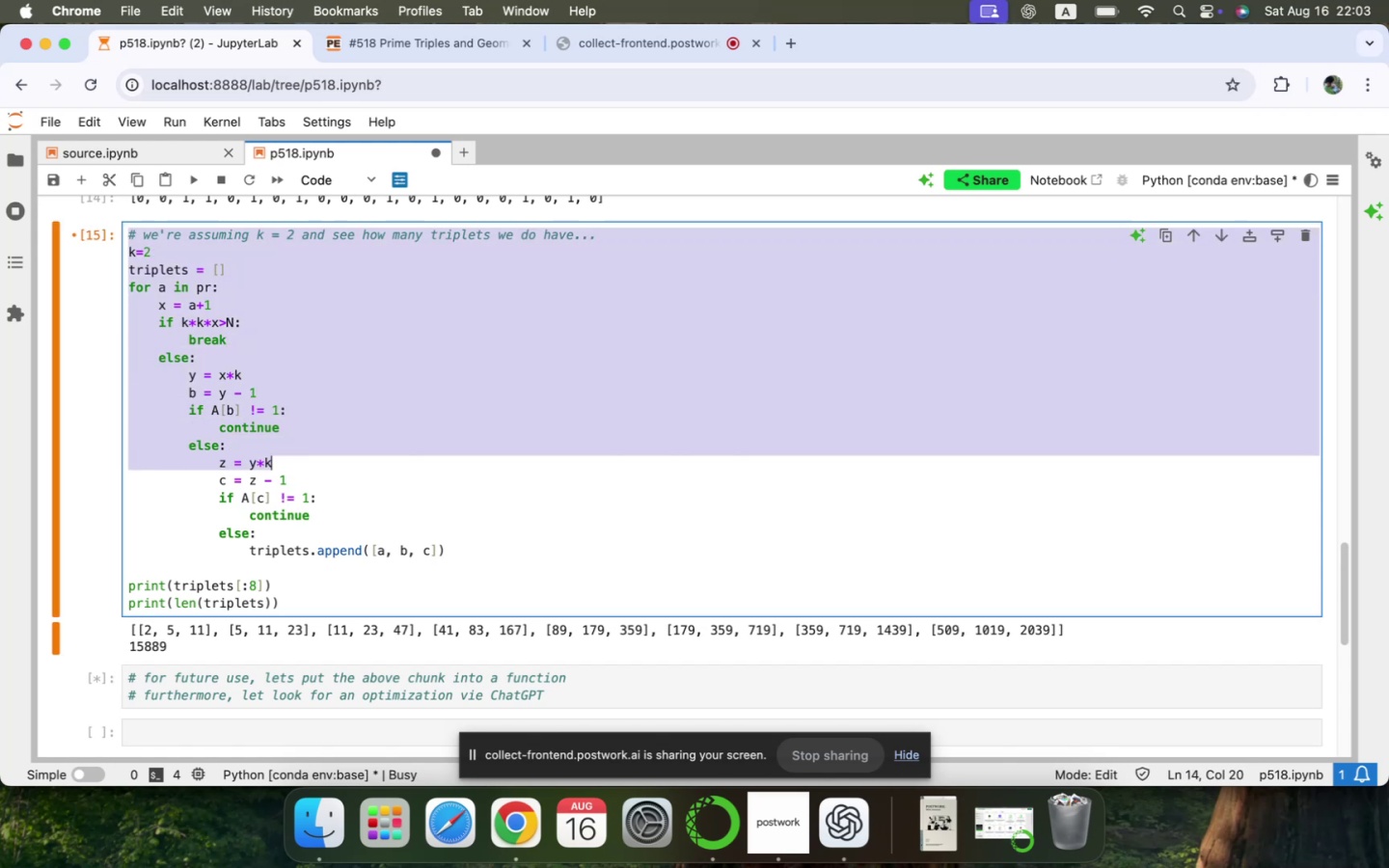 
key(Shift+ArrowDown)
 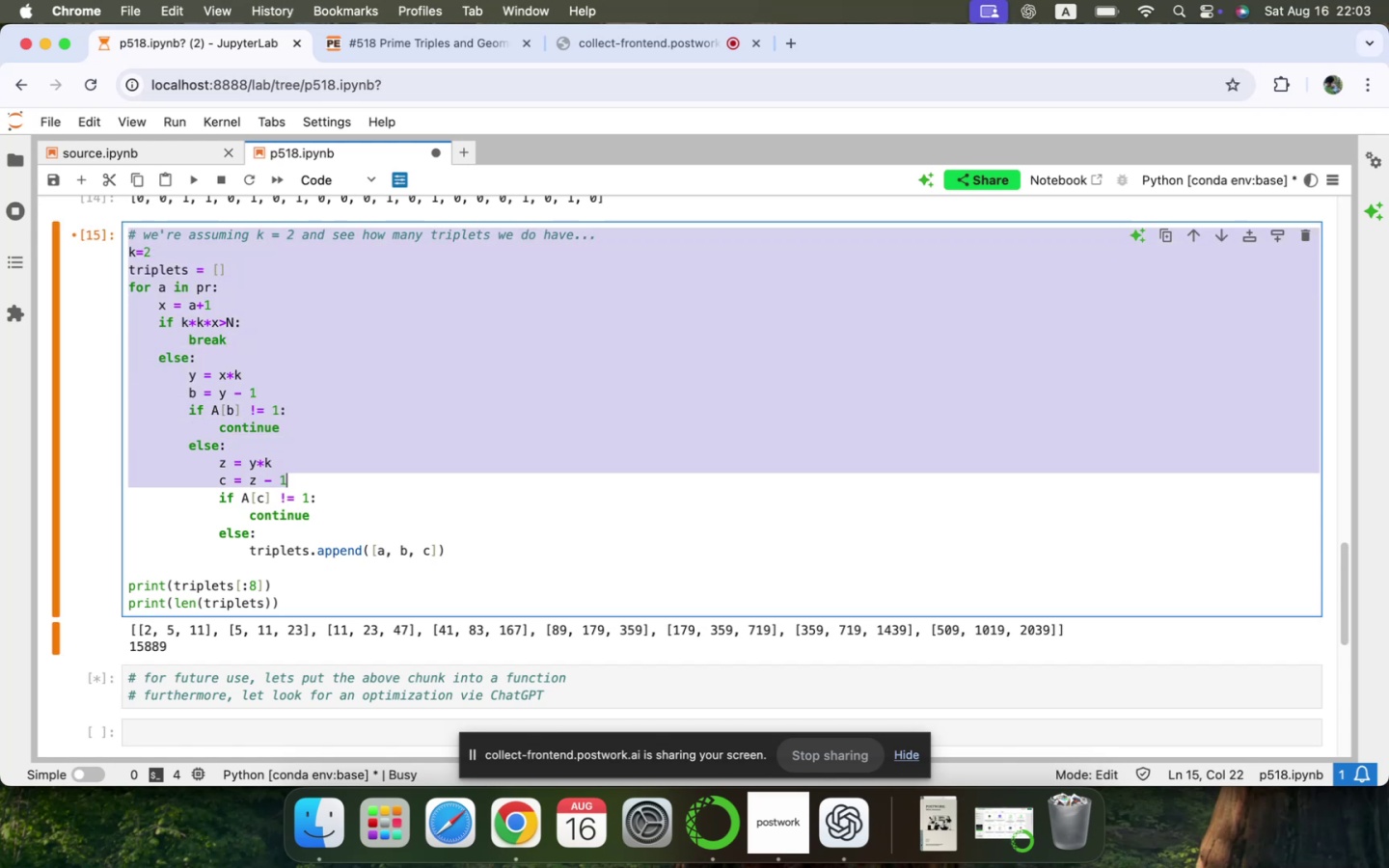 
key(Shift+ArrowDown)
 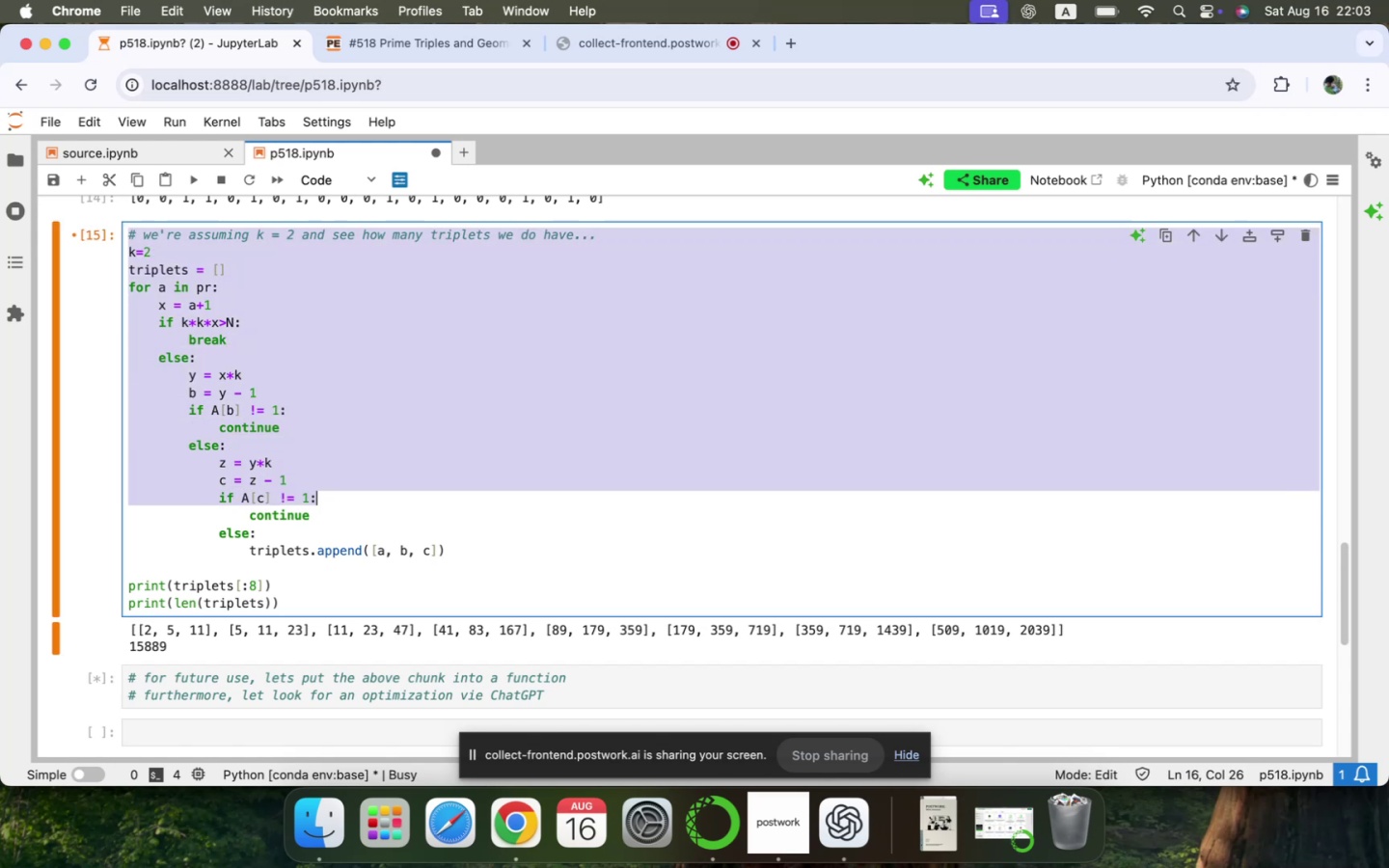 
key(Shift+ArrowDown)
 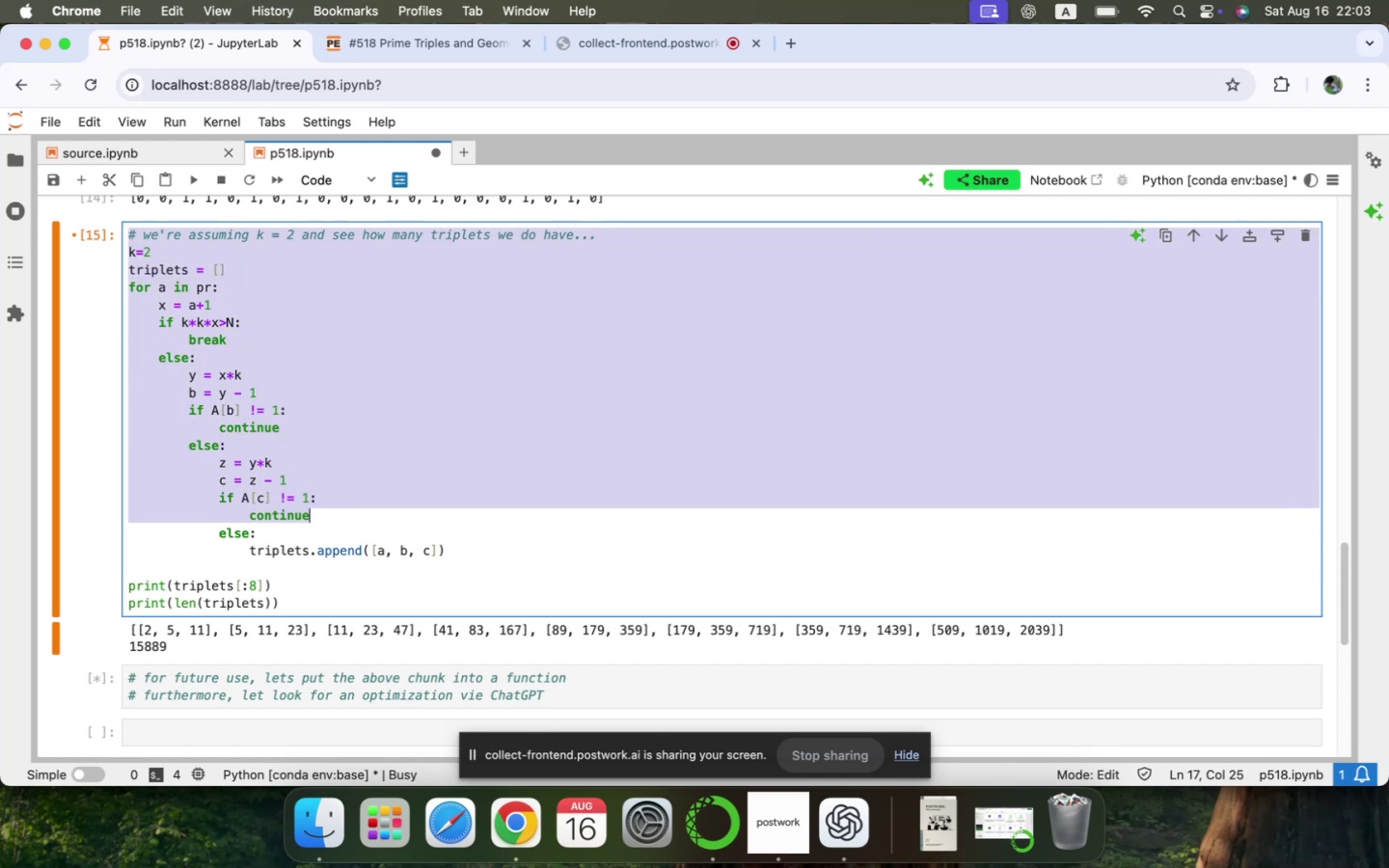 
key(Shift+ArrowDown)
 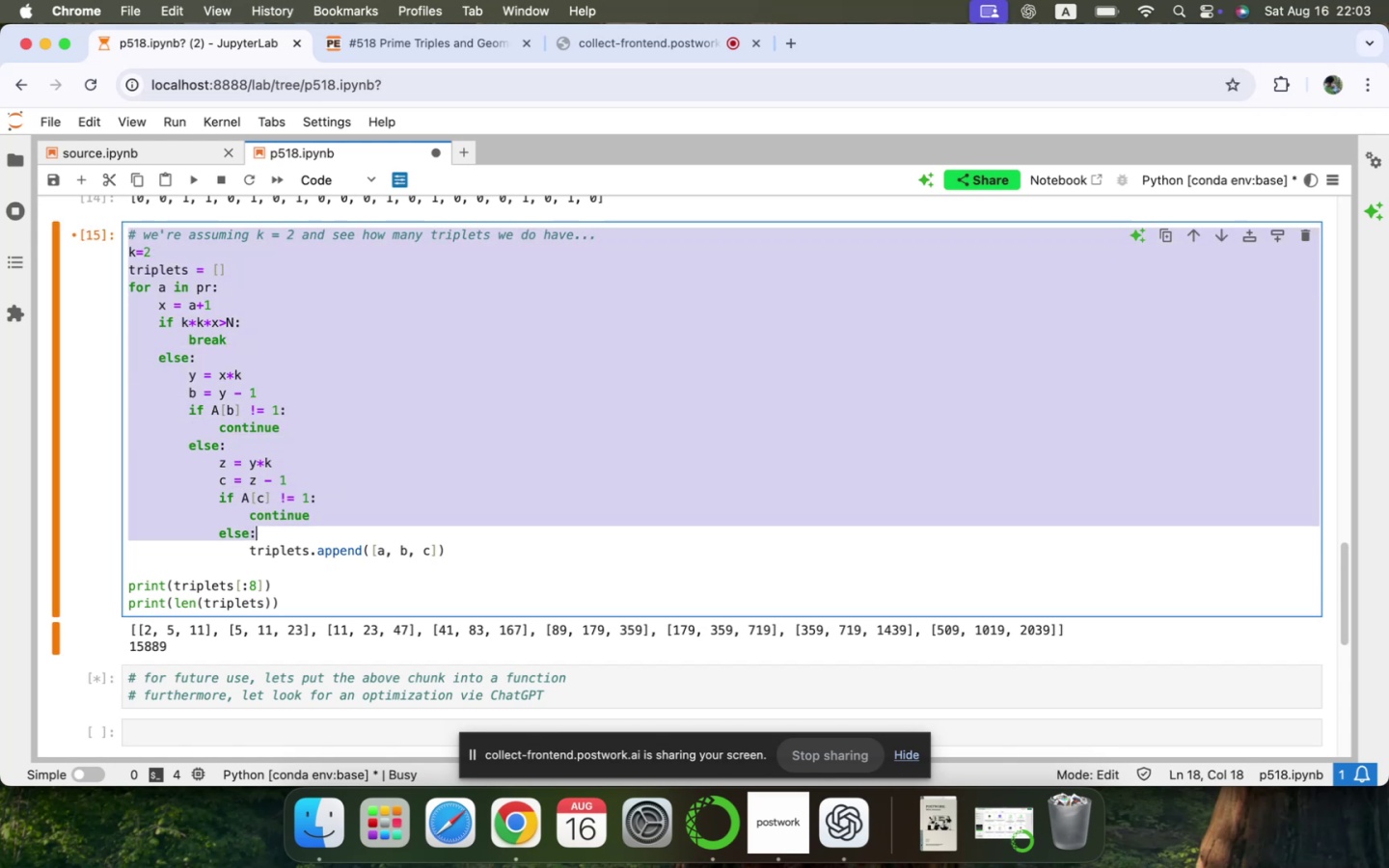 
key(Shift+ArrowDown)
 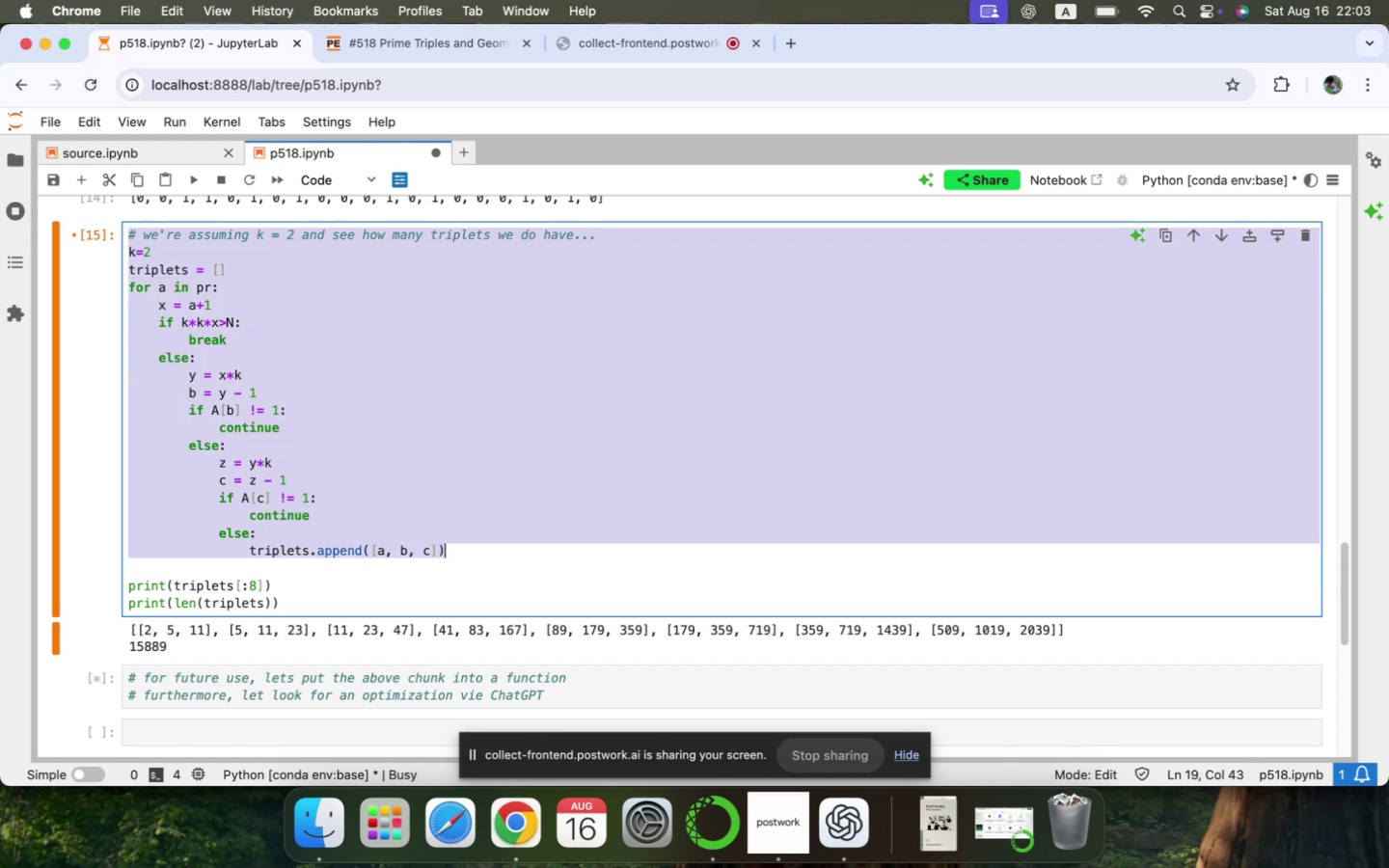 
key(Shift+ArrowDown)
 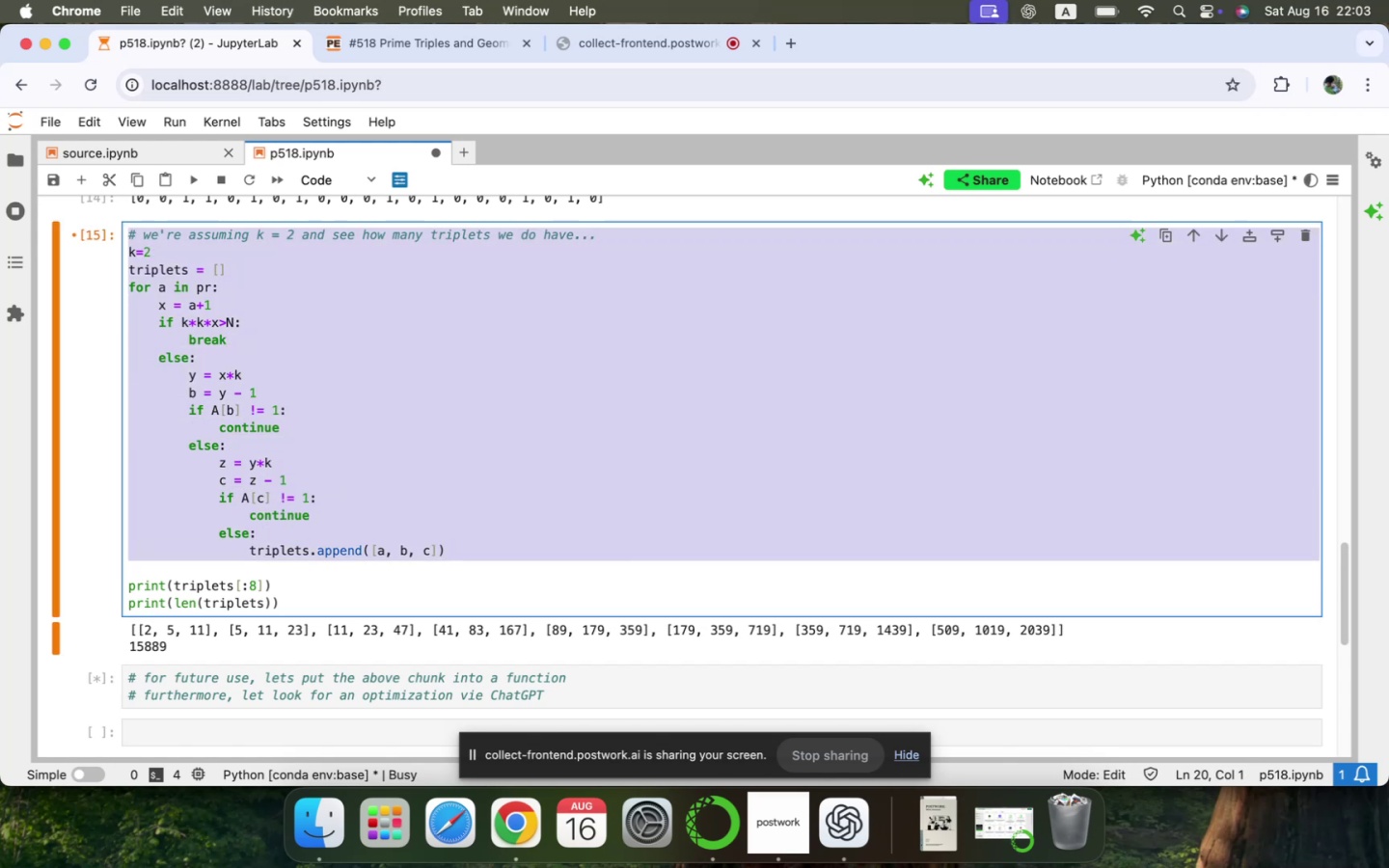 
key(Meta+C)
 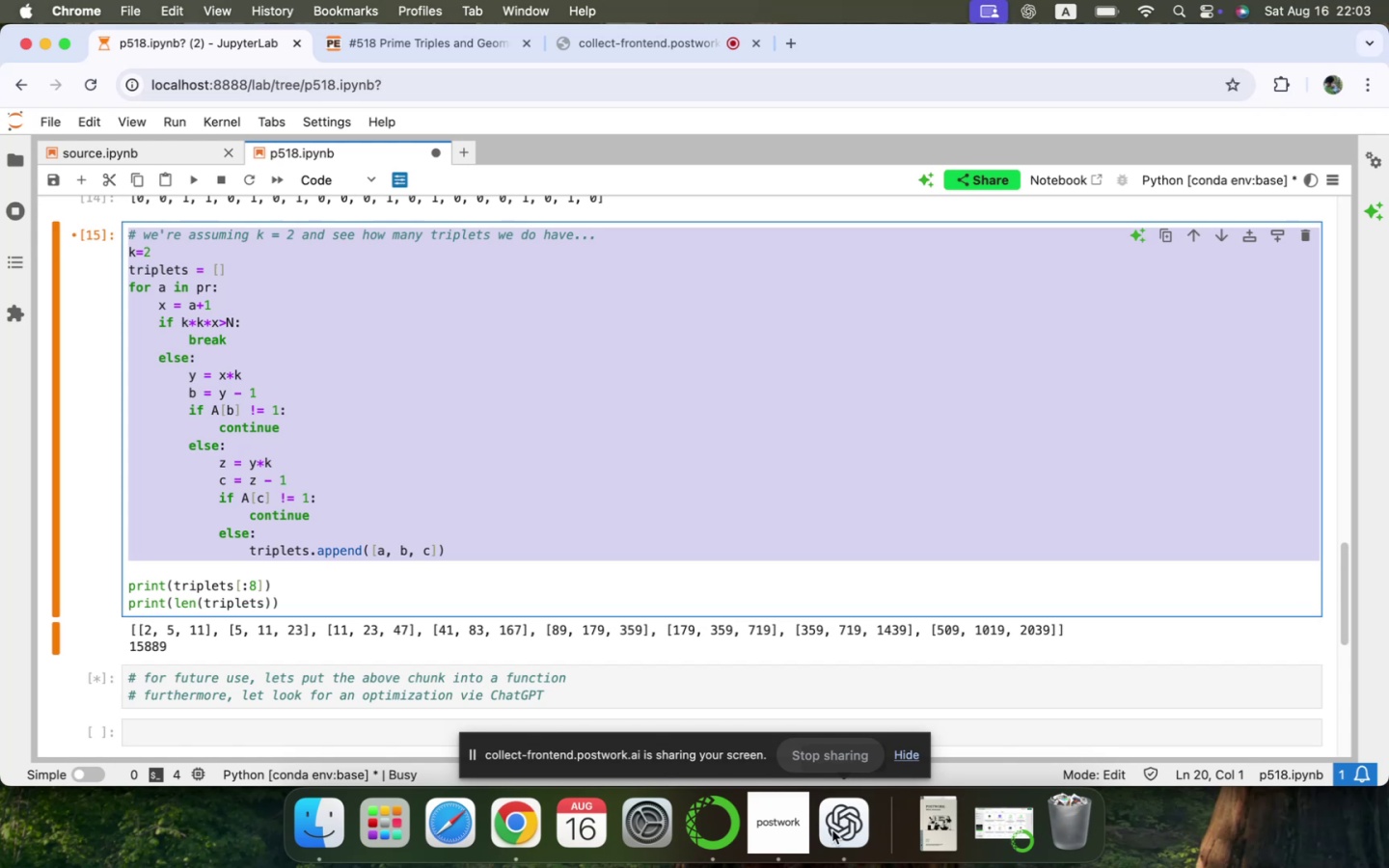 
left_click([840, 827])
 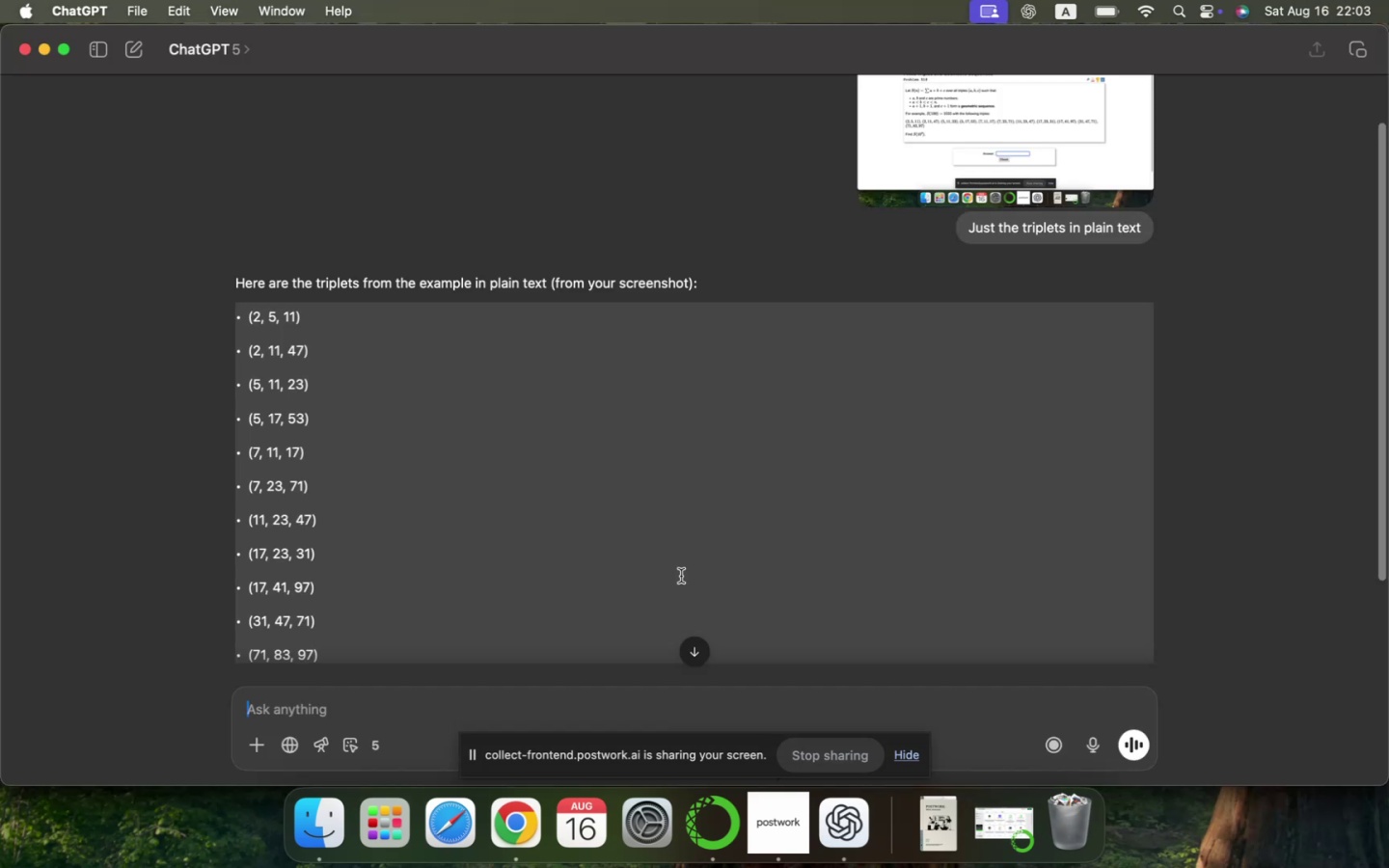 
scroll: coordinate [670, 530], scroll_direction: down, amount: 267.0
 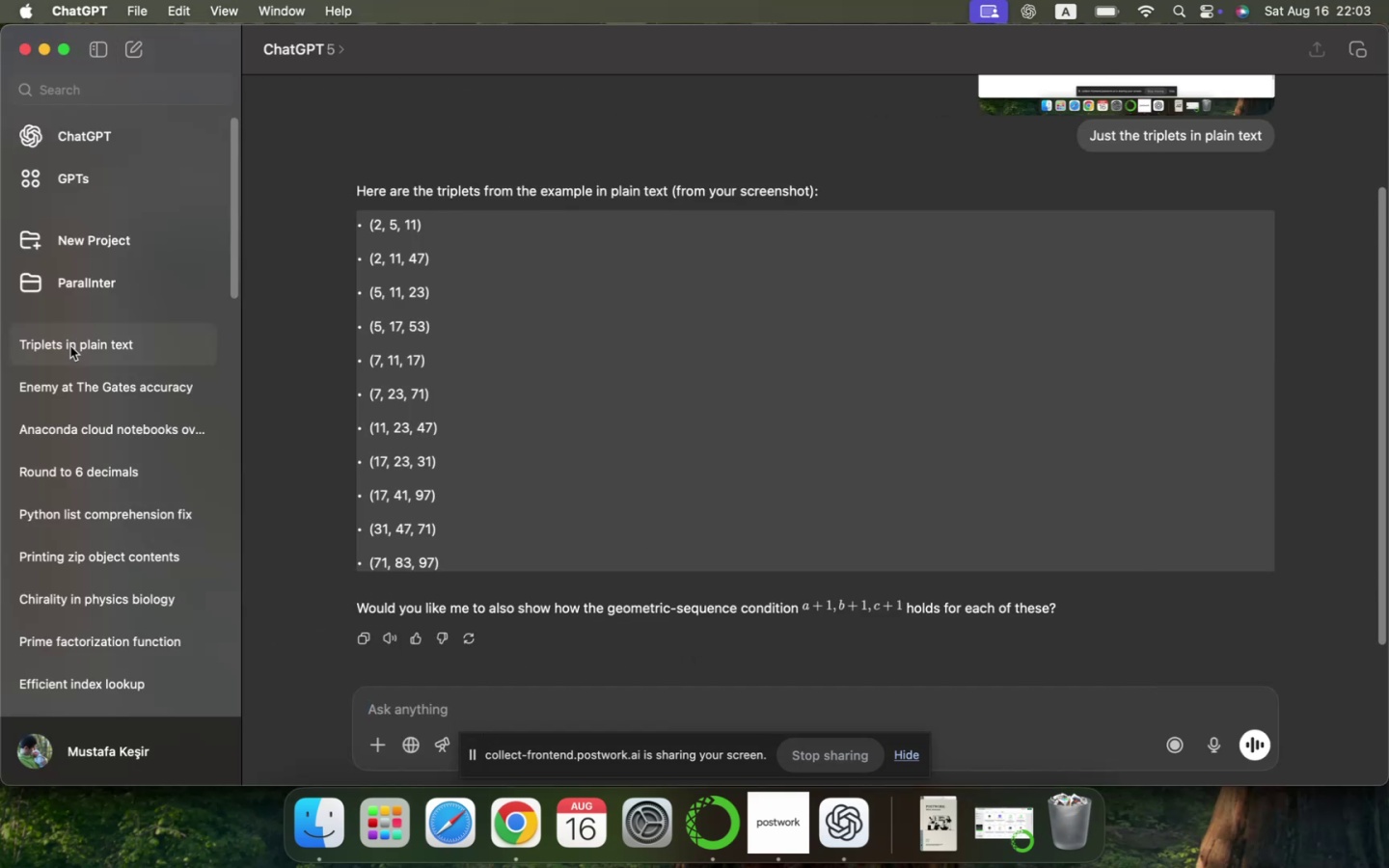 
wait(6.67)
 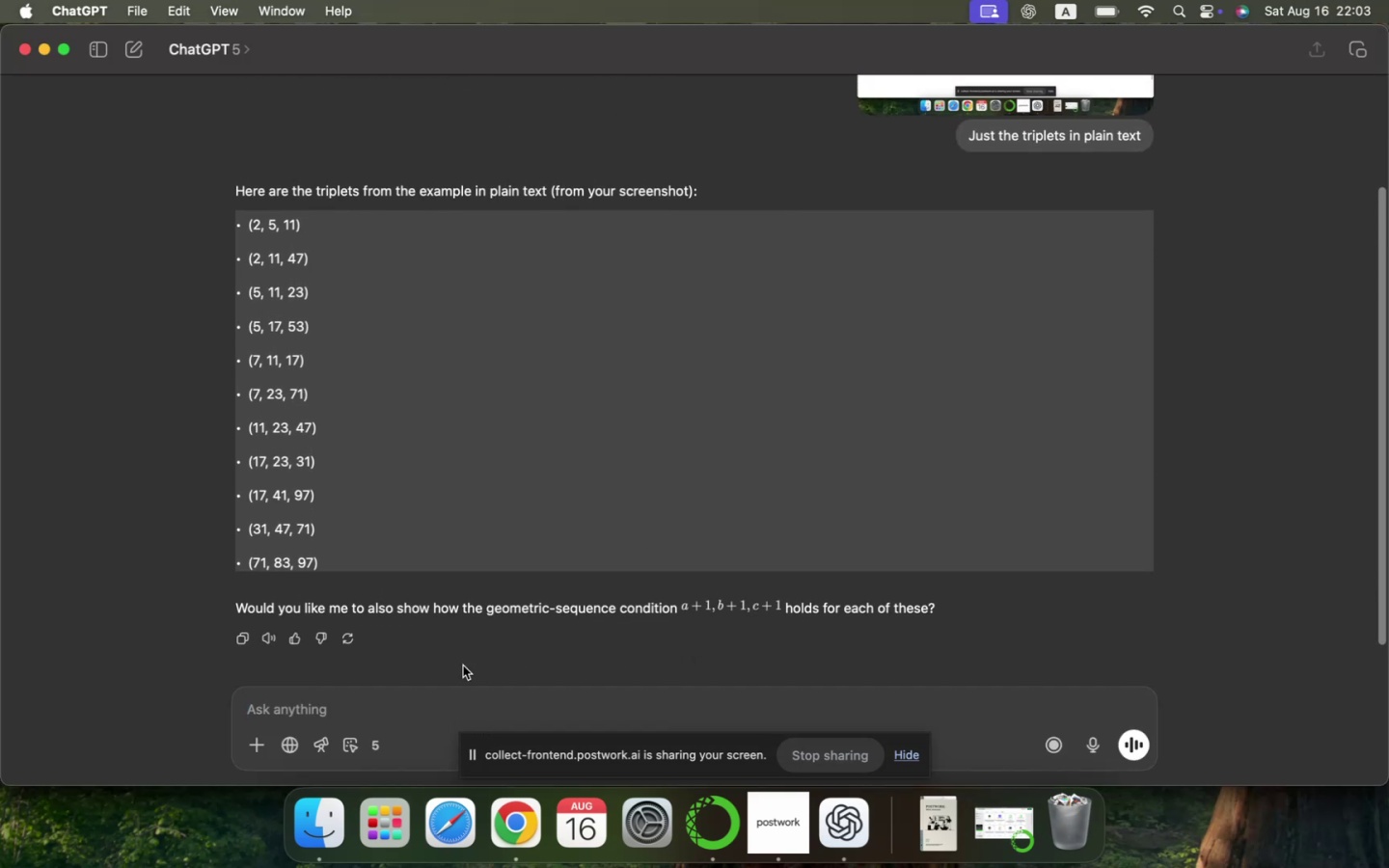 
right_click([70, 346])
 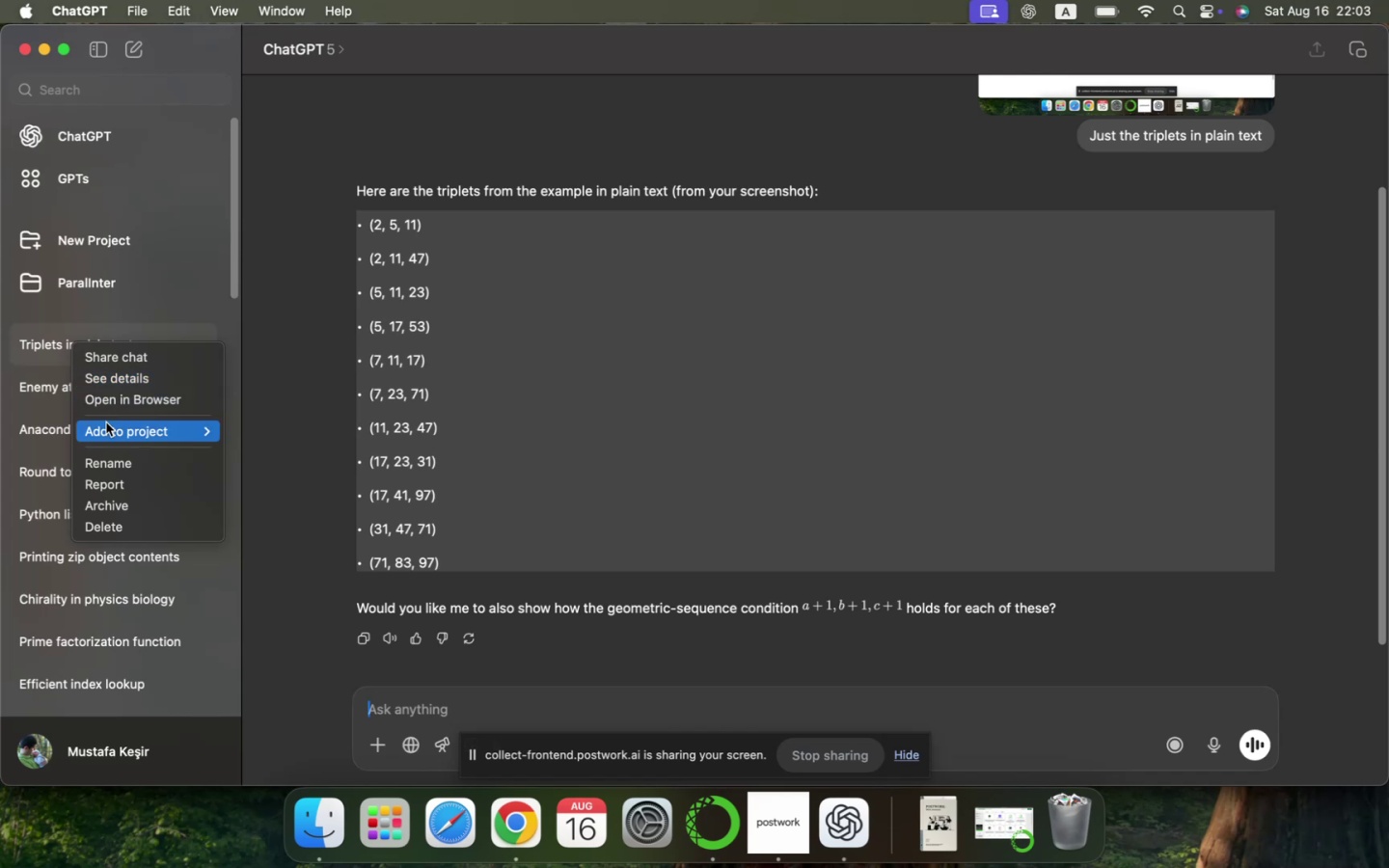 
left_click([114, 456])
 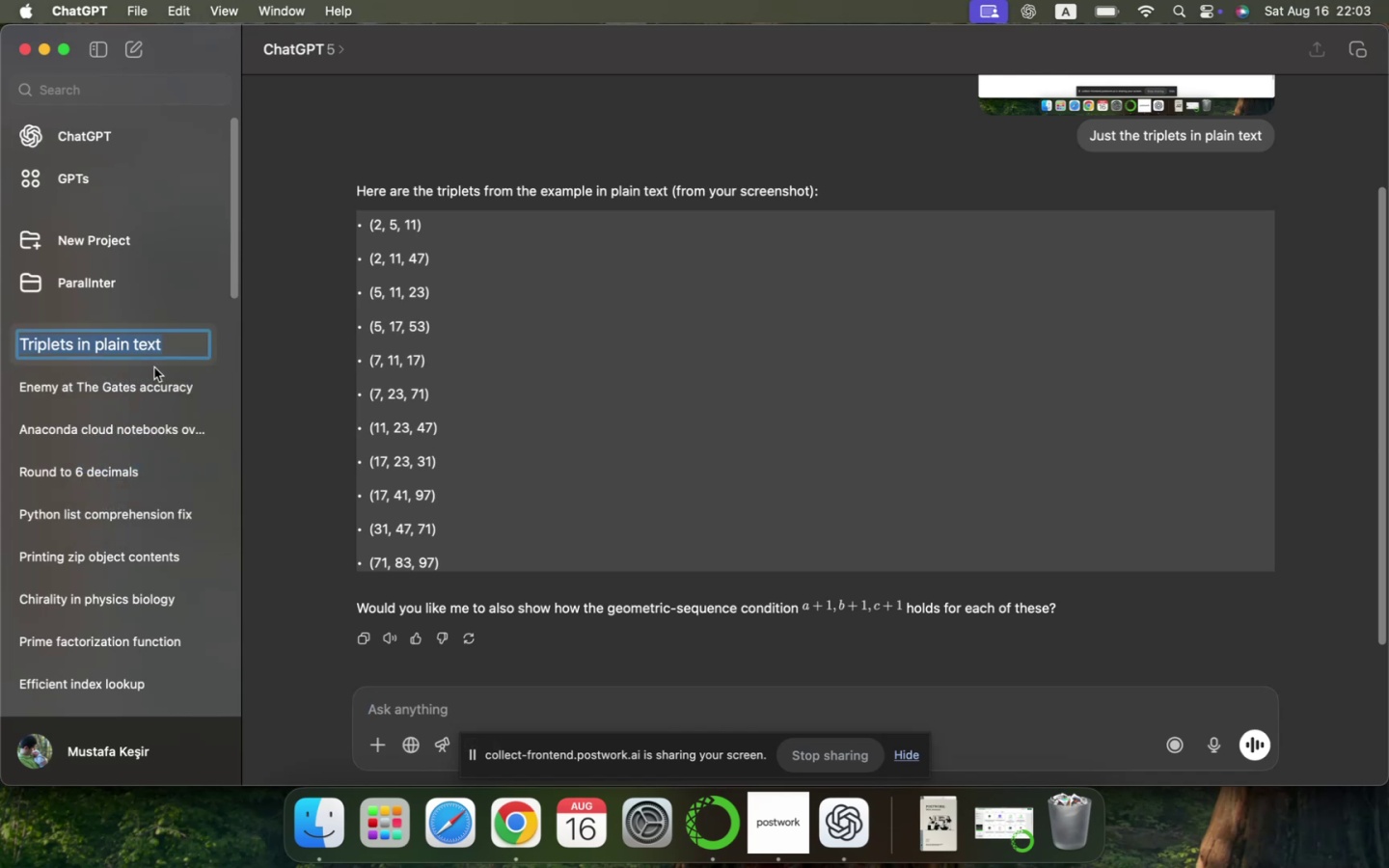 
left_click([177, 346])
 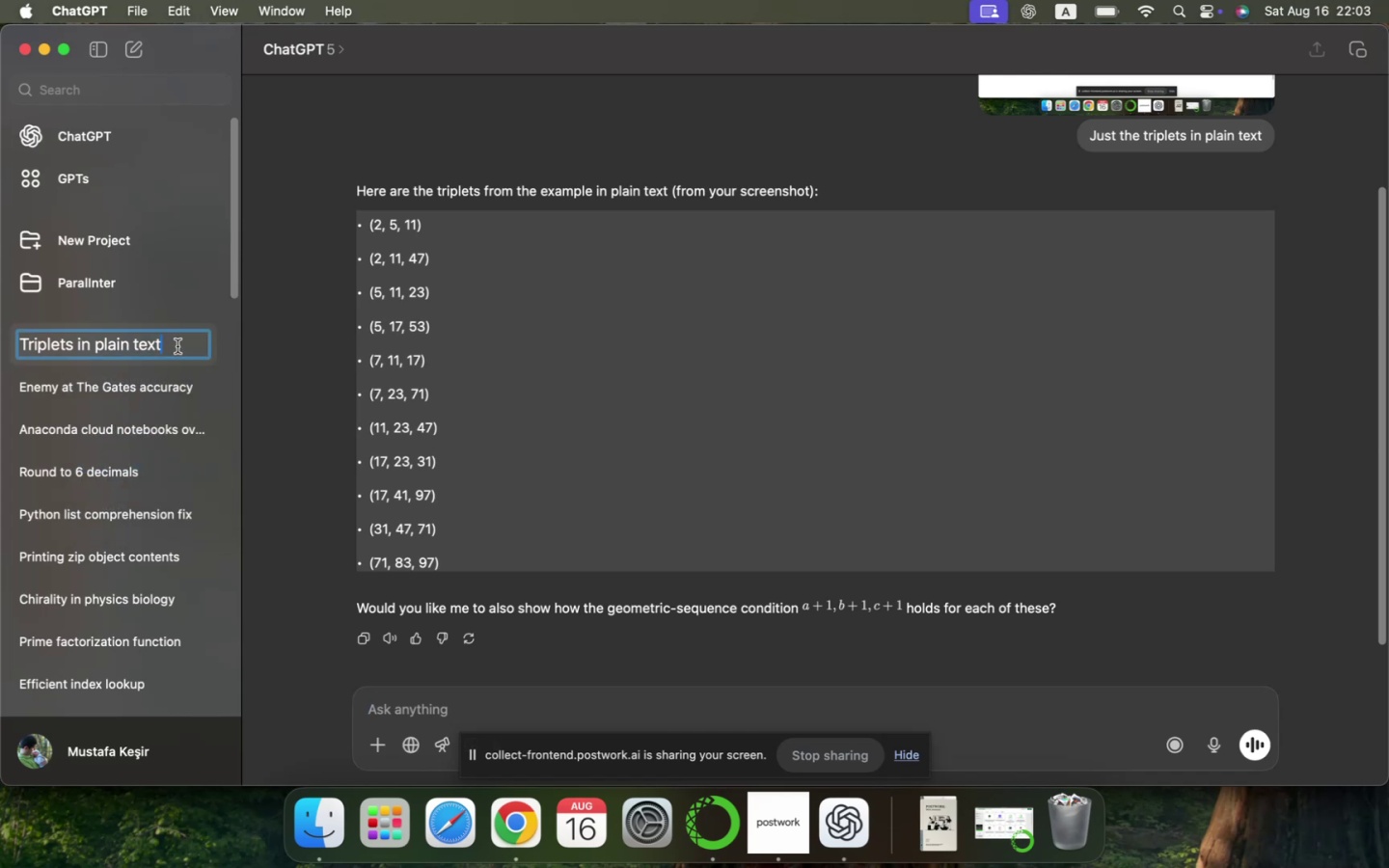 
key(Backspace)
 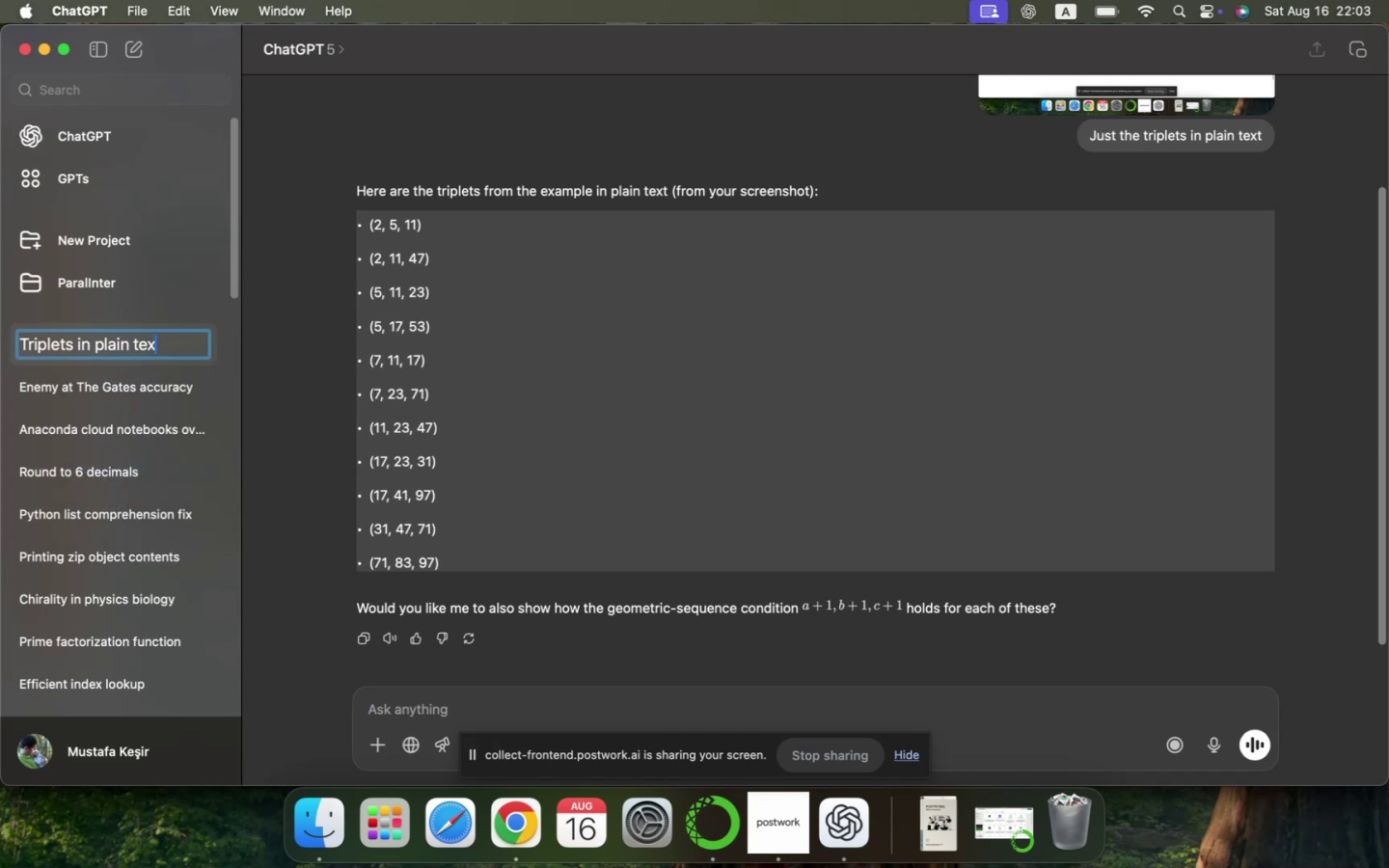 
key(Backspace)
 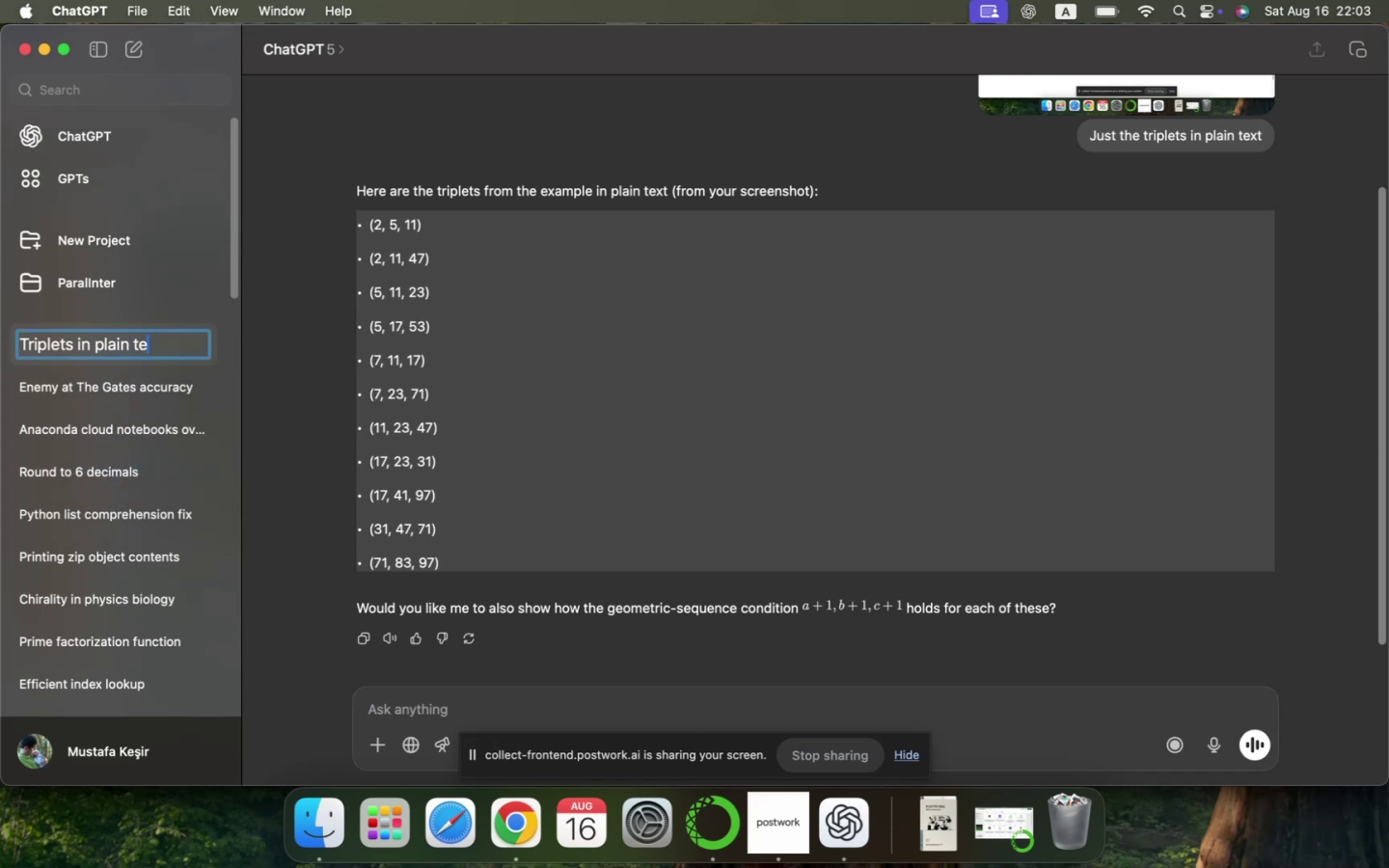 
key(Backspace)
 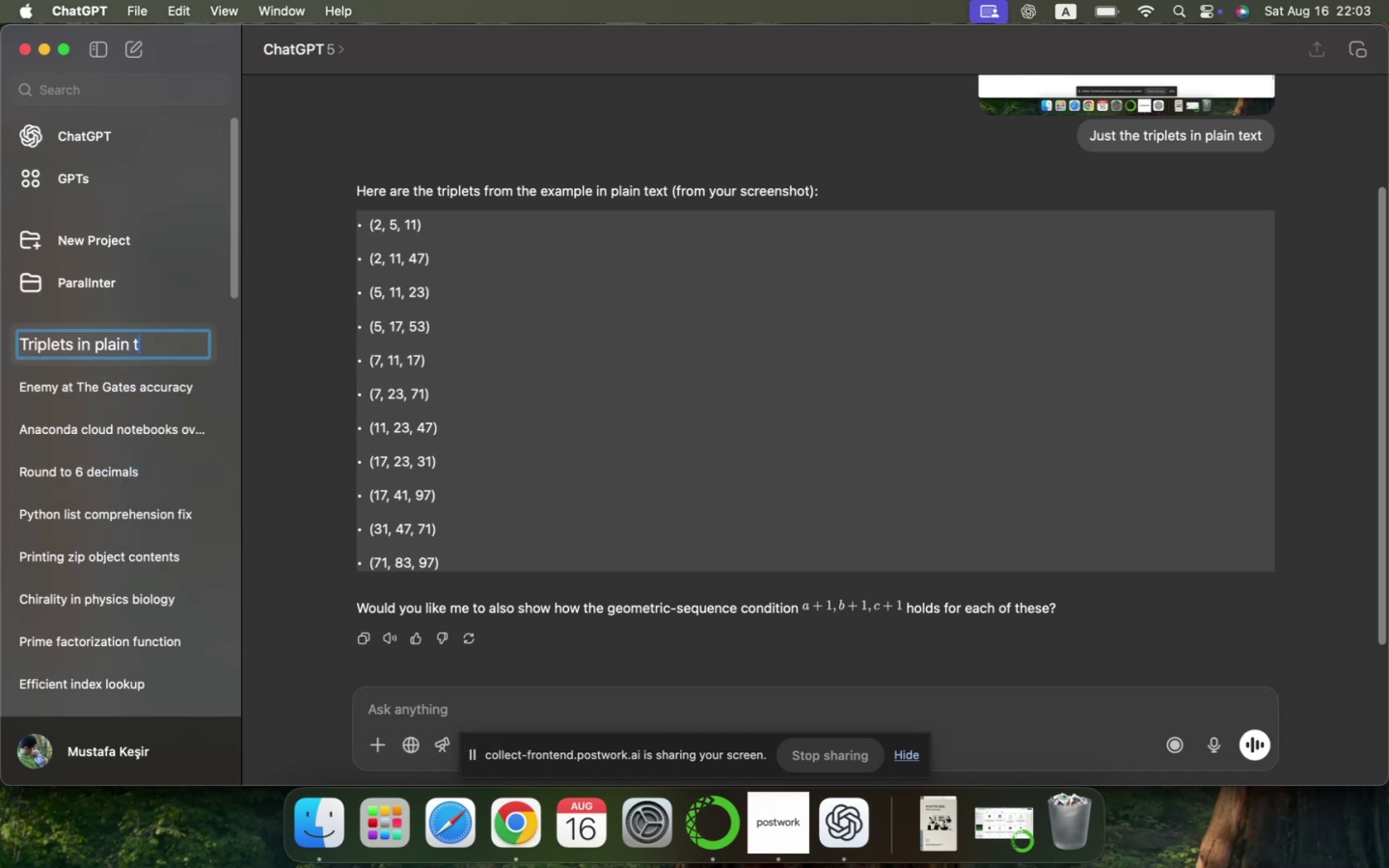 
key(Backspace)
 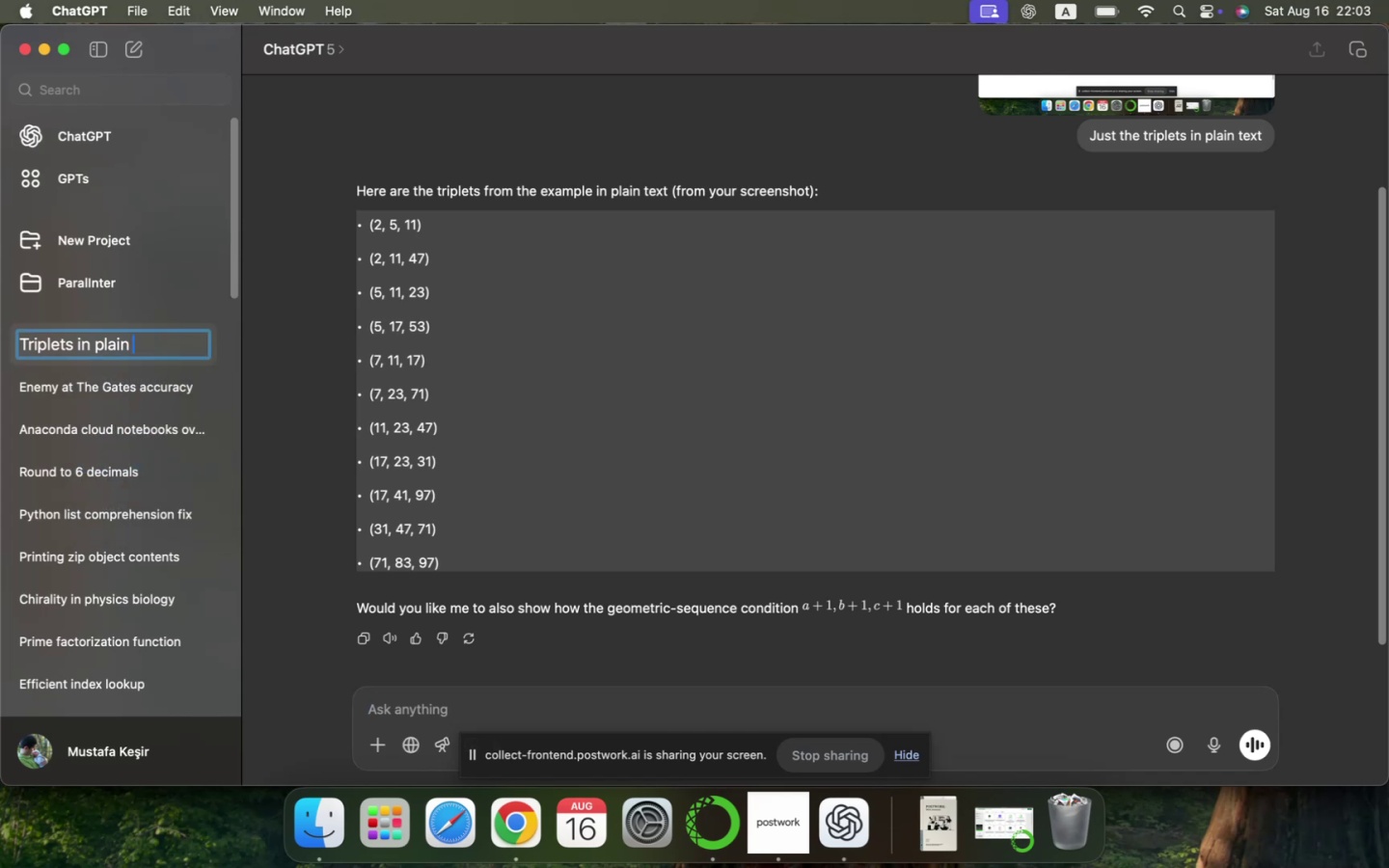 
key(Backspace)
 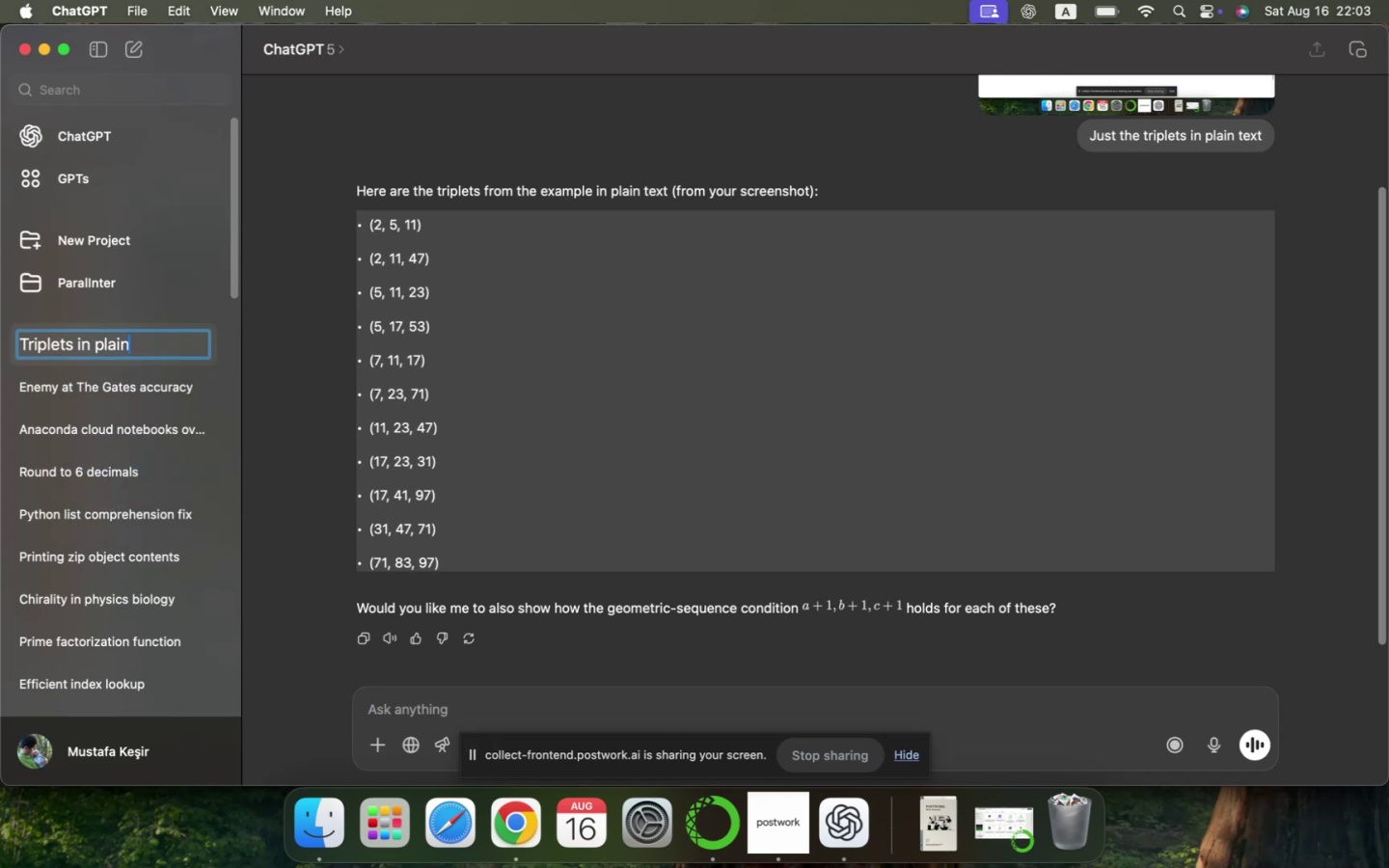 
key(Backspace)
 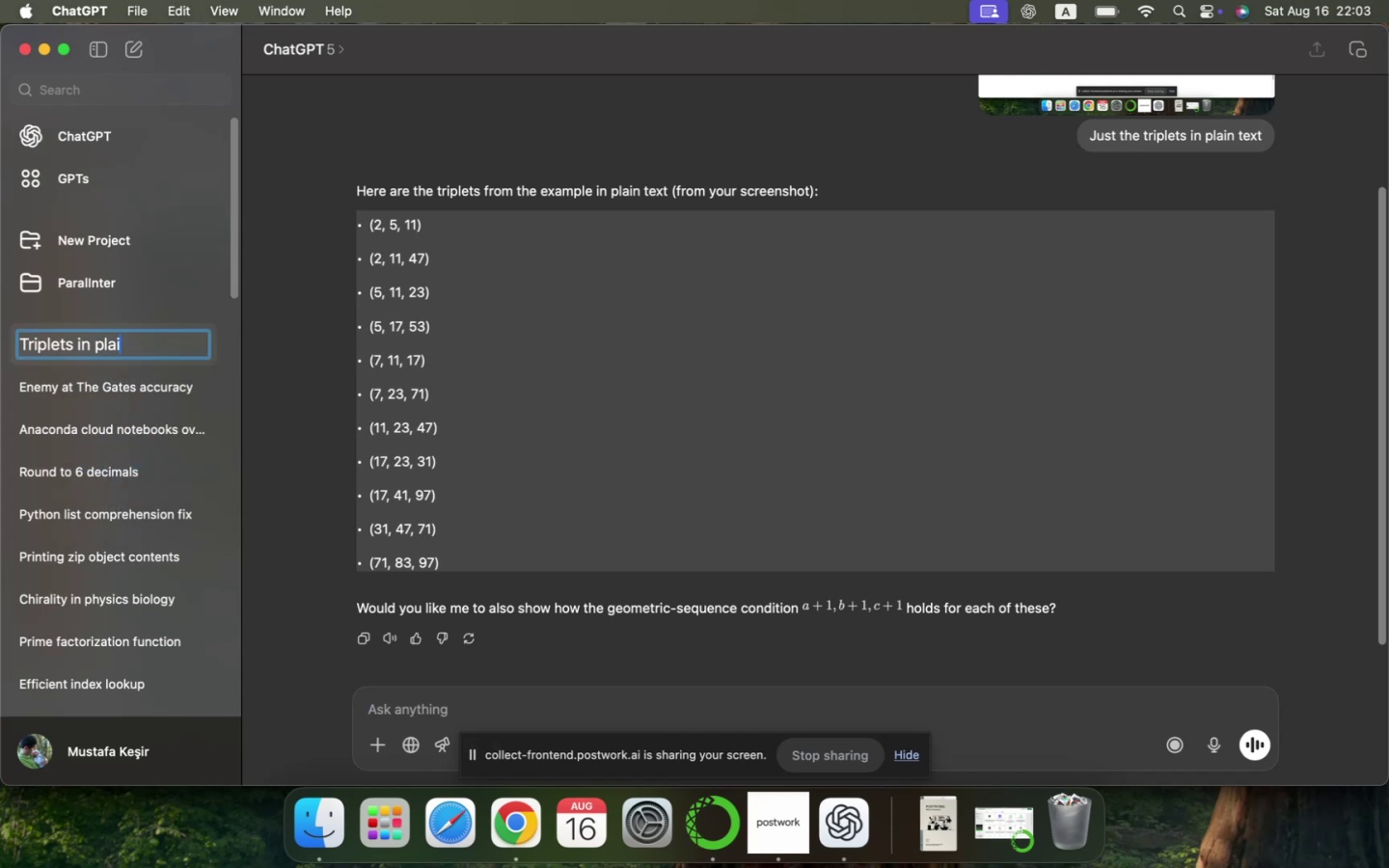 
key(Backspace)
 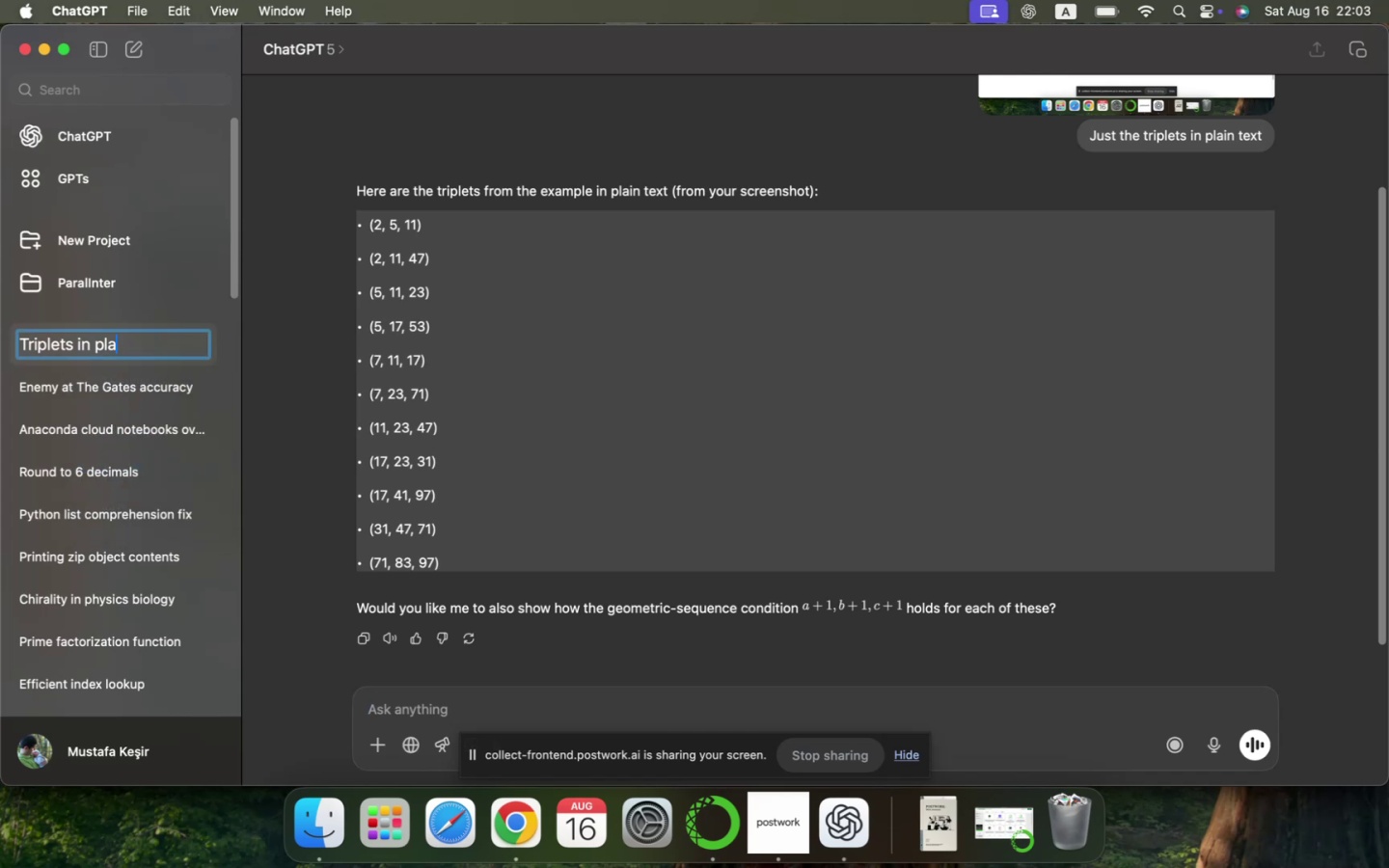 
key(Backspace)
 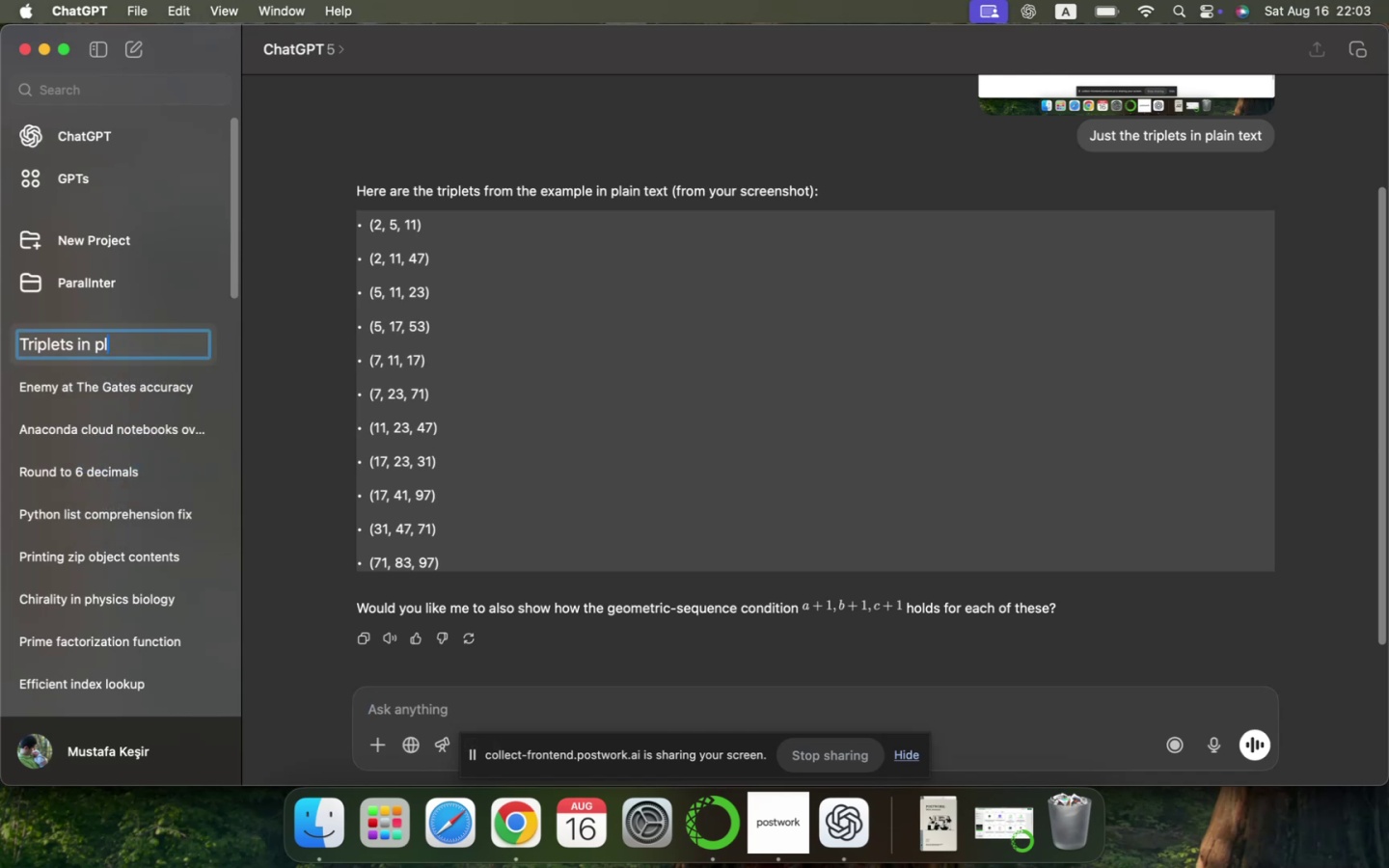 
key(Backspace)
 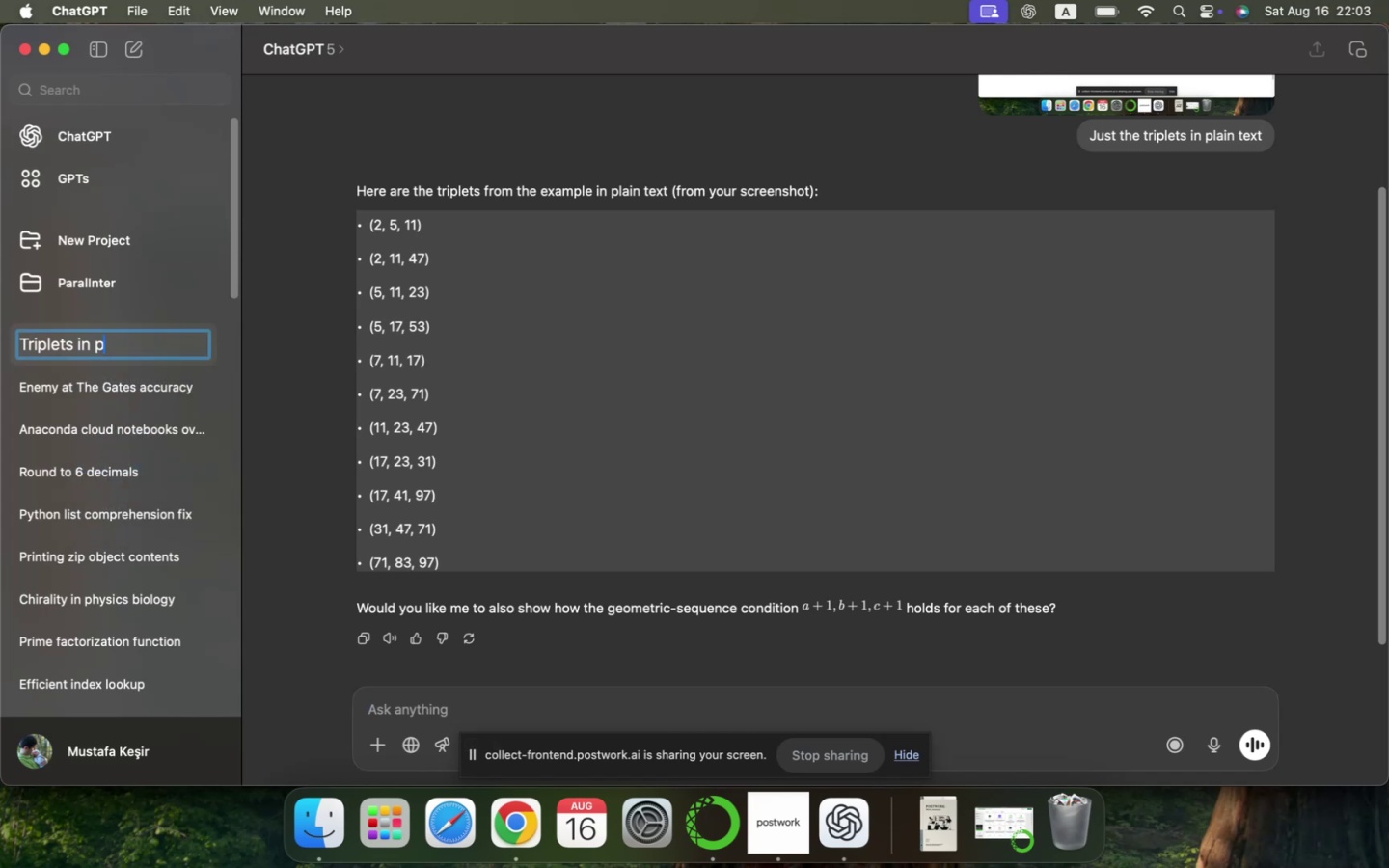 
key(Backspace)
 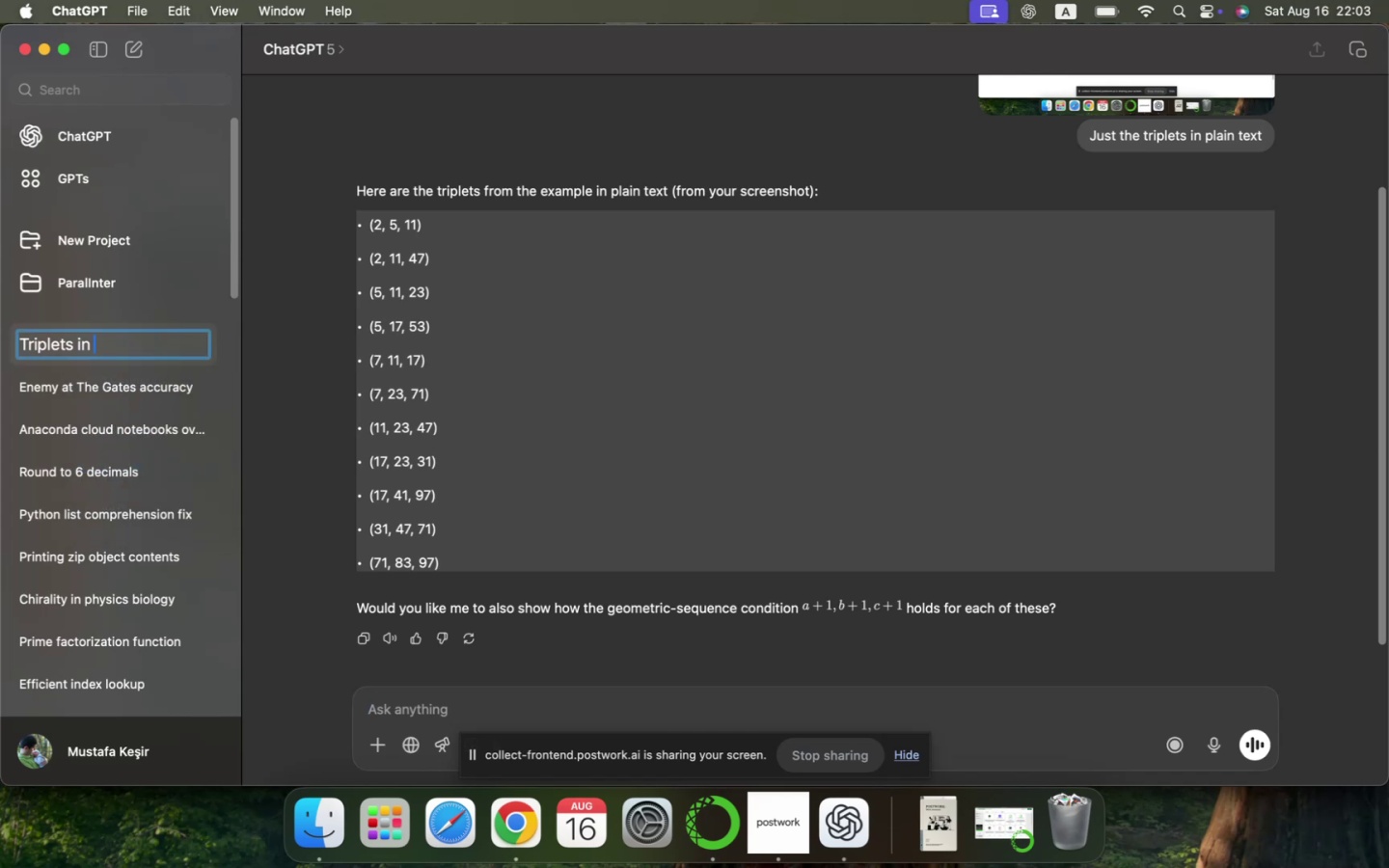 
key(Backspace)
 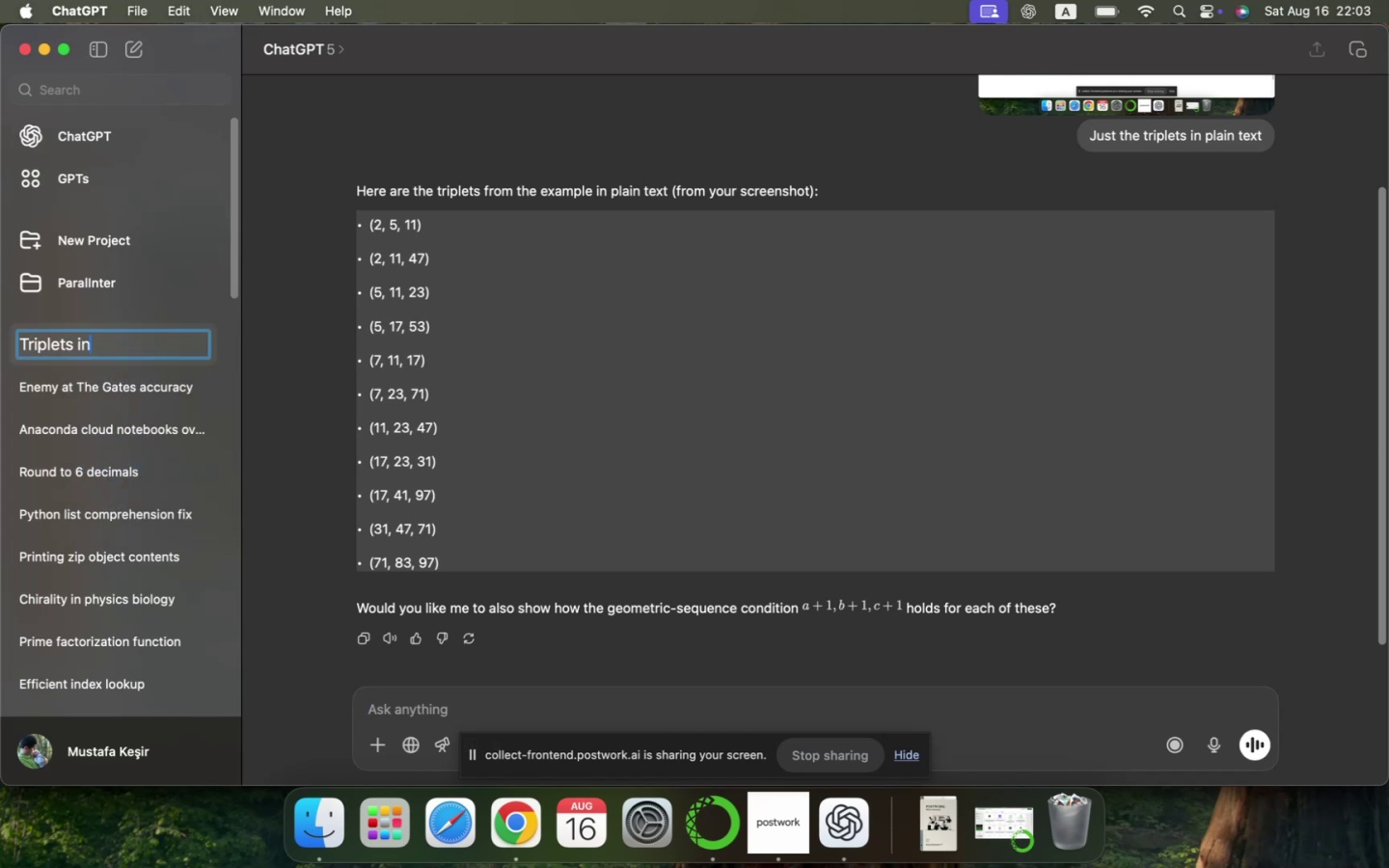 
key(Backspace)
 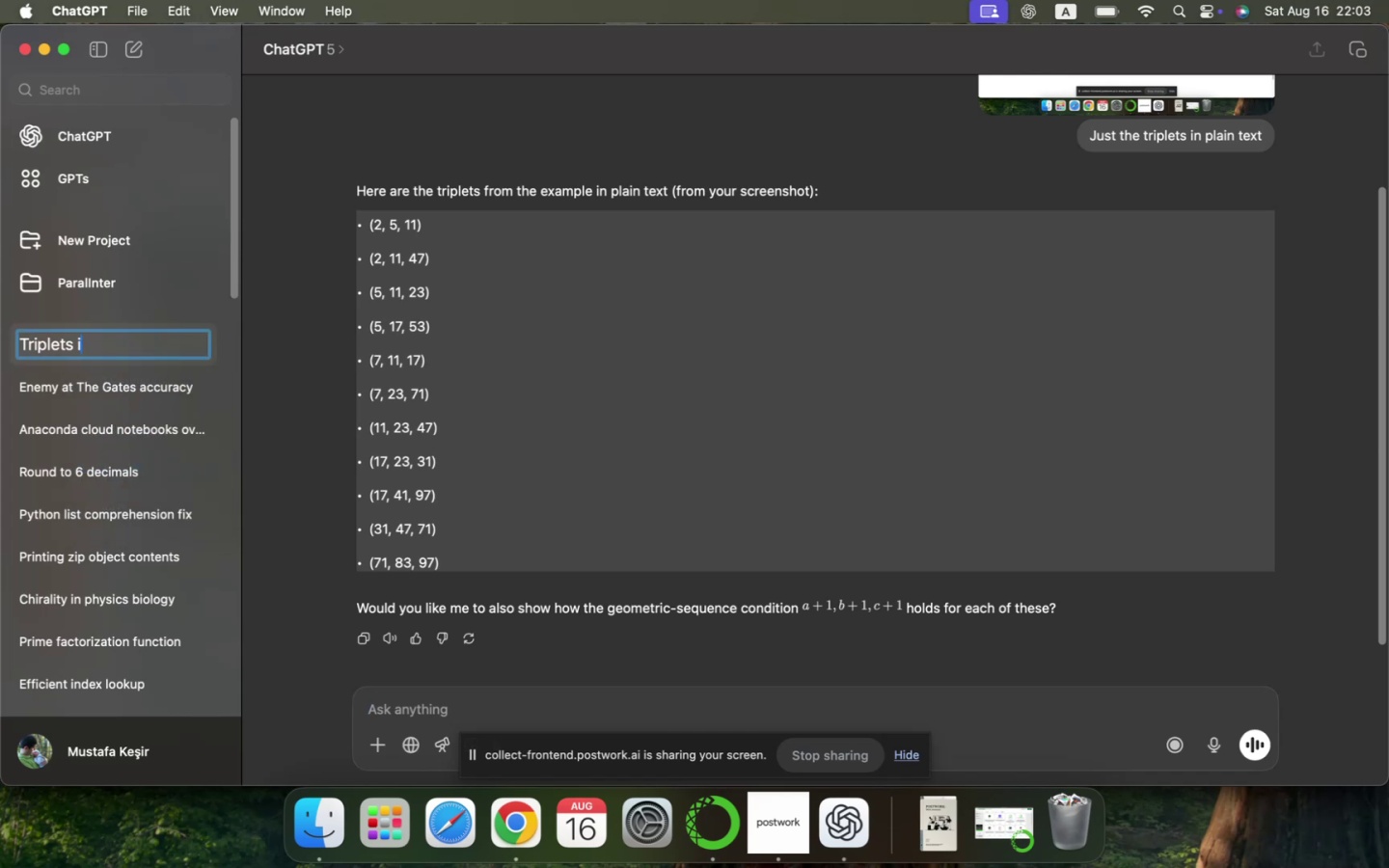 
key(Backspace)
 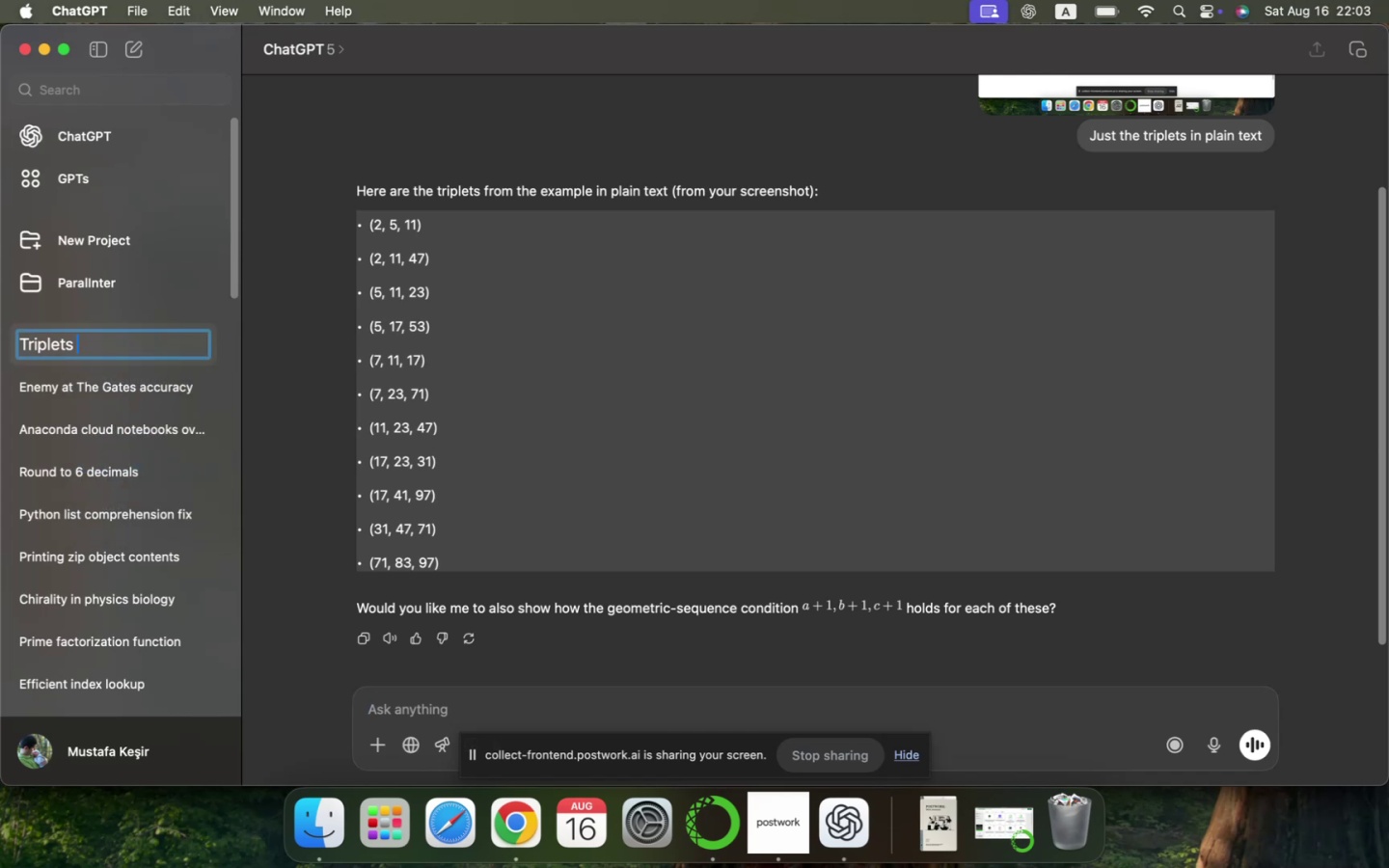 
key(ArrowUp)
 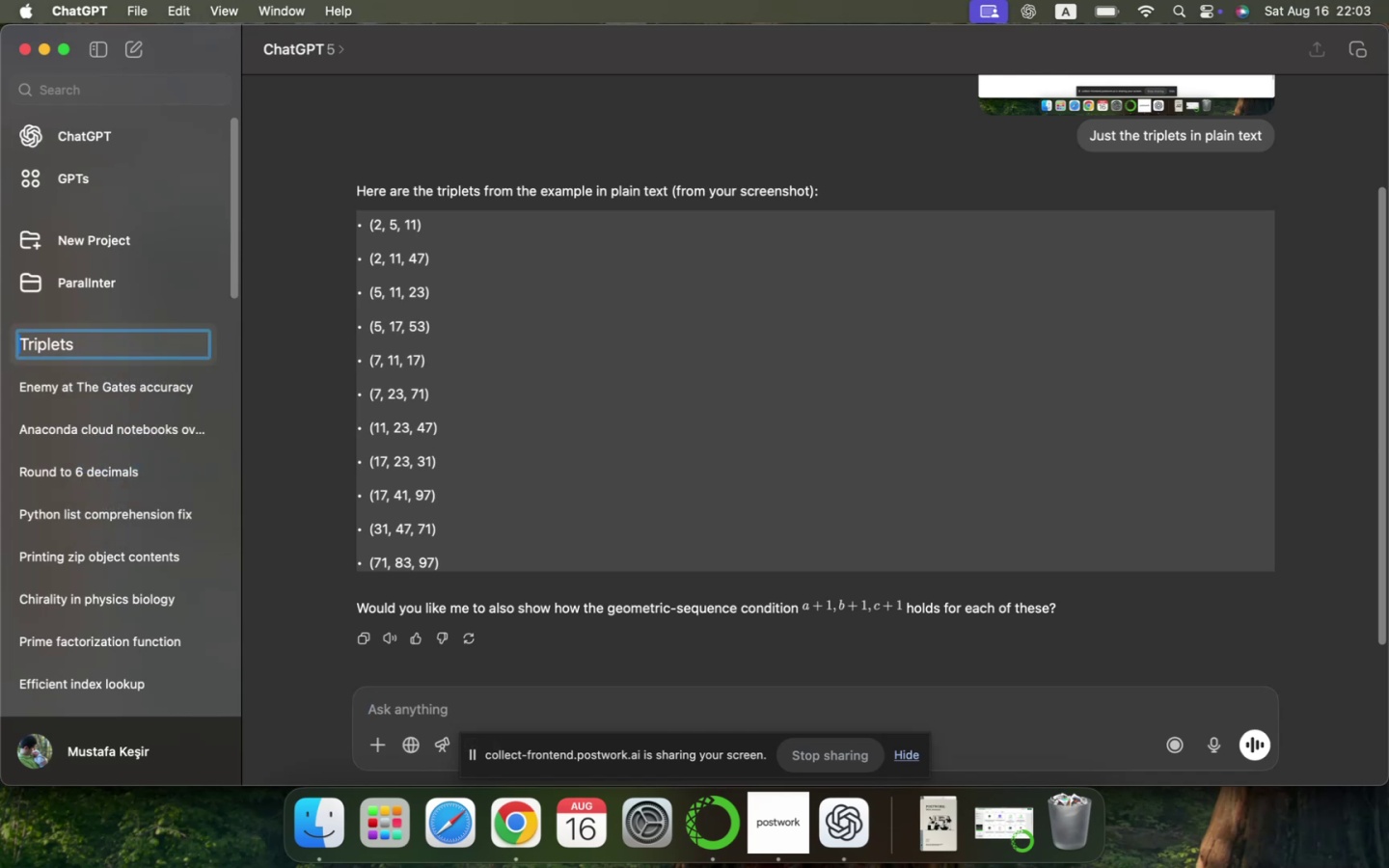 
type(P 518: )
 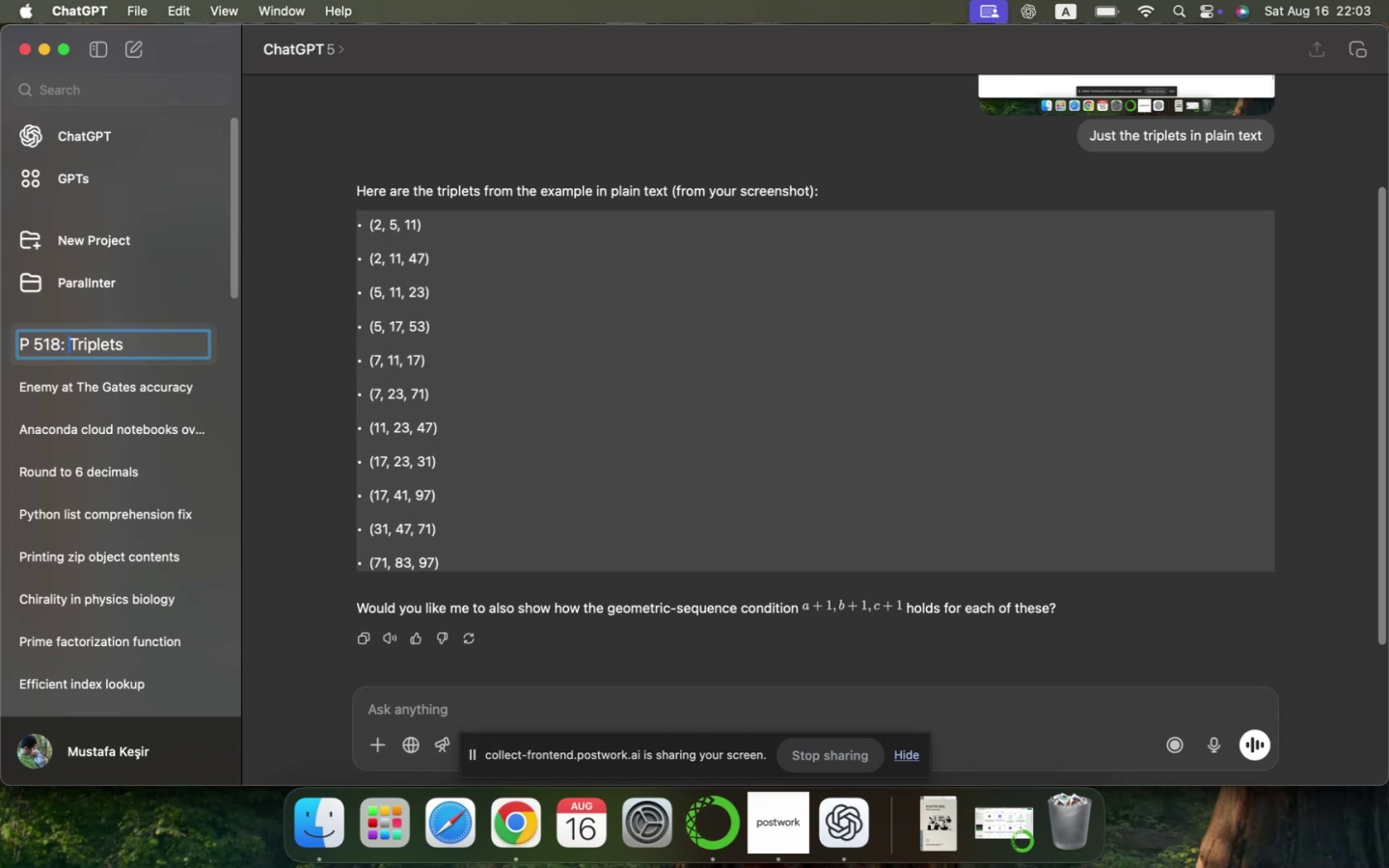 
key(Enter)
 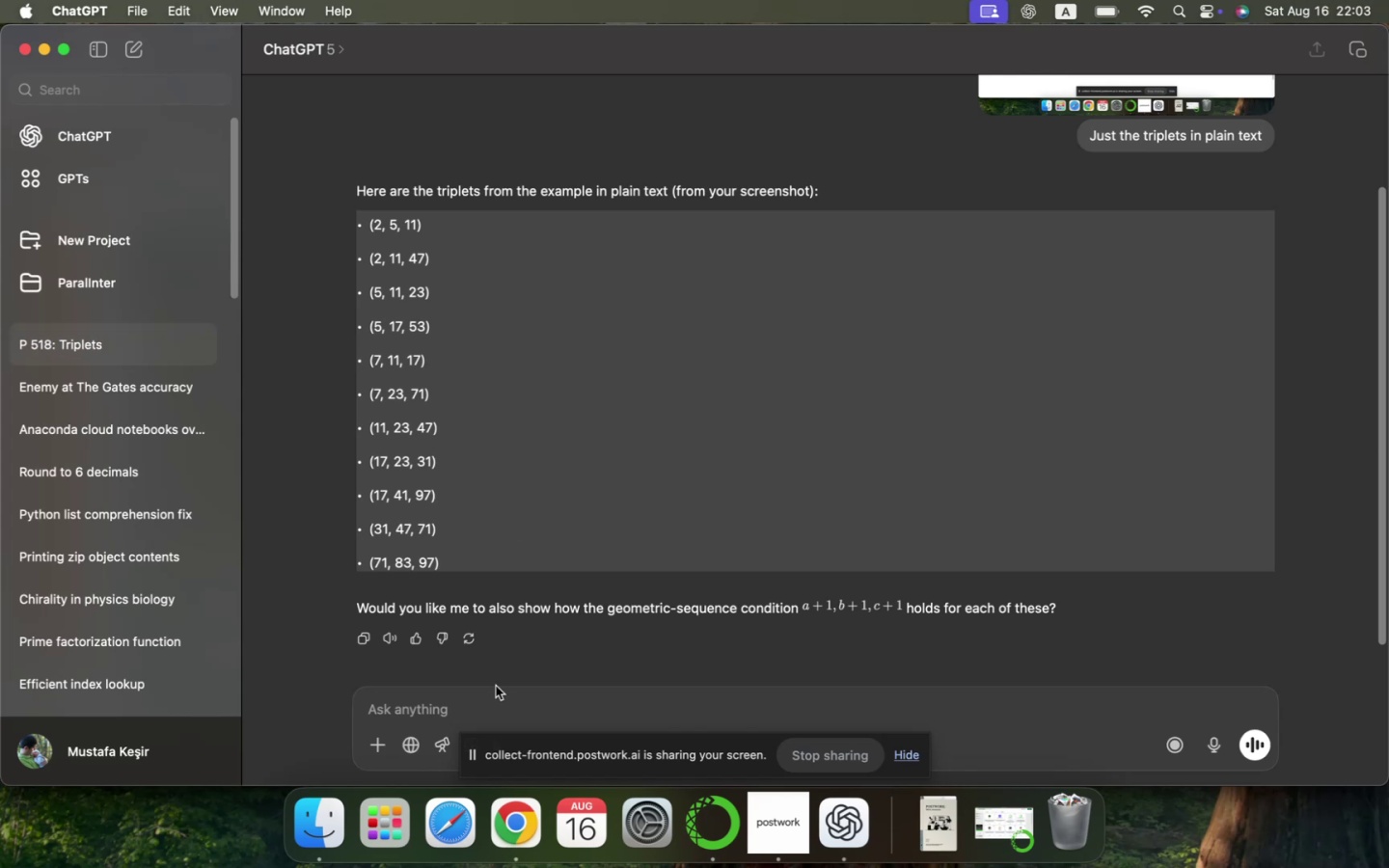 
left_click([472, 719])
 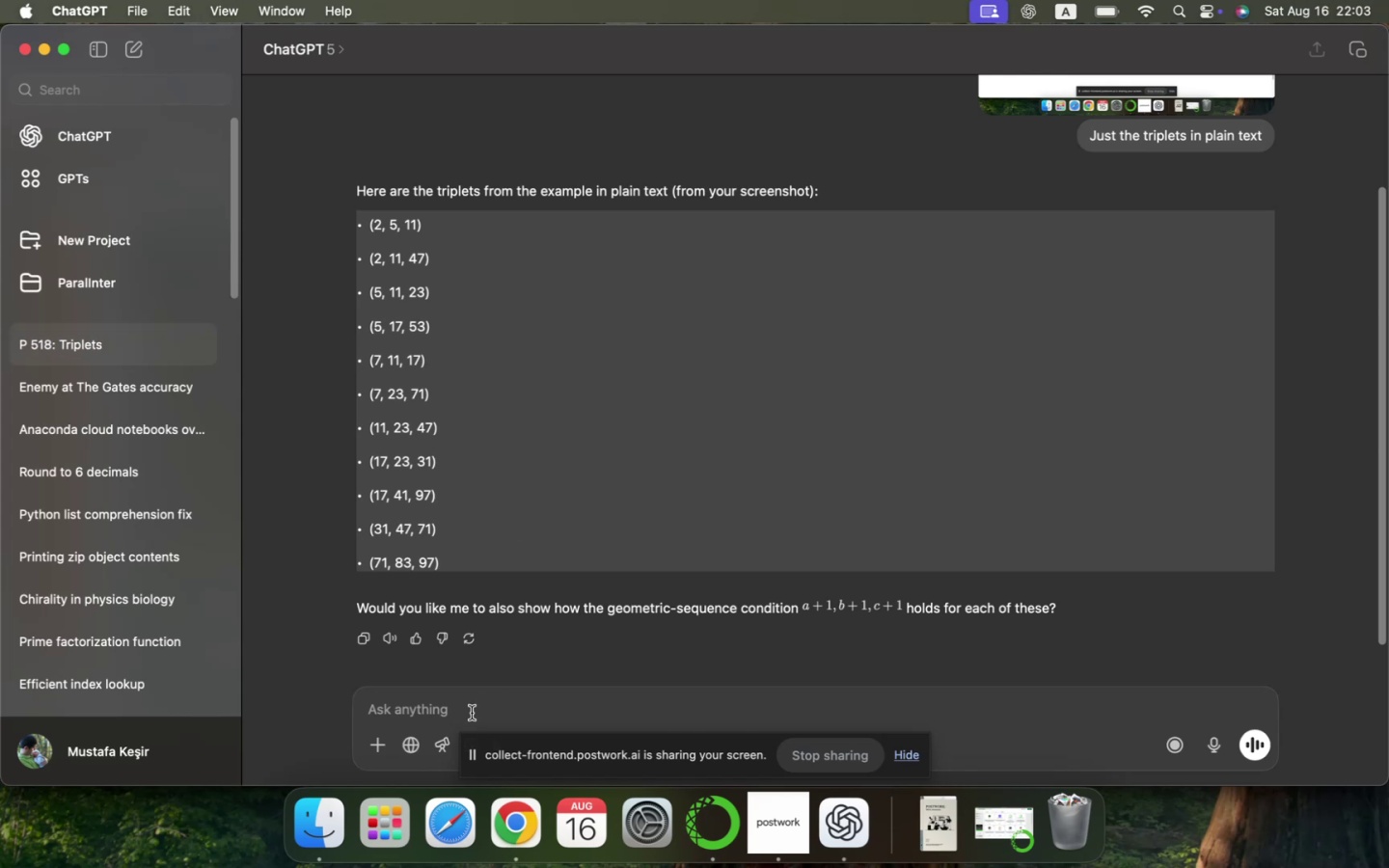 
left_click([477, 704])
 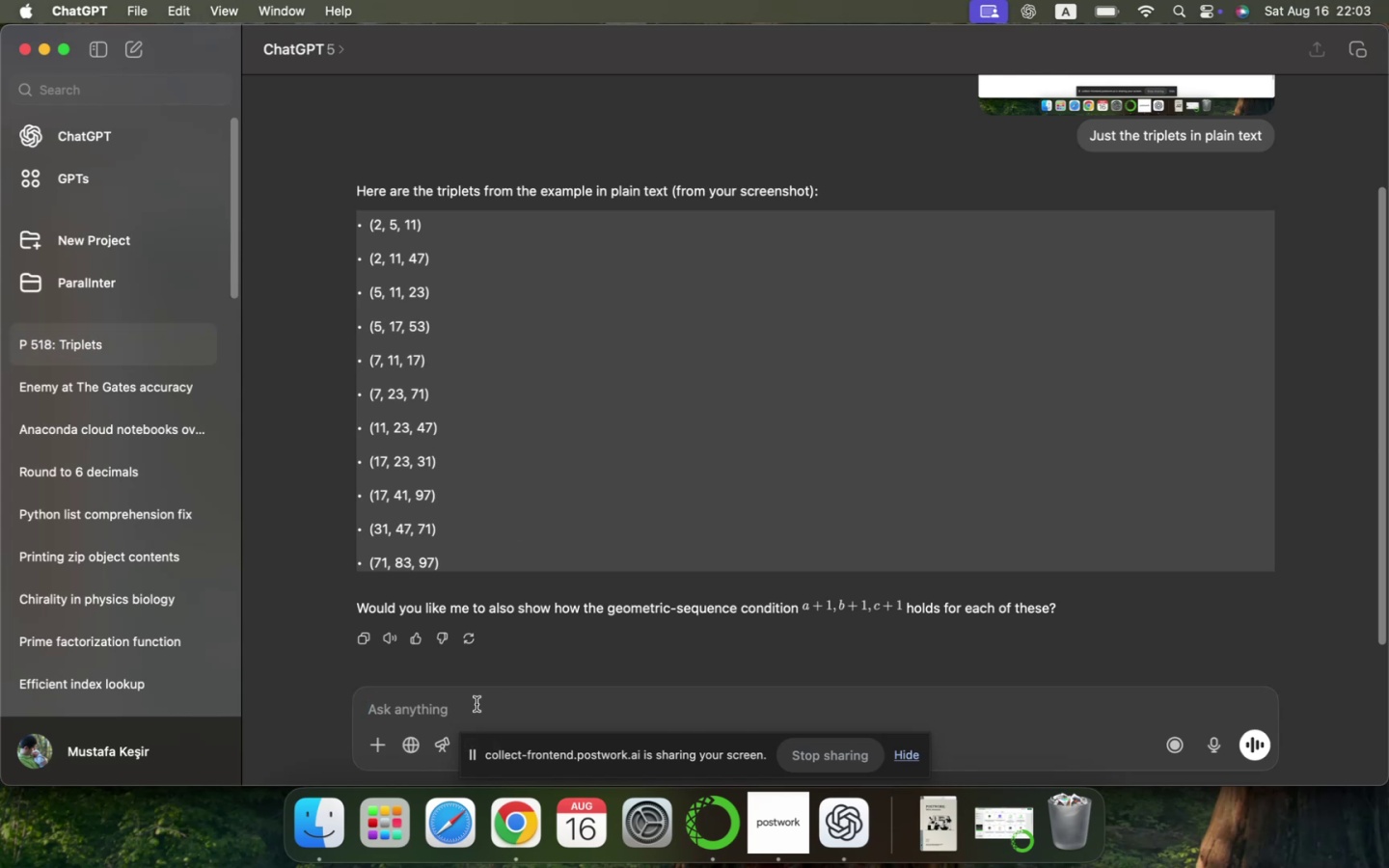 
type(y)
key(Backspace)
type(this is in python, can we )
key(Backspace)
key(Backspace)
key(Backspace)
key(Backspace)
key(Backspace)
key(Backspace)
type(ould taha)
key(Backspace)
key(Backspace)
key(Backspace)
type(hat be optimized:)
 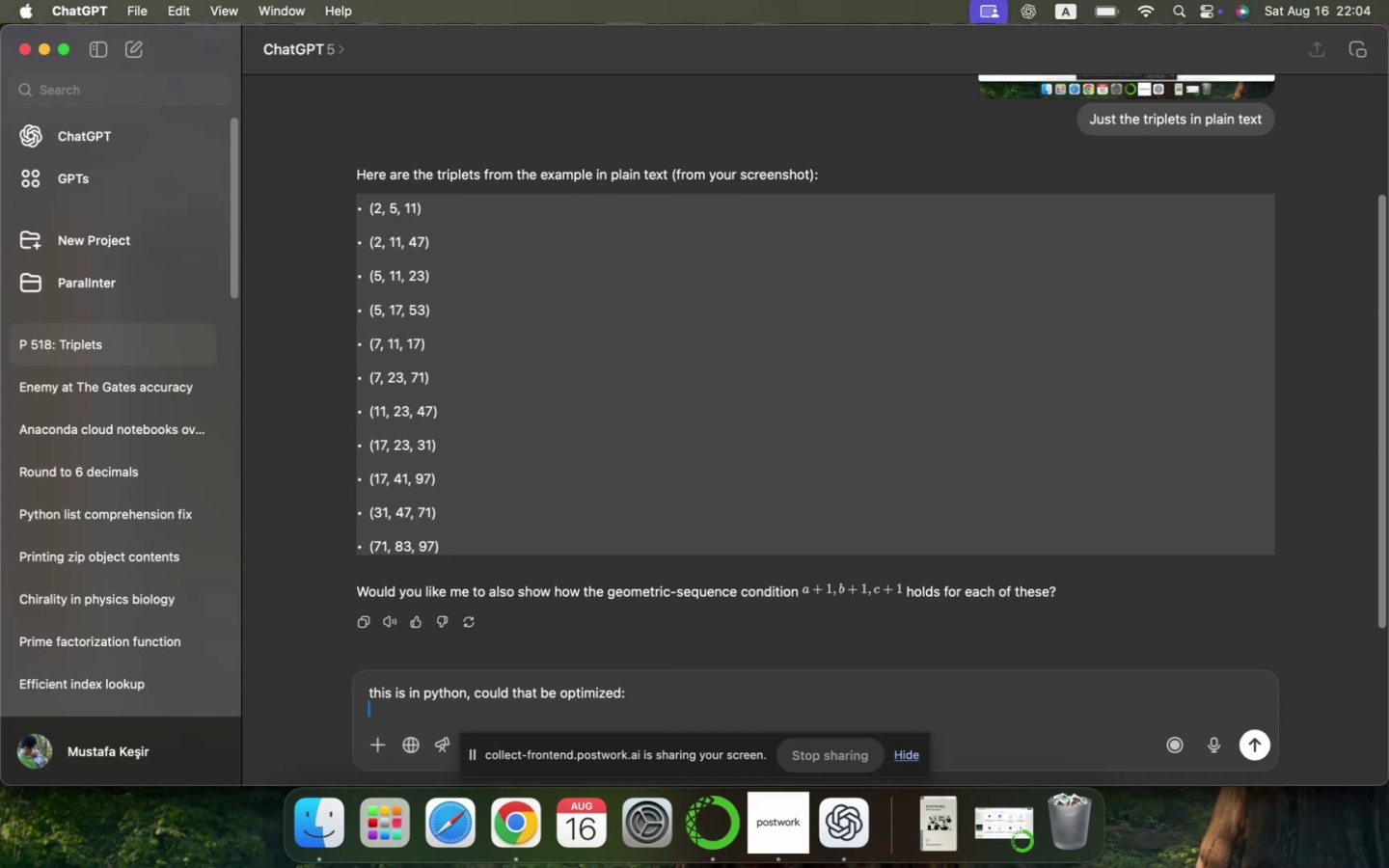 
key(Shift+Enter)
 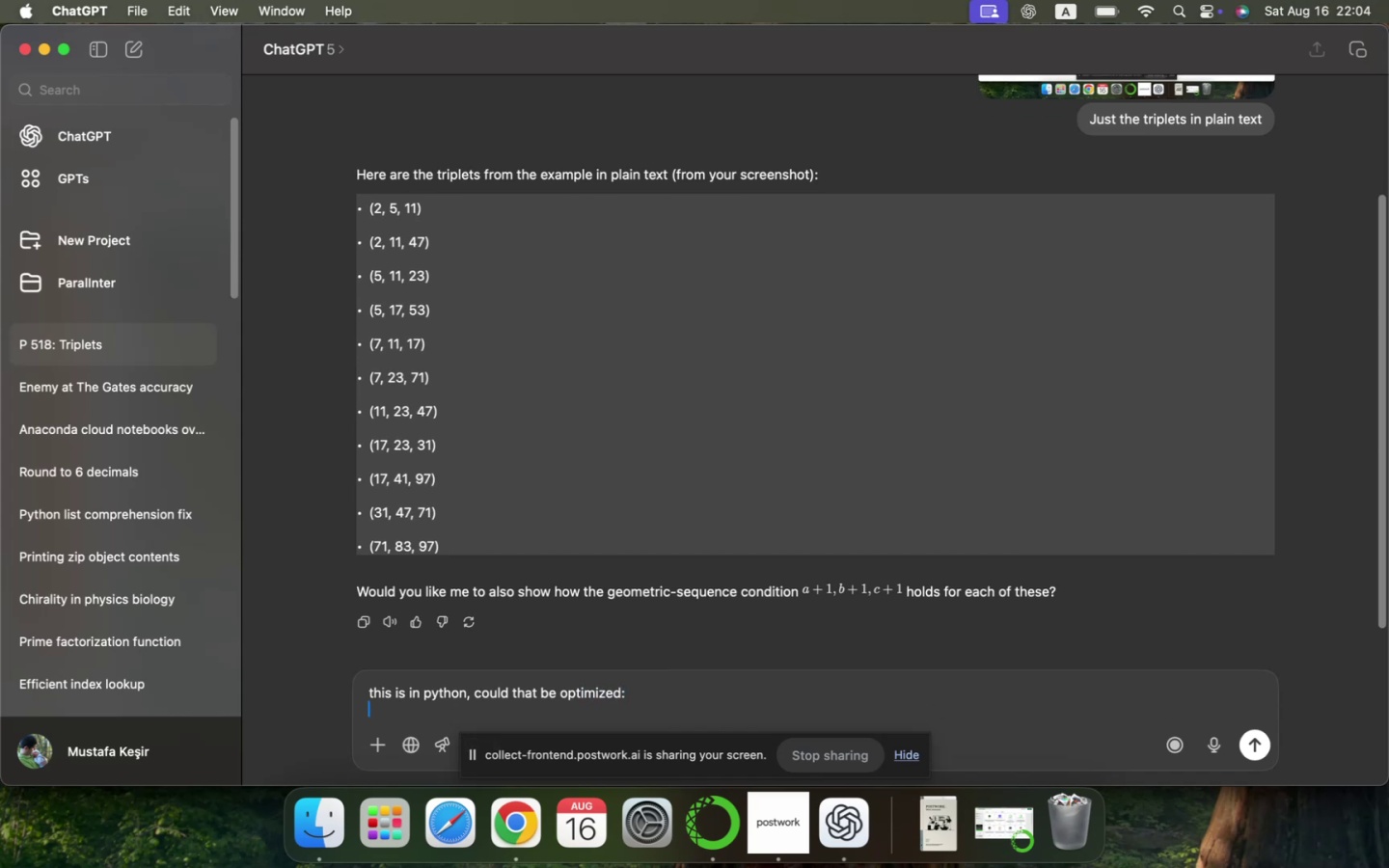 
key(Meta+CommandLeft)
 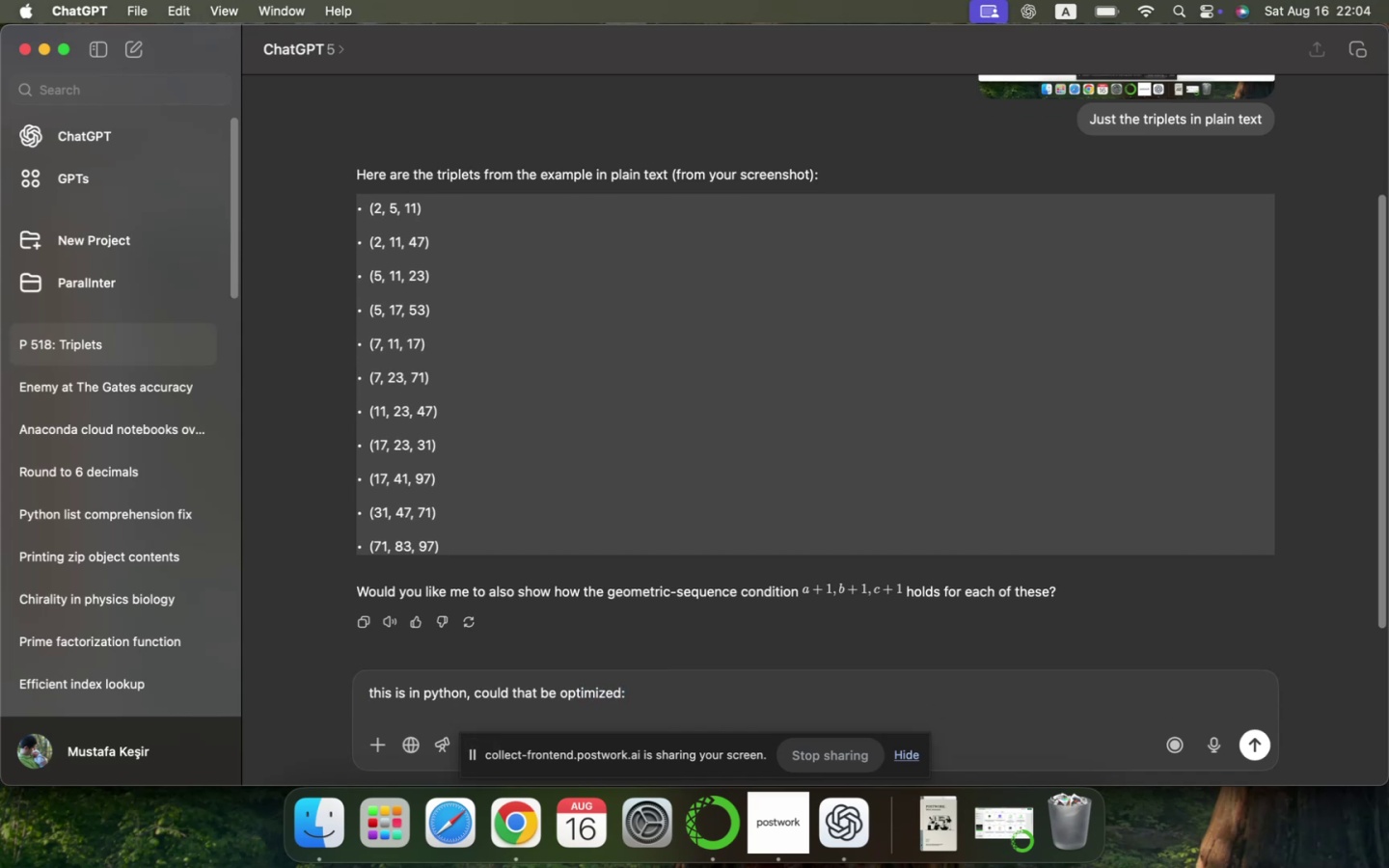 
key(Meta+V)
 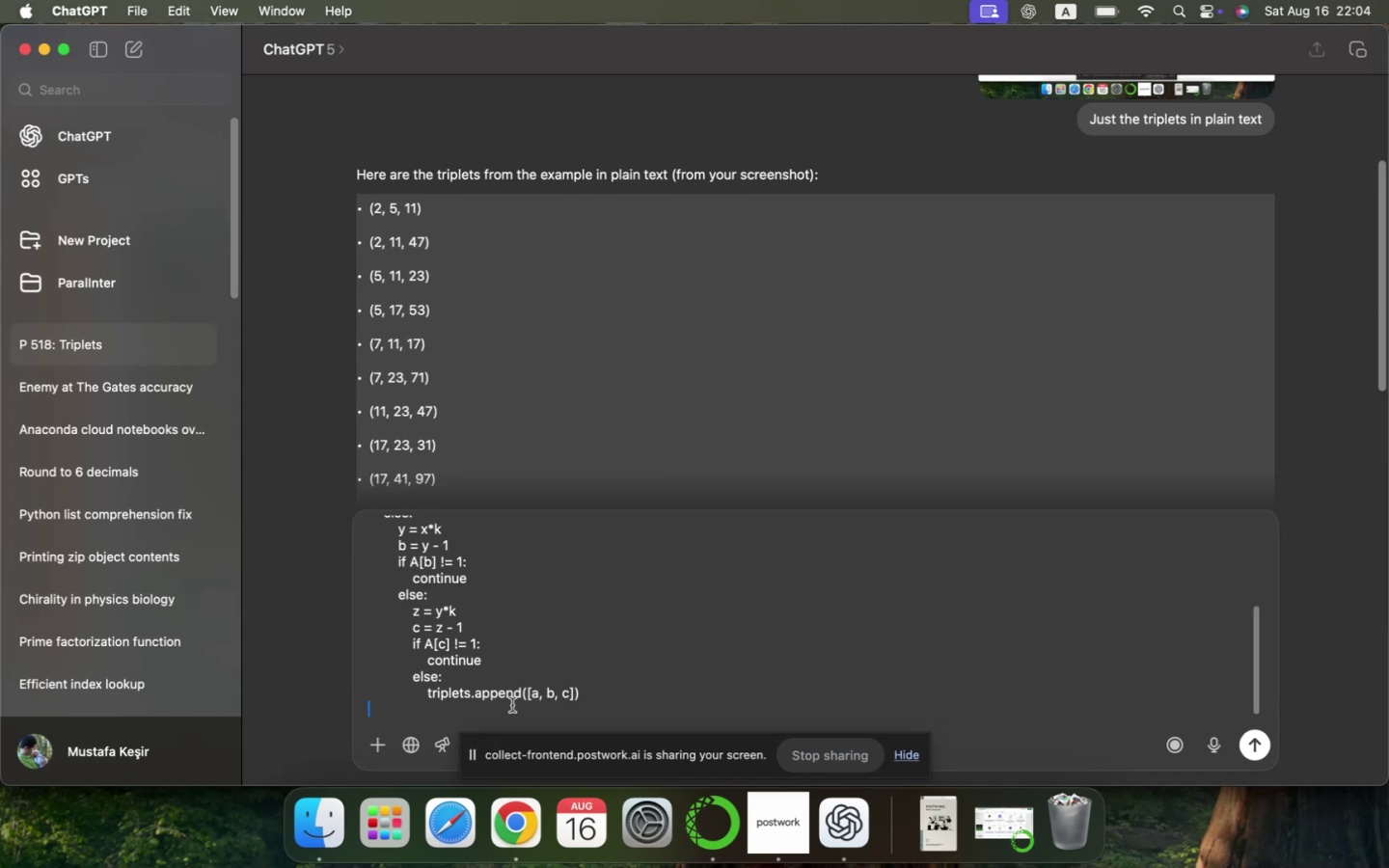 
key(Enter)
 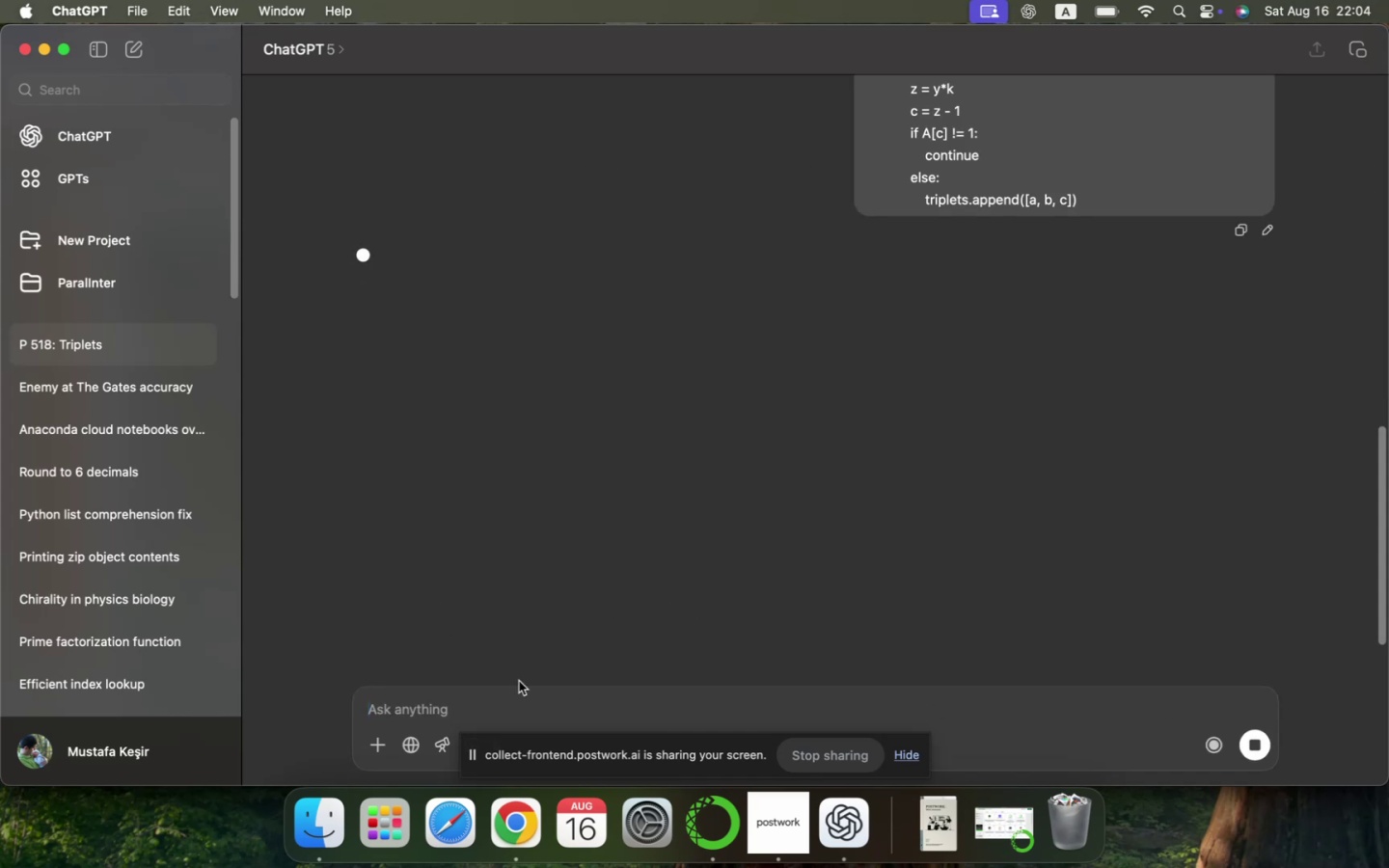 
scroll: coordinate [741, 563], scroll_direction: up, amount: 45.0
 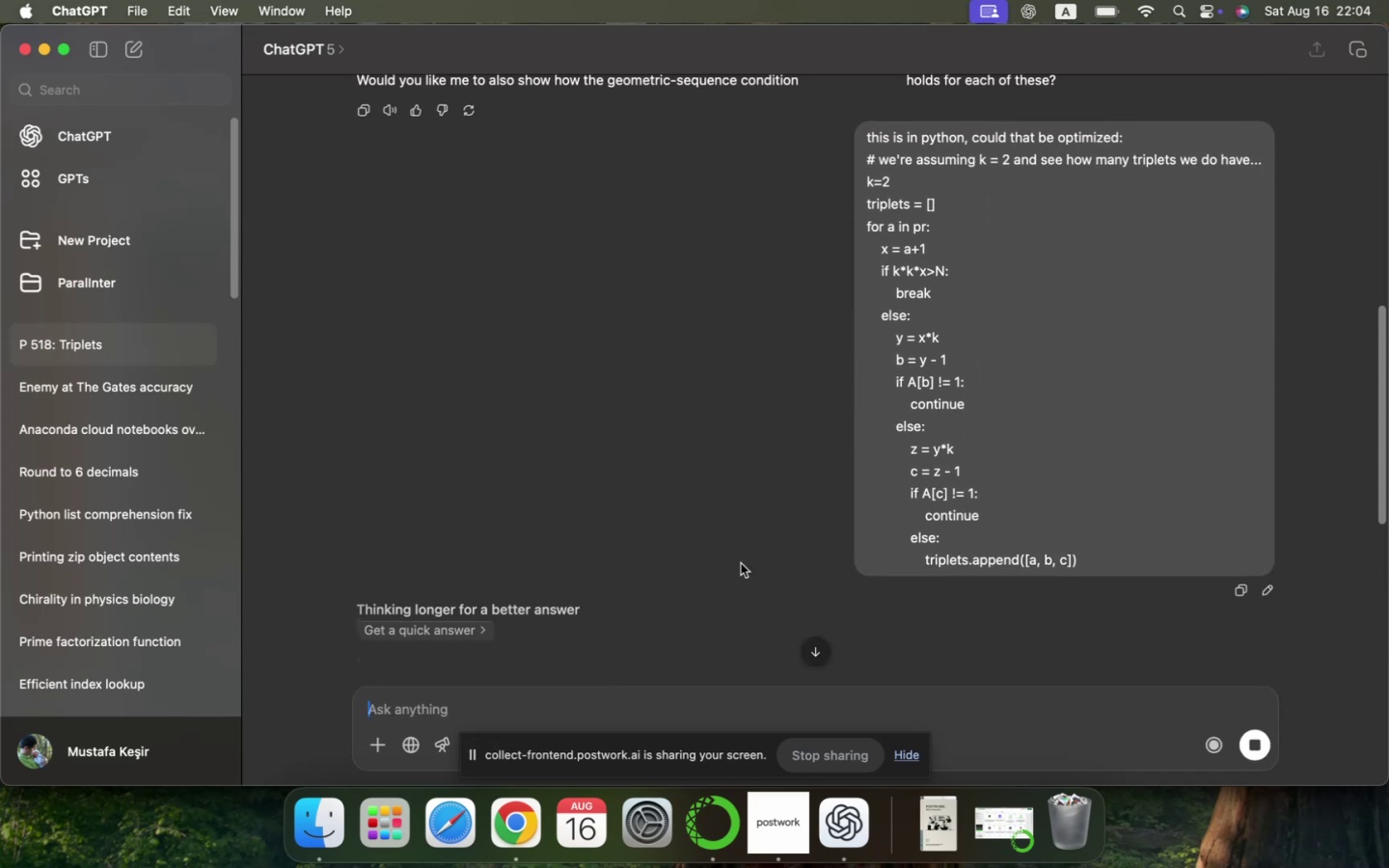 
scroll: coordinate [741, 563], scroll_direction: down, amount: 17.0
 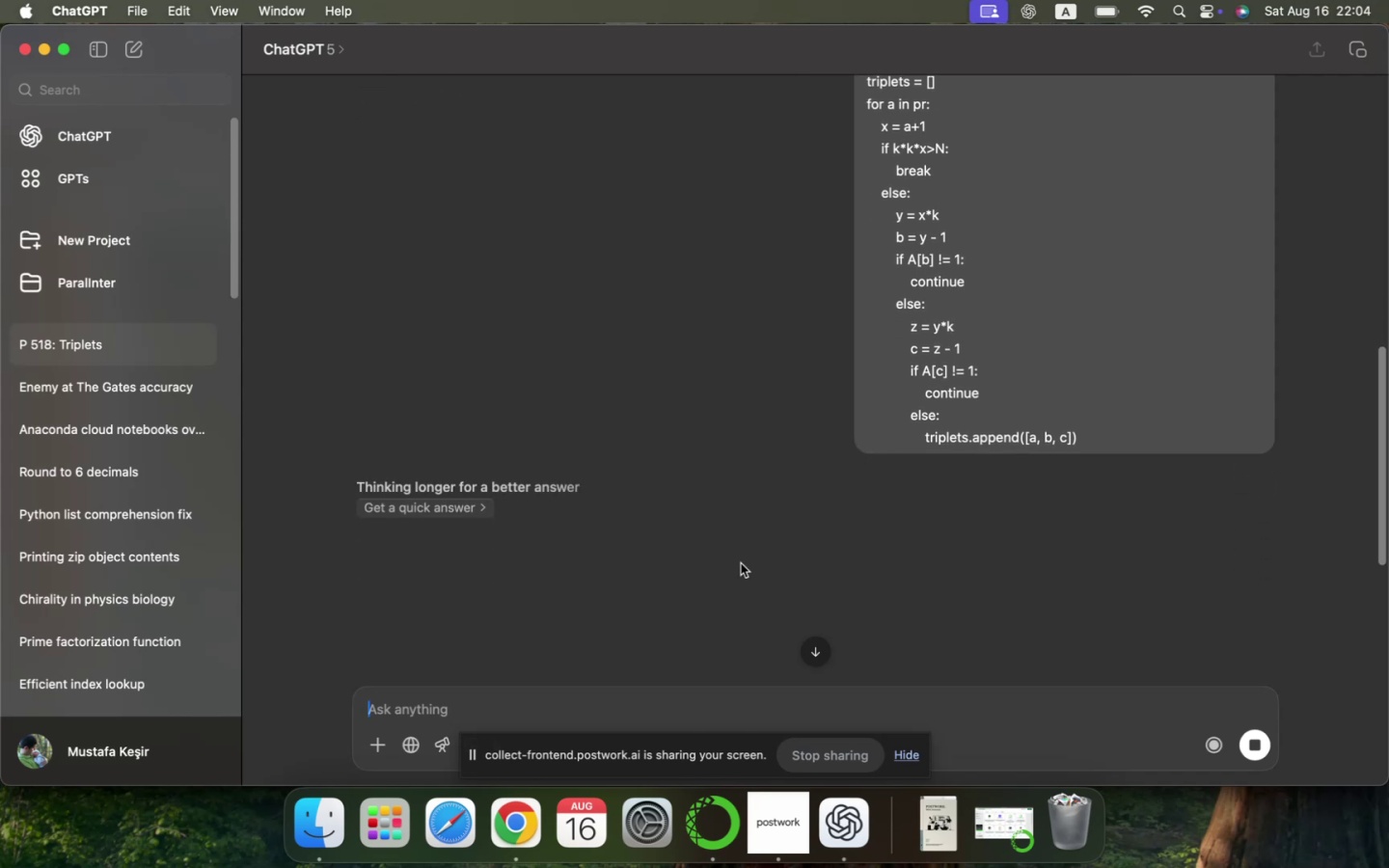 
scroll: coordinate [741, 563], scroll_direction: up, amount: 8.0
 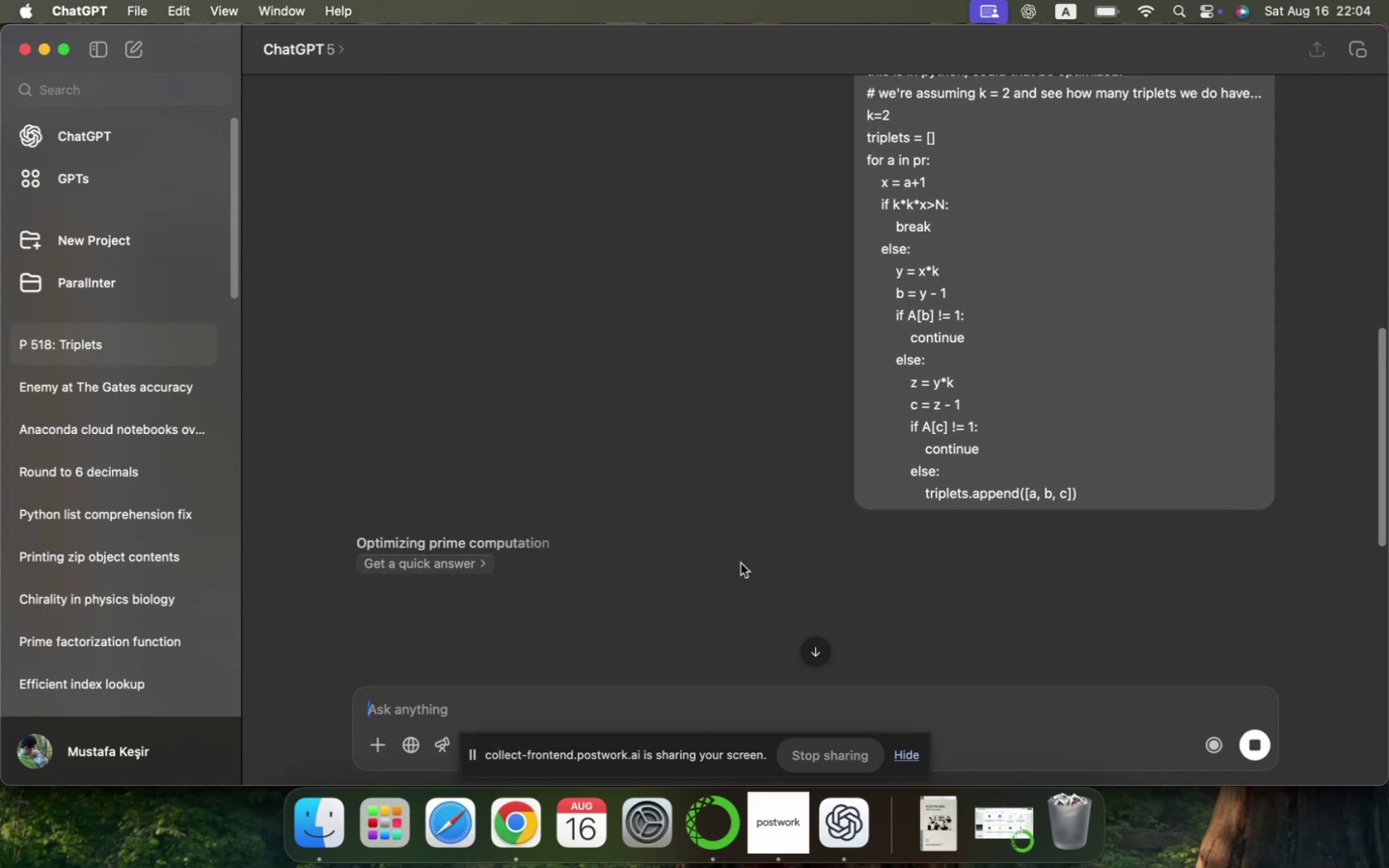 
wait(9.57)
 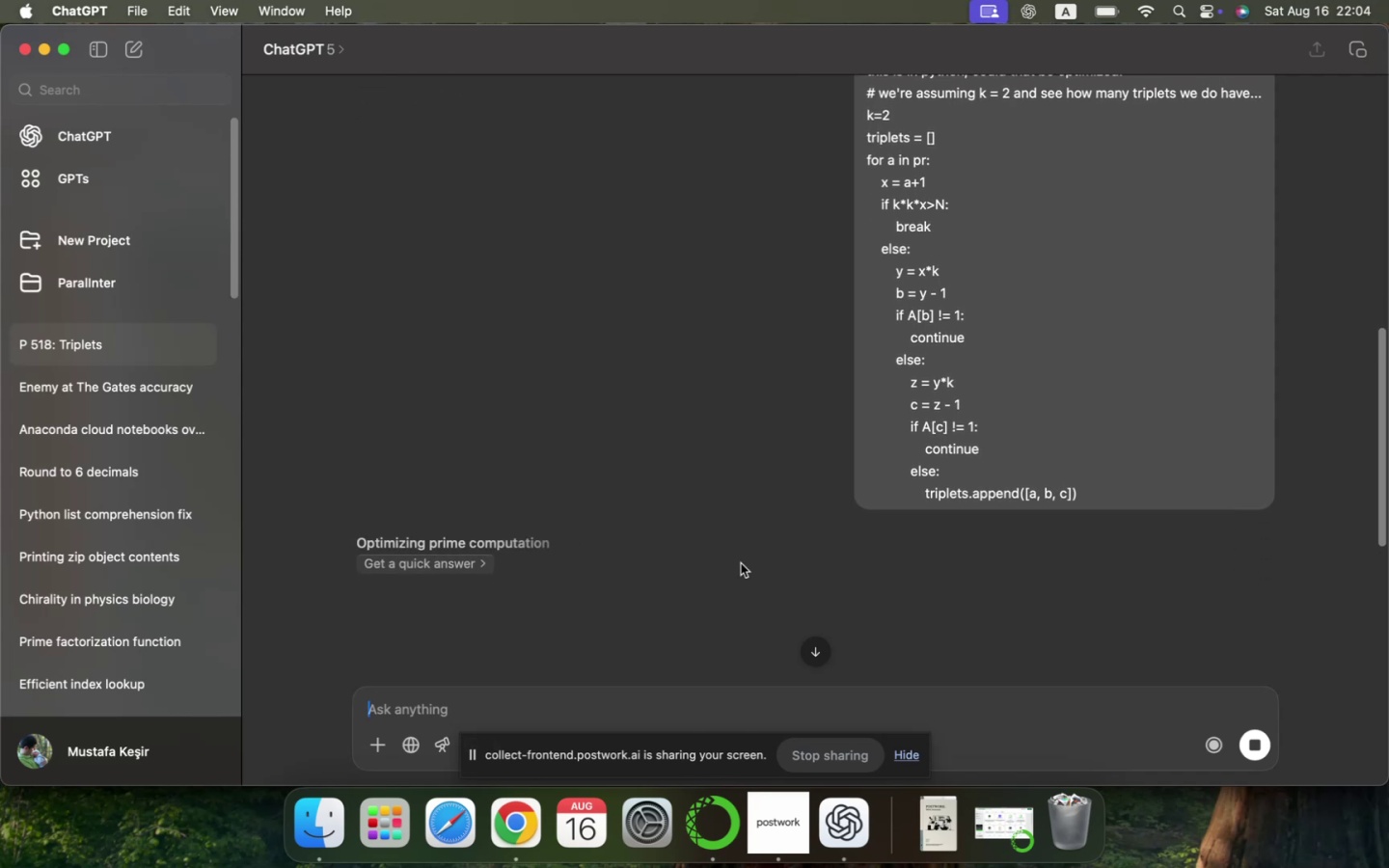 
left_click([100, 51])
 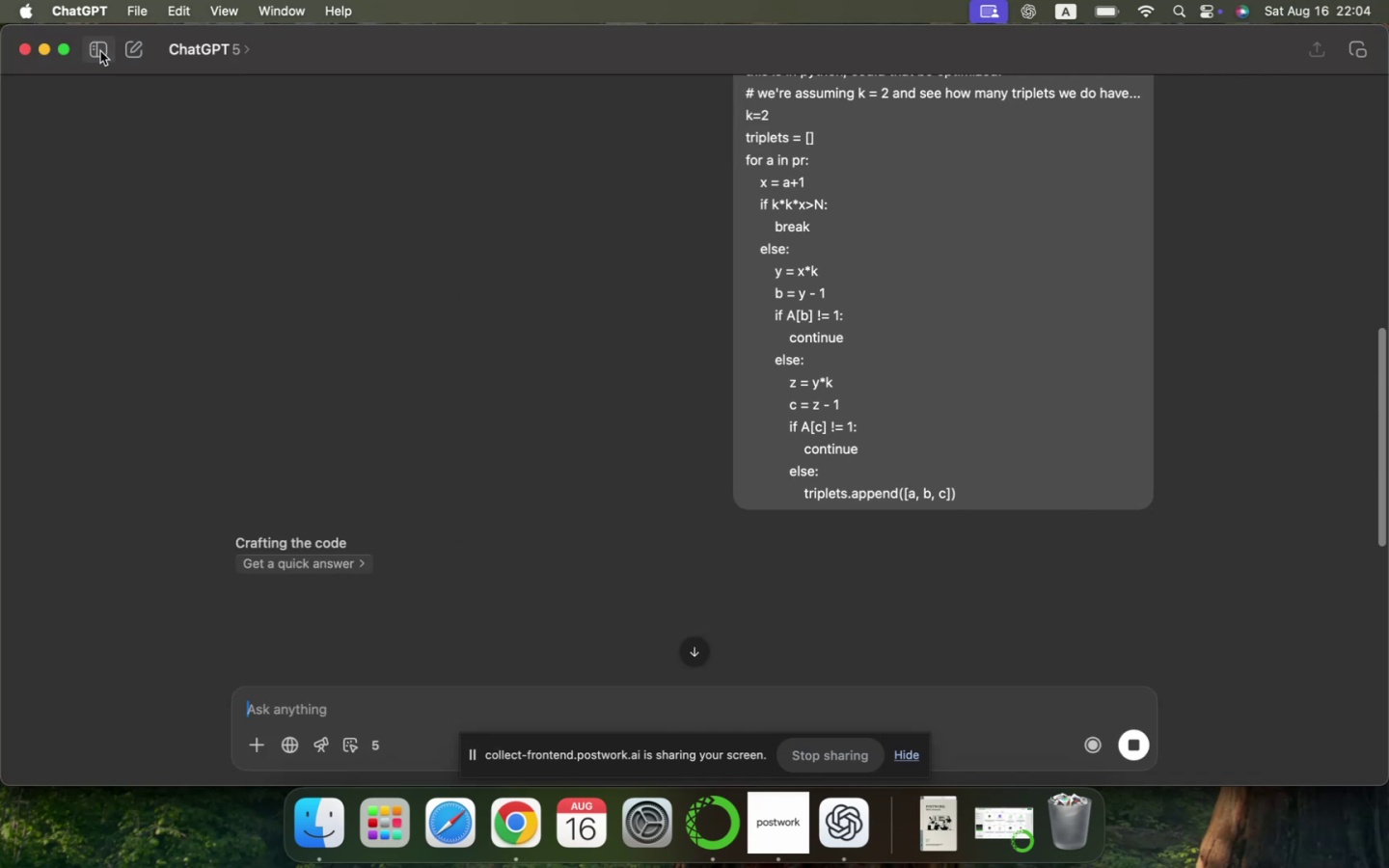 
wait(11.46)
 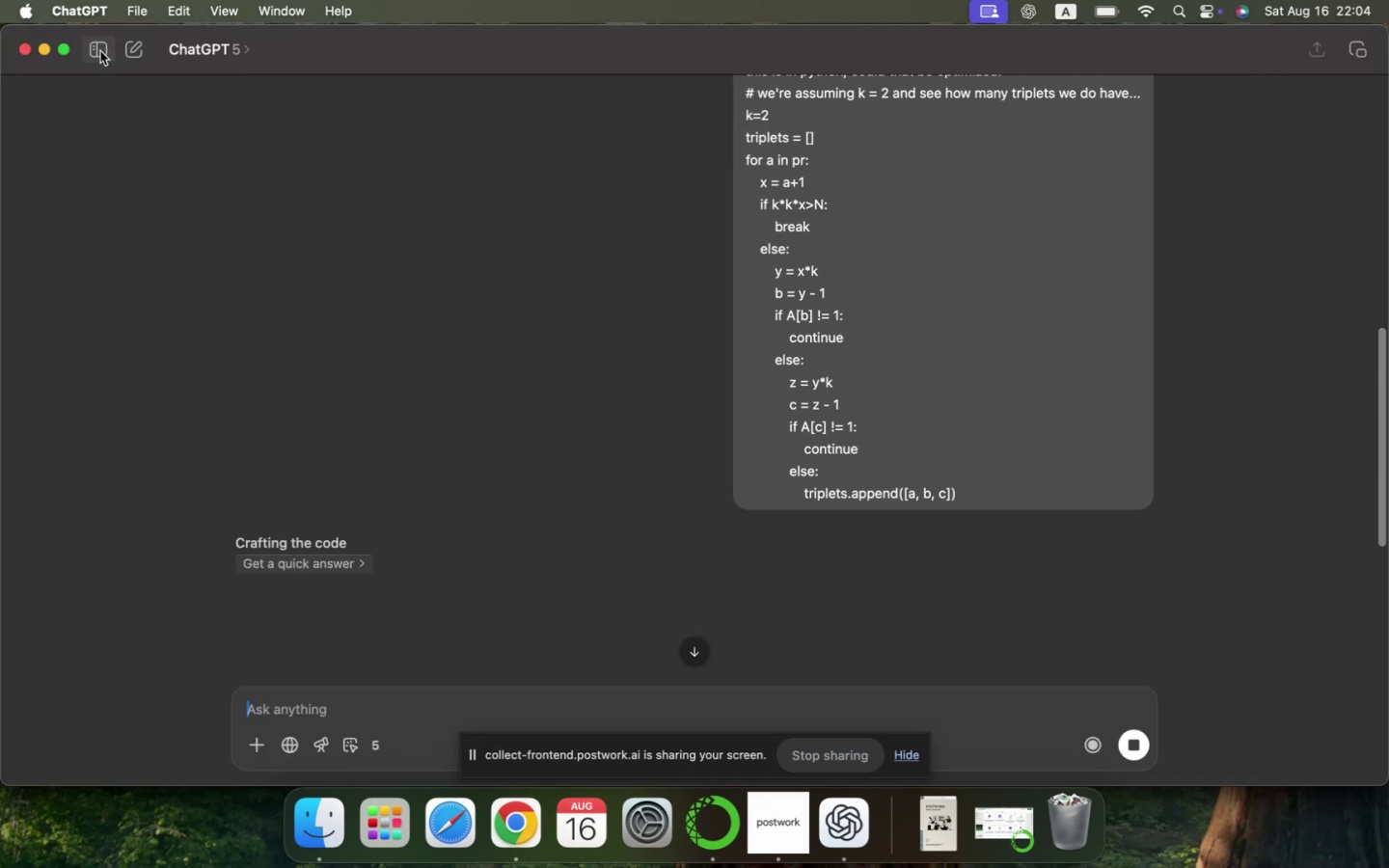 
scroll: coordinate [352, 369], scroll_direction: down, amount: 25.0
 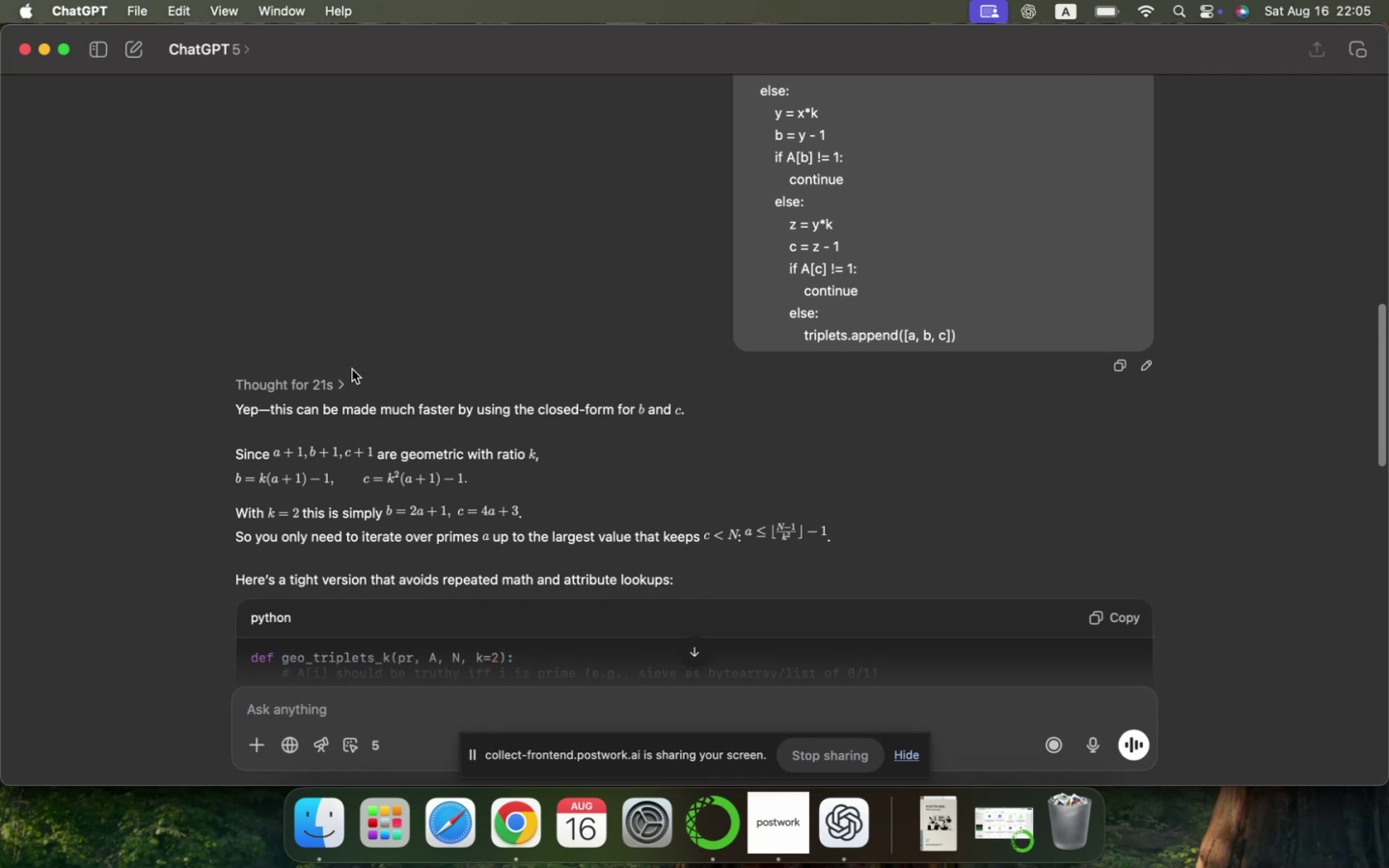 
wait(33.23)
 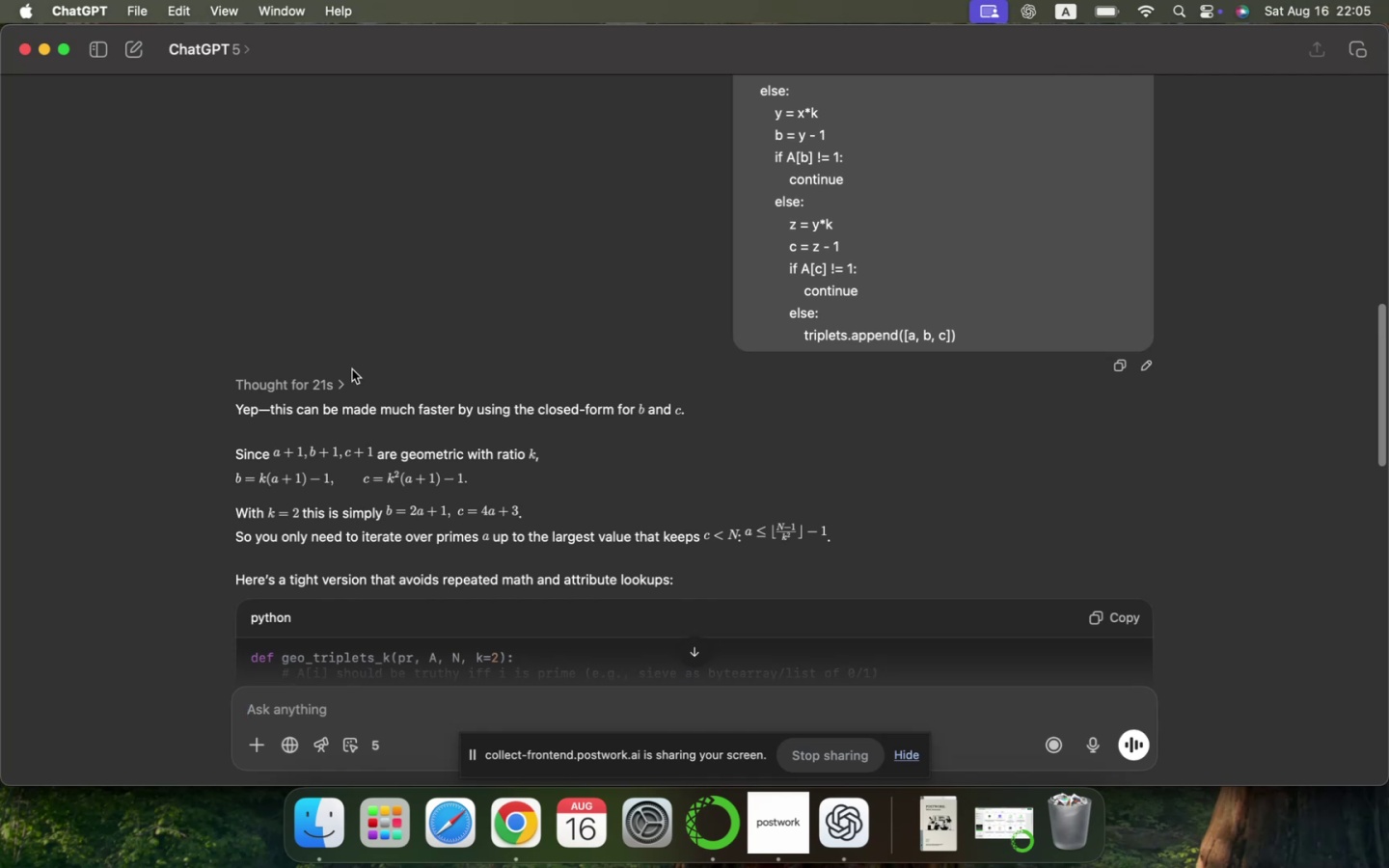 
scroll: coordinate [352, 369], scroll_direction: down, amount: 28.0
 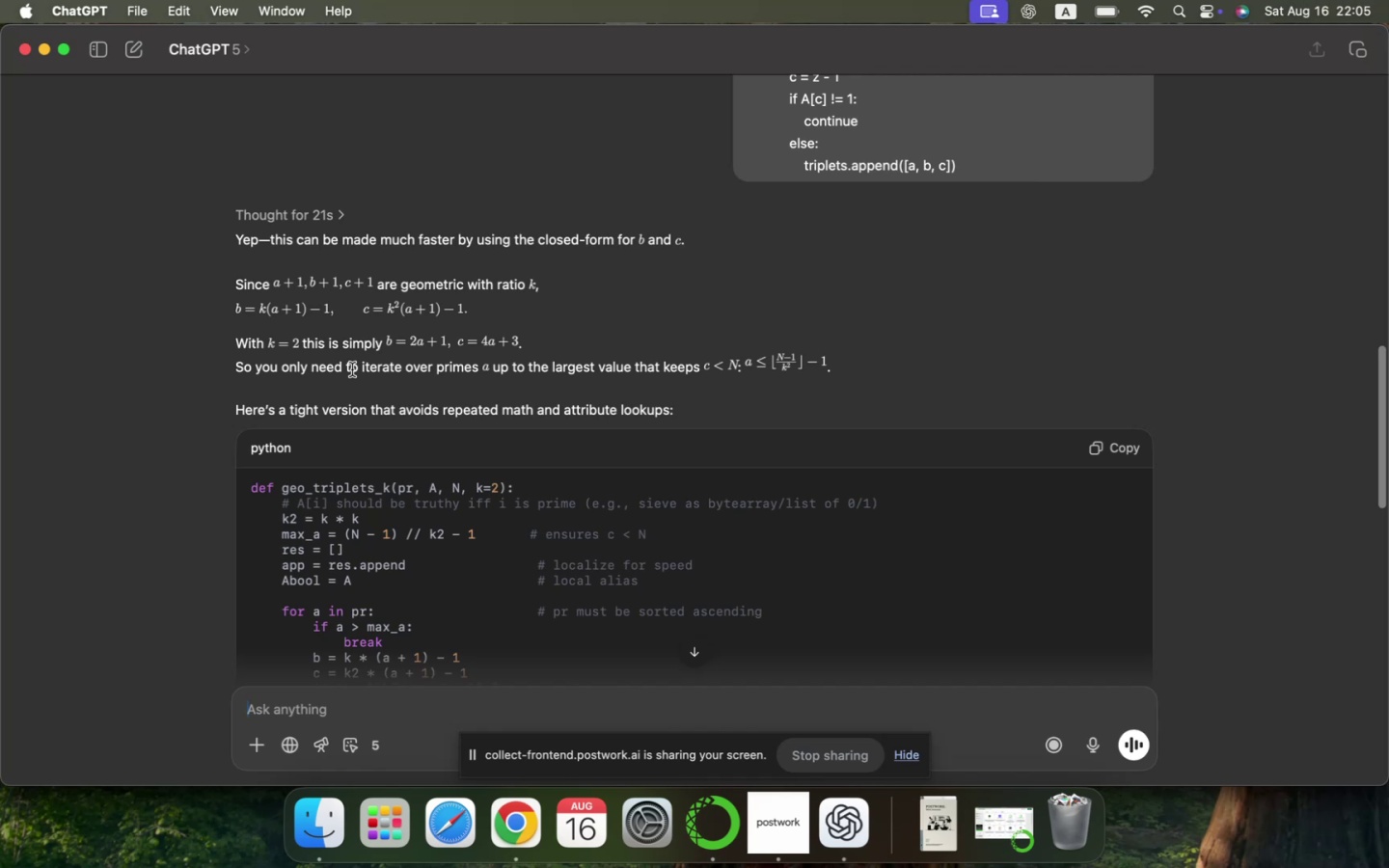 
wait(14.17)
 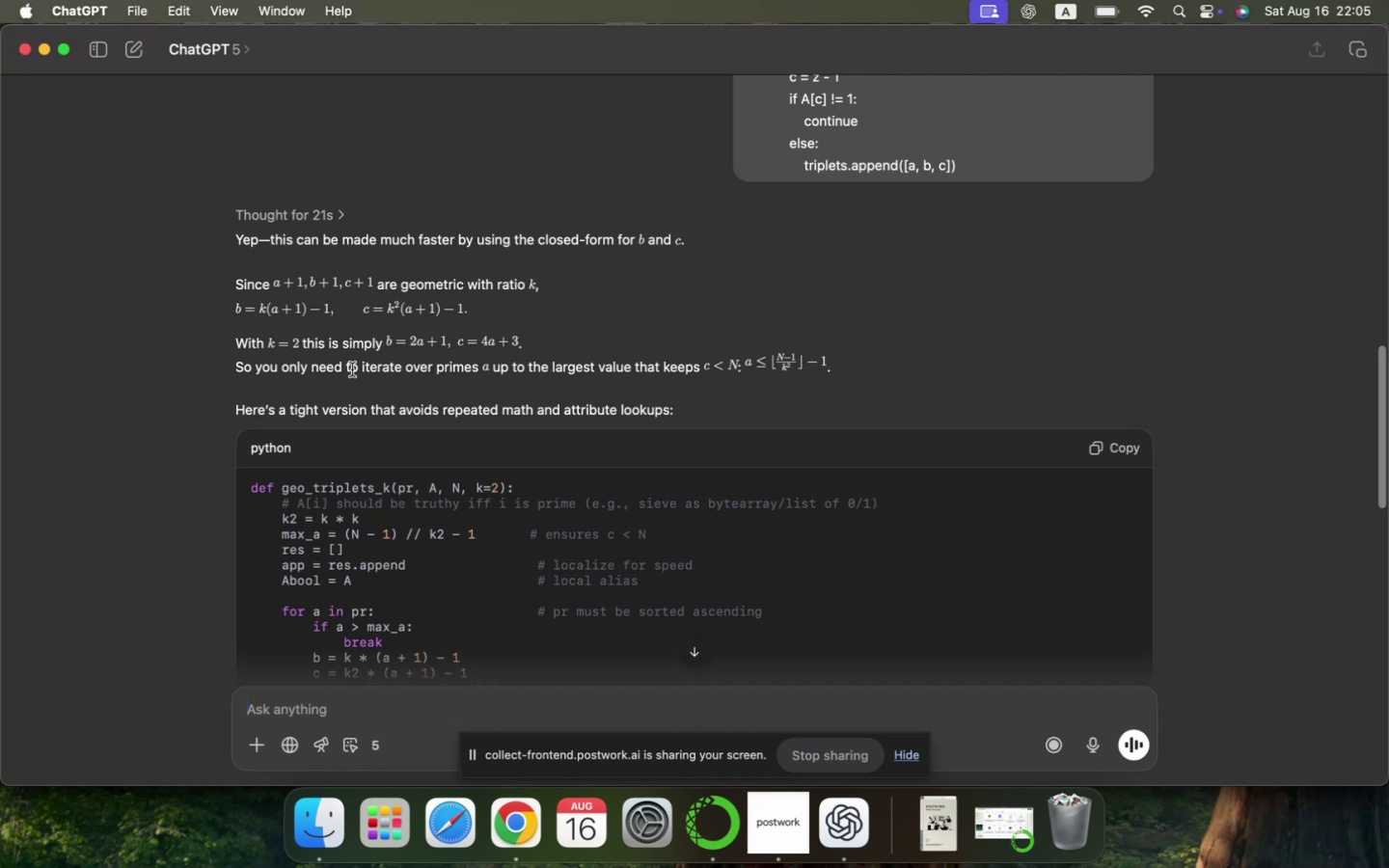 
scroll: coordinate [477, 563], scroll_direction: down, amount: 27.0
 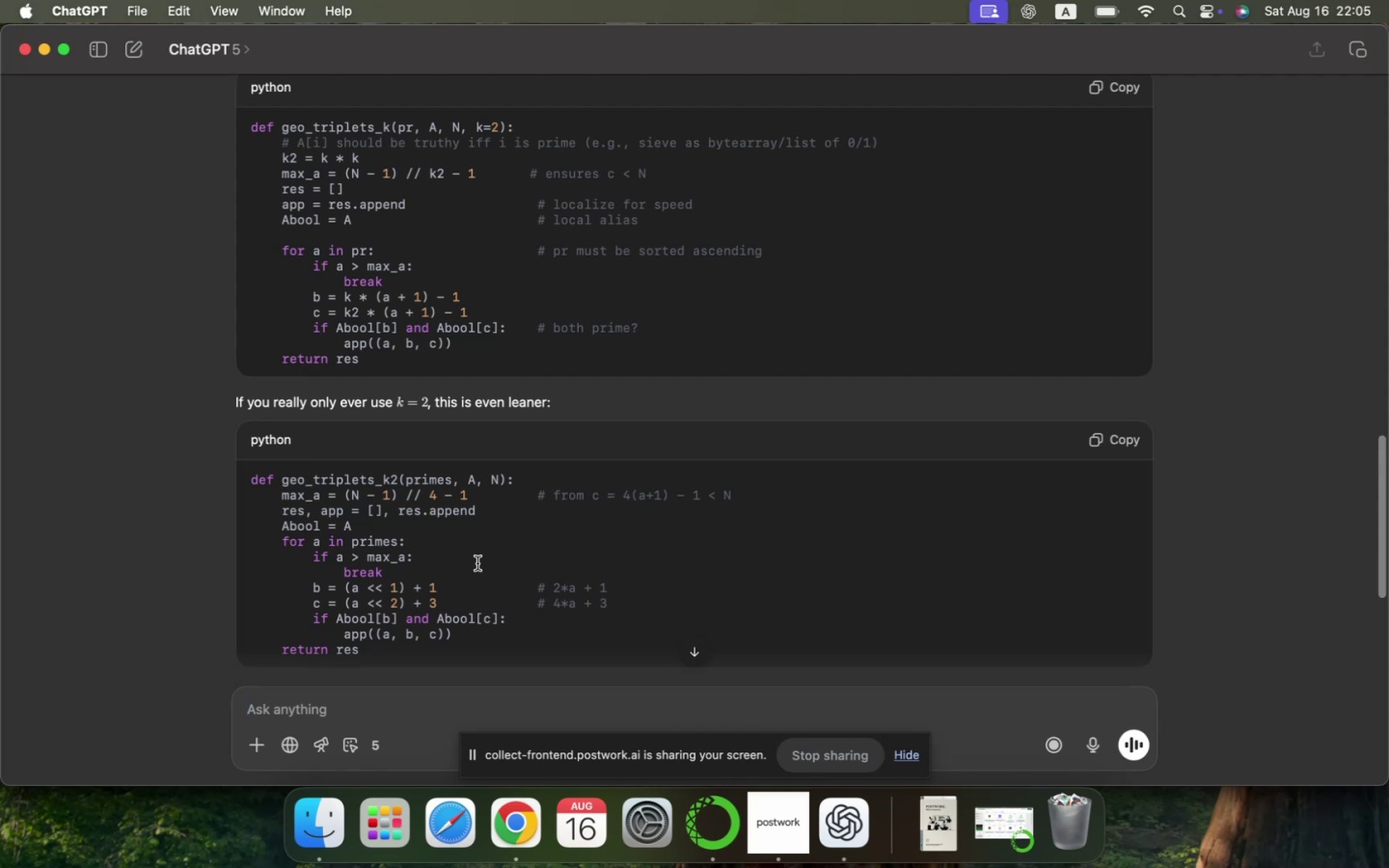 
wait(17.75)
 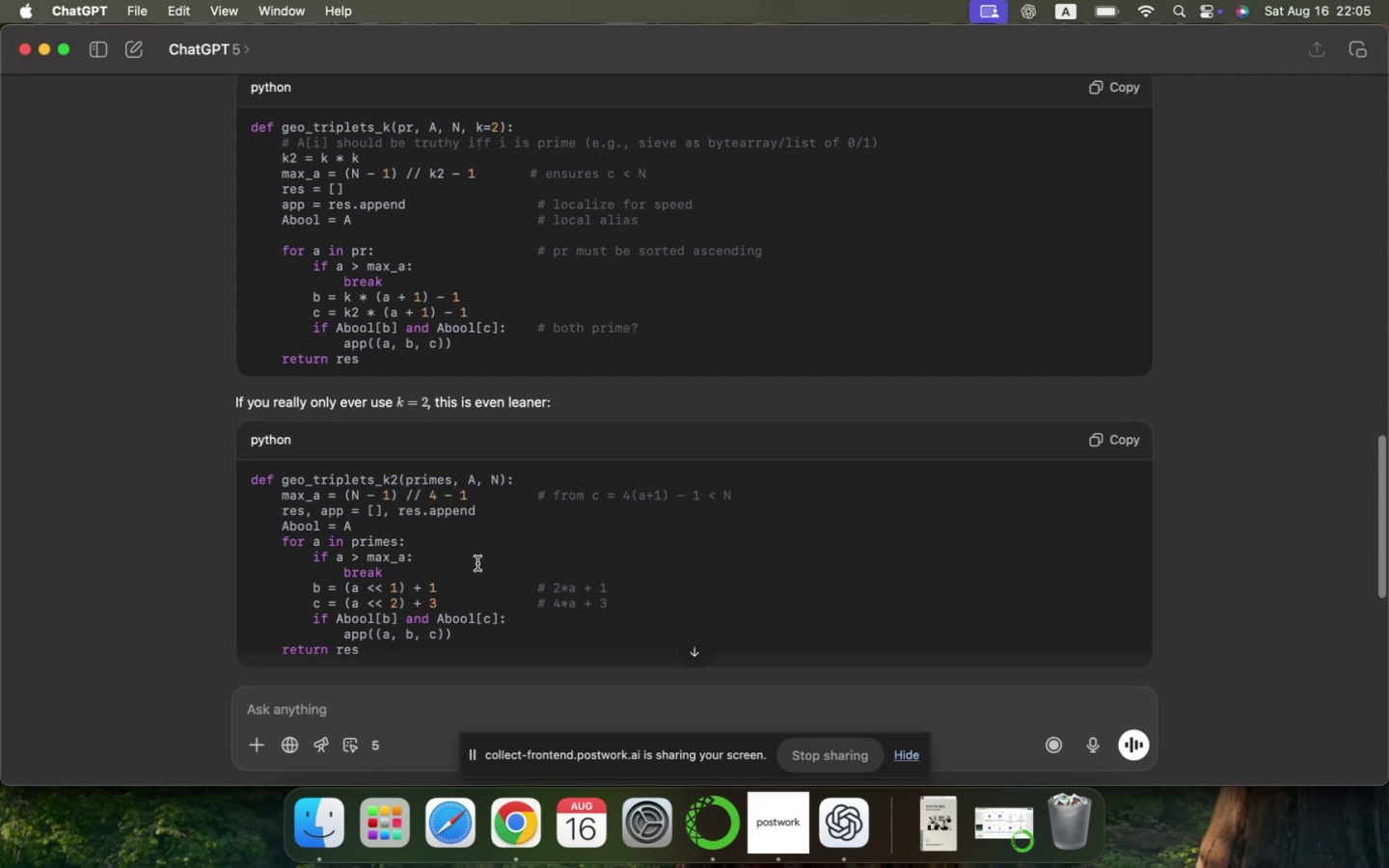 
scroll: coordinate [477, 563], scroll_direction: down, amount: 23.0
 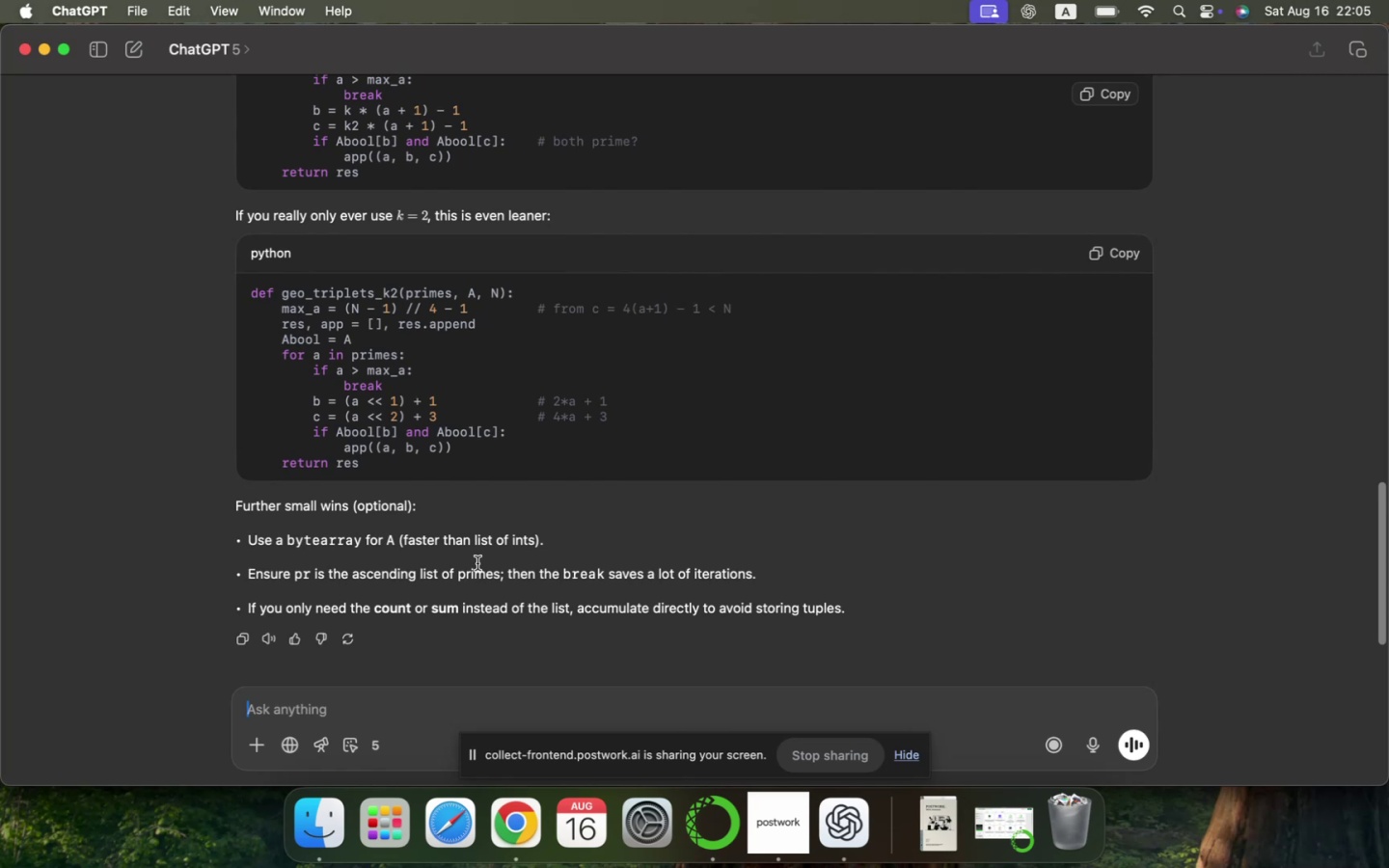 
wait(5.11)
 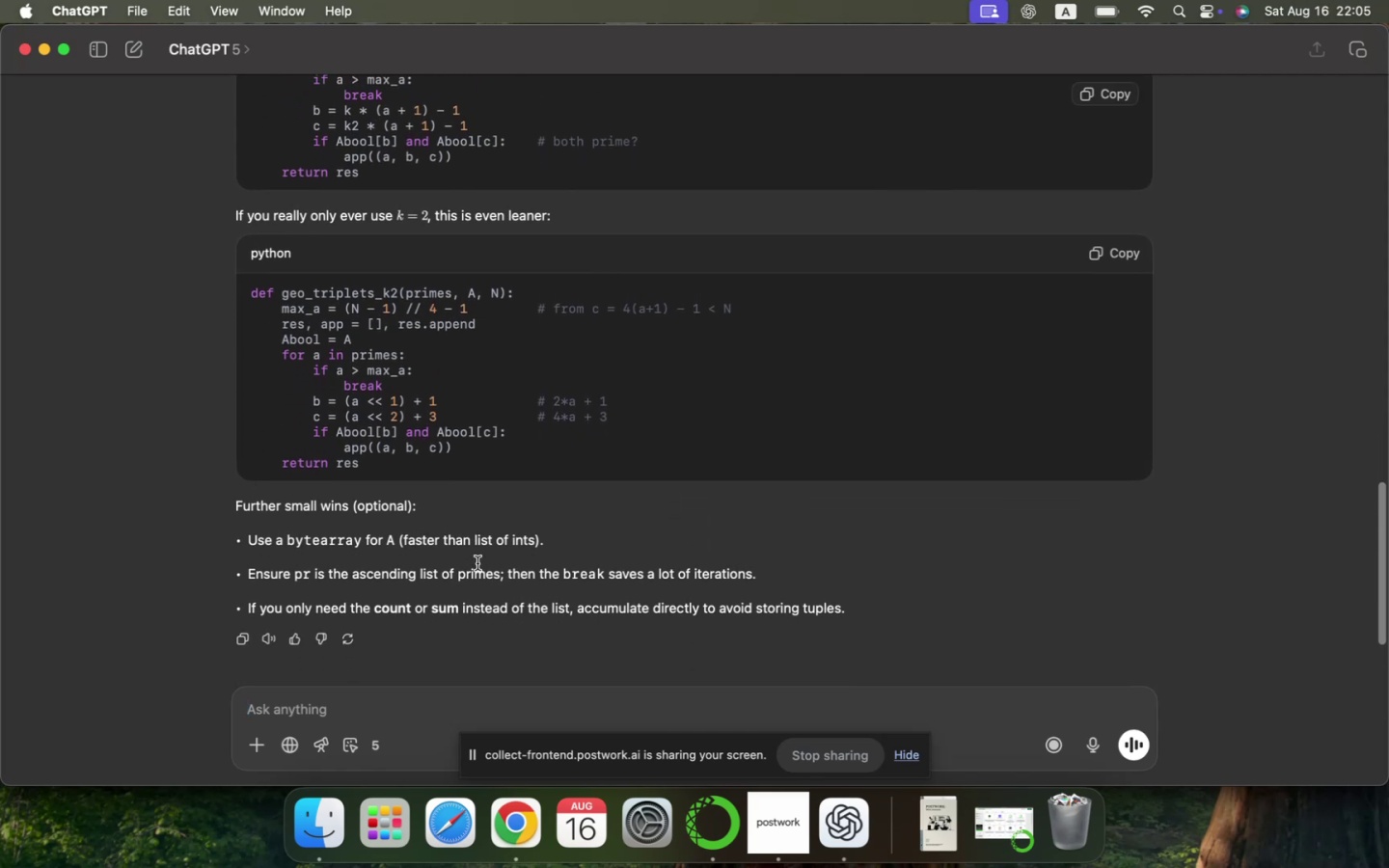 
scroll: coordinate [477, 563], scroll_direction: down, amount: 1.0
 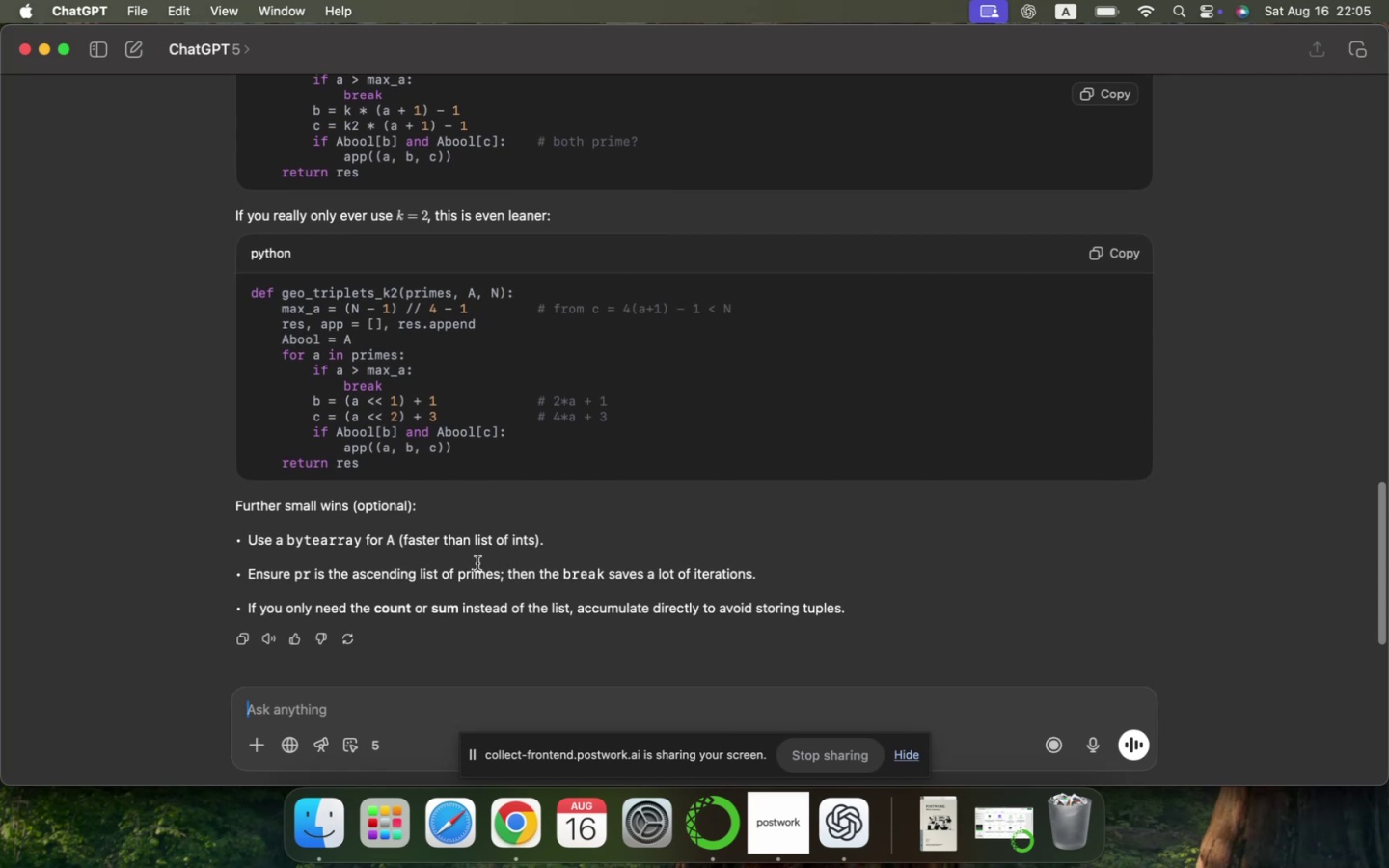 
scroll: coordinate [477, 563], scroll_direction: none, amount: 0.0
 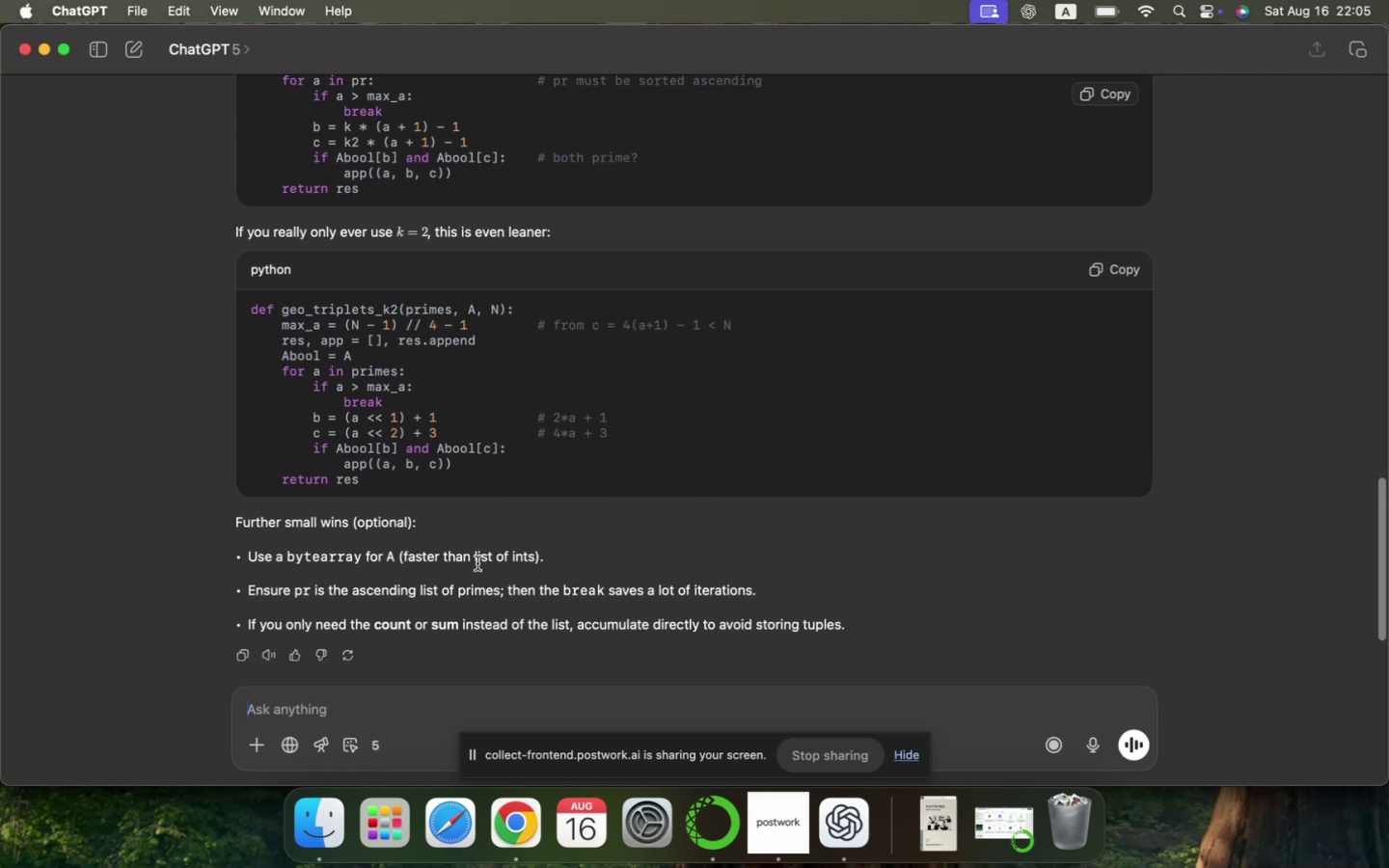 
scroll: coordinate [477, 563], scroll_direction: down, amount: 8.0
 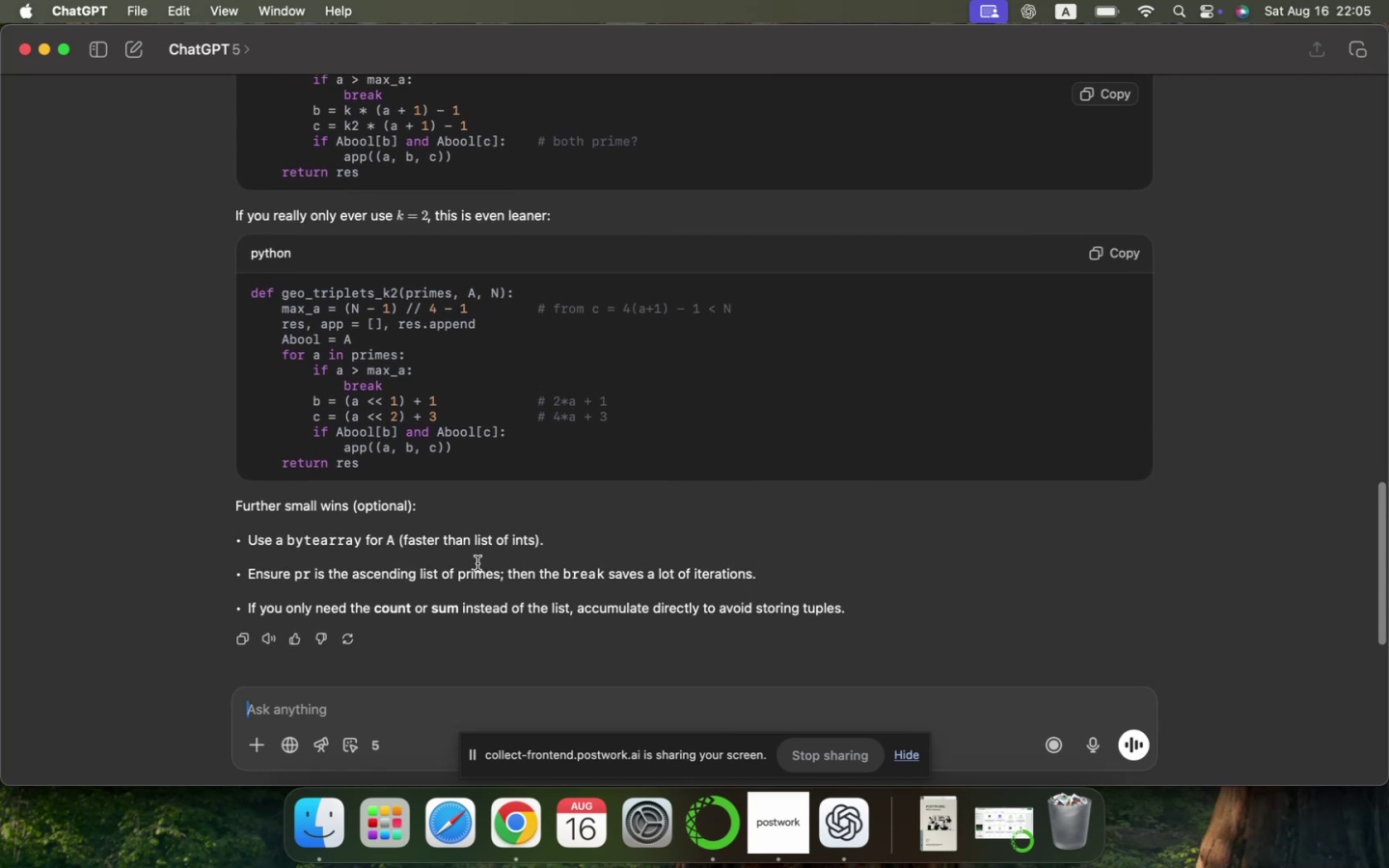 
scroll: coordinate [477, 563], scroll_direction: none, amount: 0.0
 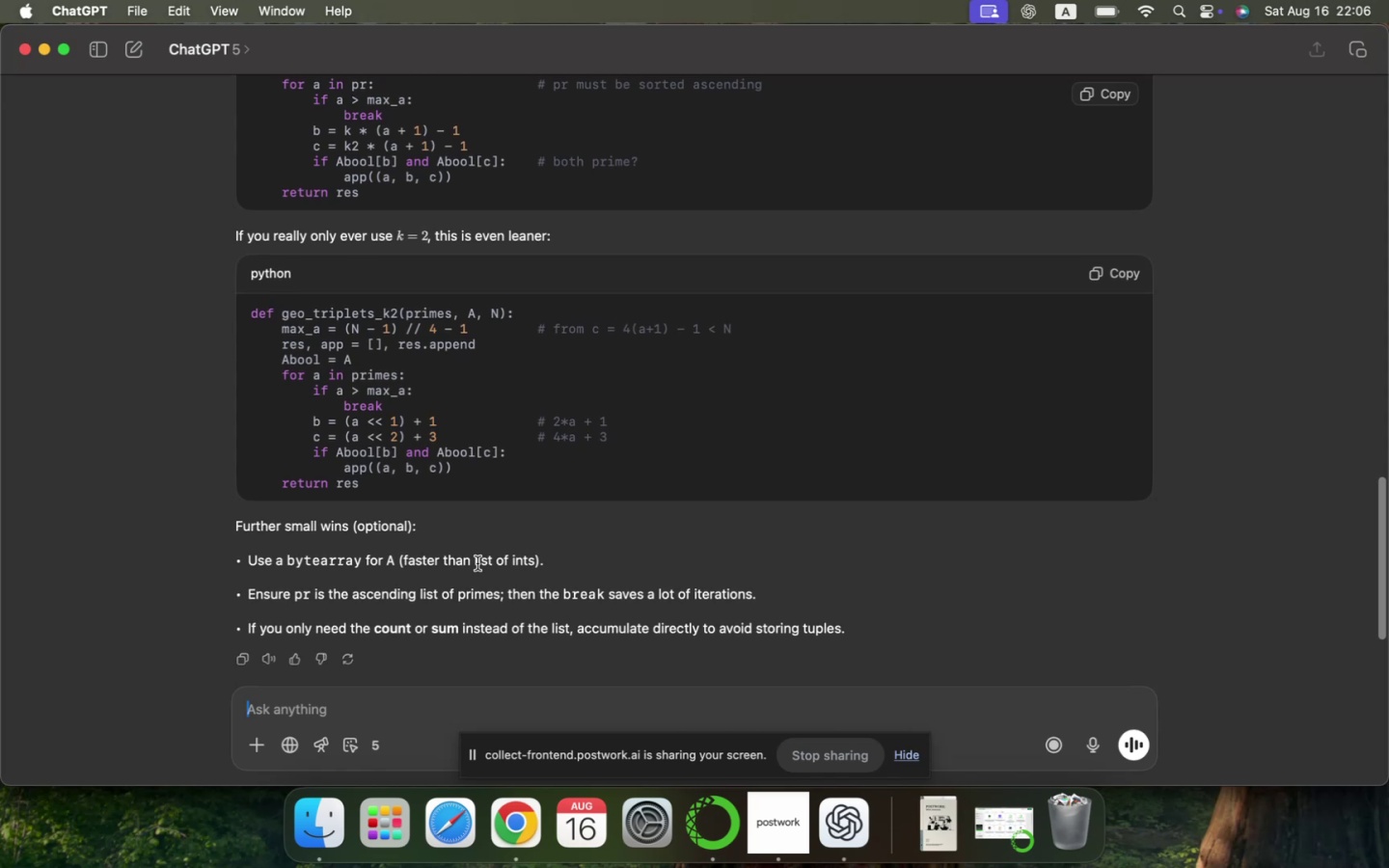 
scroll: coordinate [477, 563], scroll_direction: up, amount: 43.0
 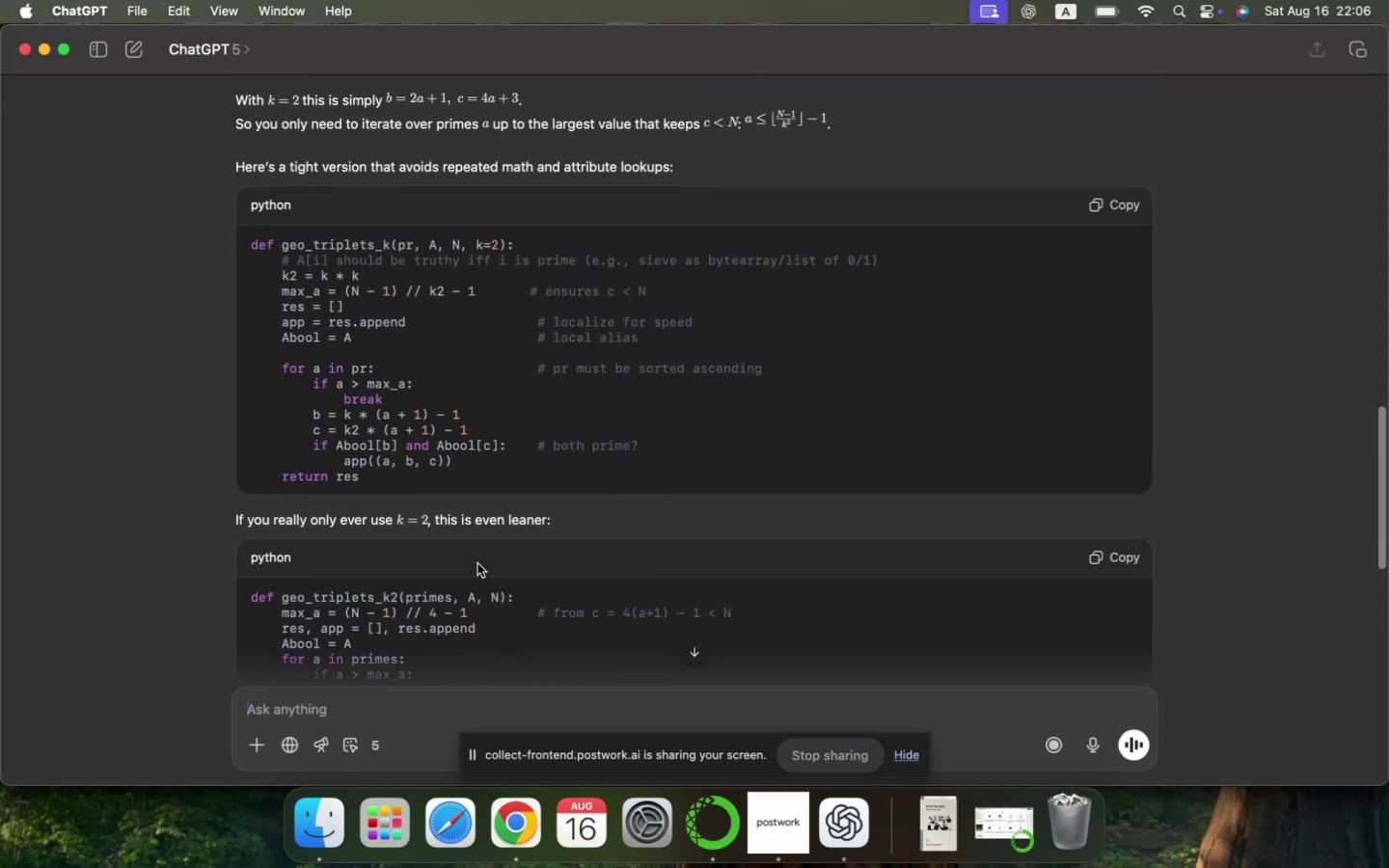 
wait(11.06)
 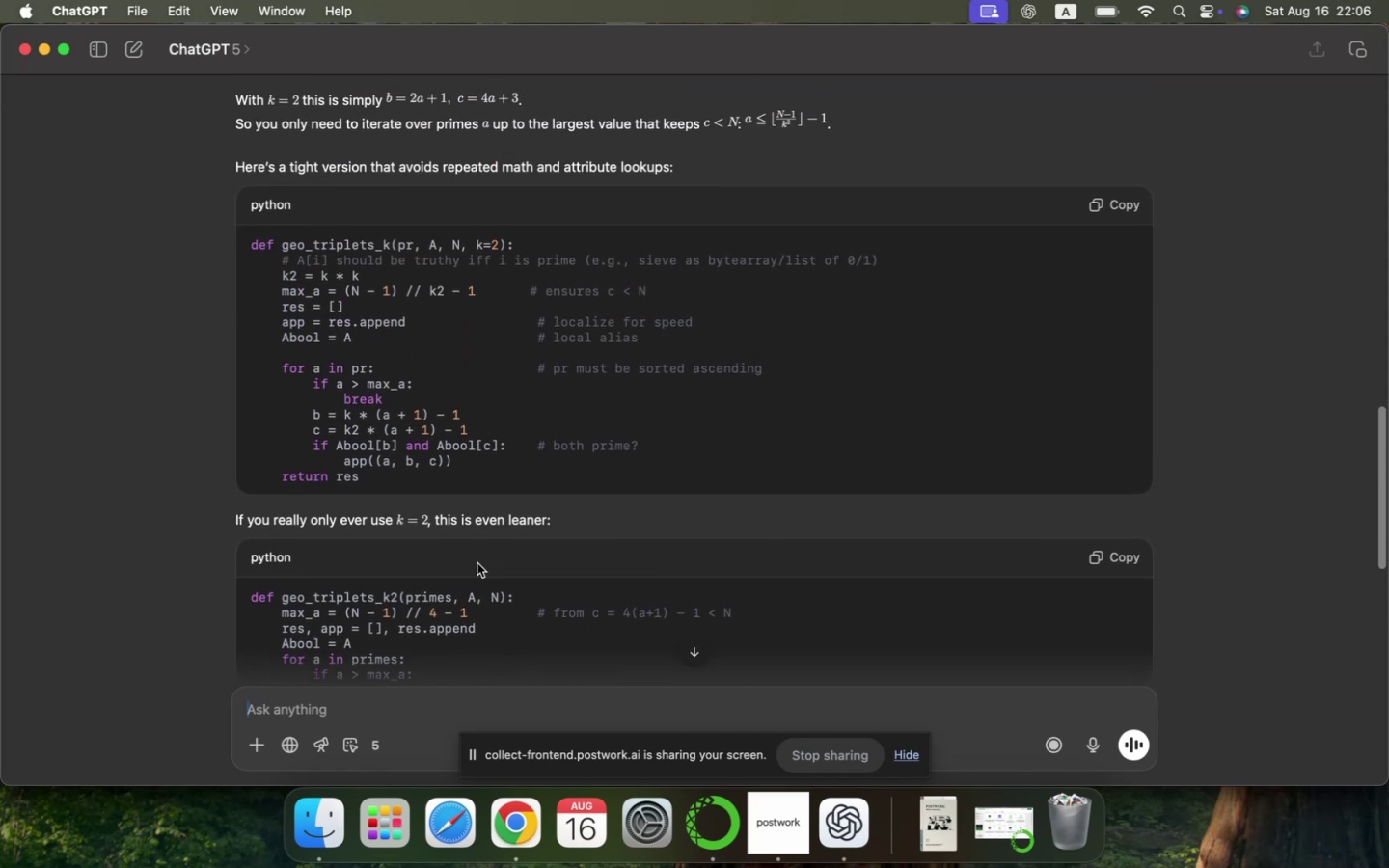 
scroll: coordinate [477, 563], scroll_direction: down, amount: 77.0
 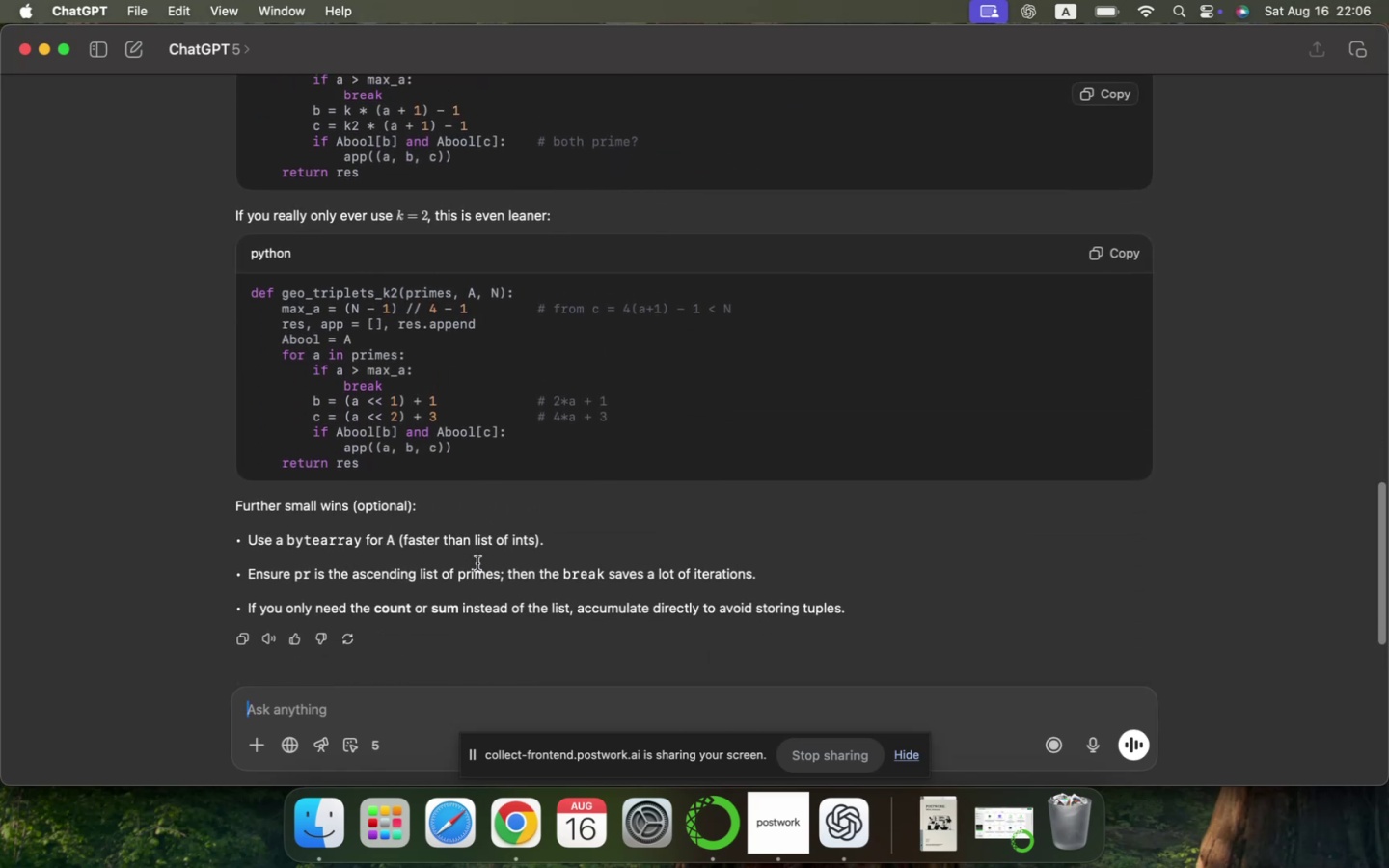 
key(Meta+CommandLeft)
 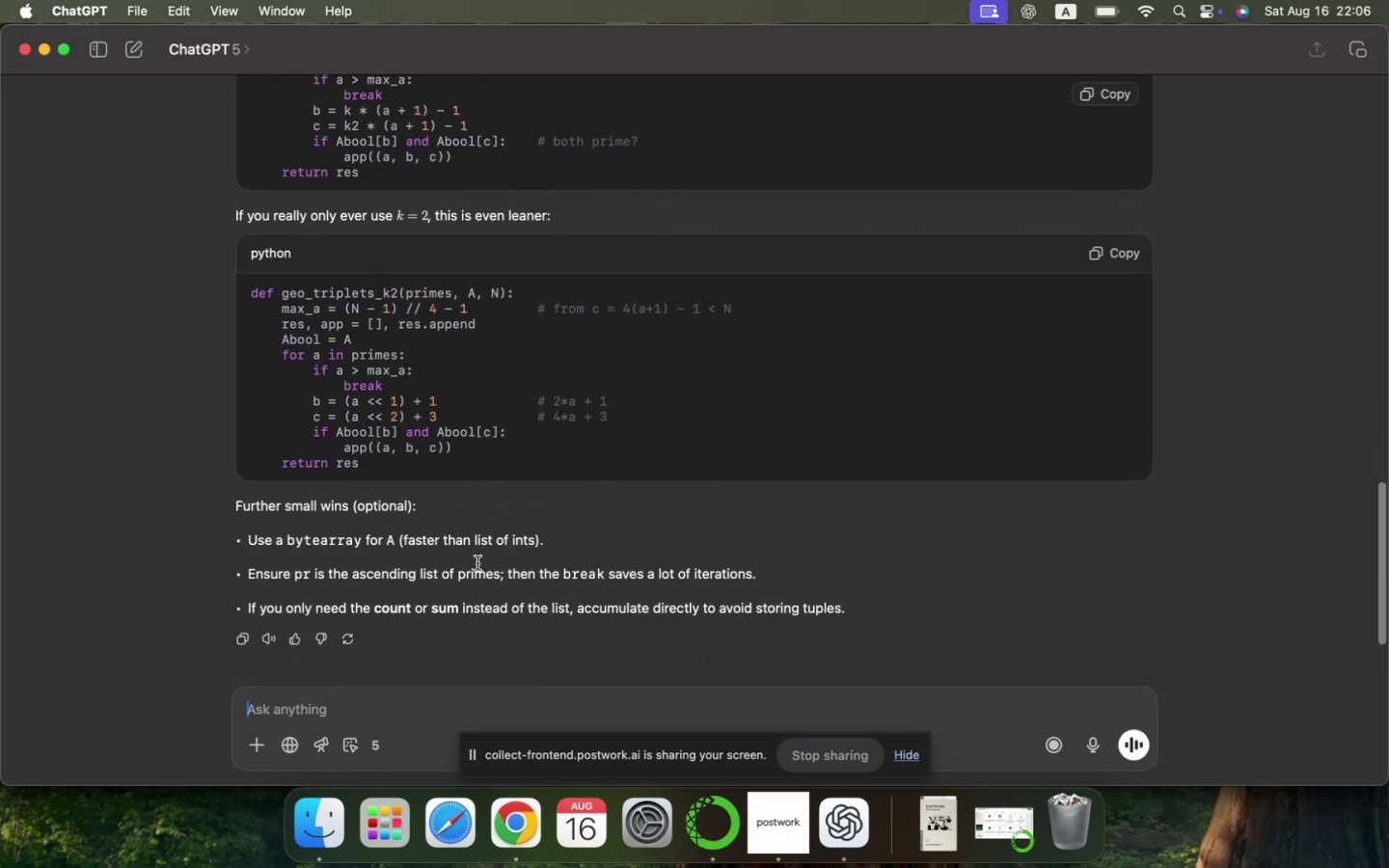 
key(Meta+Tab)
 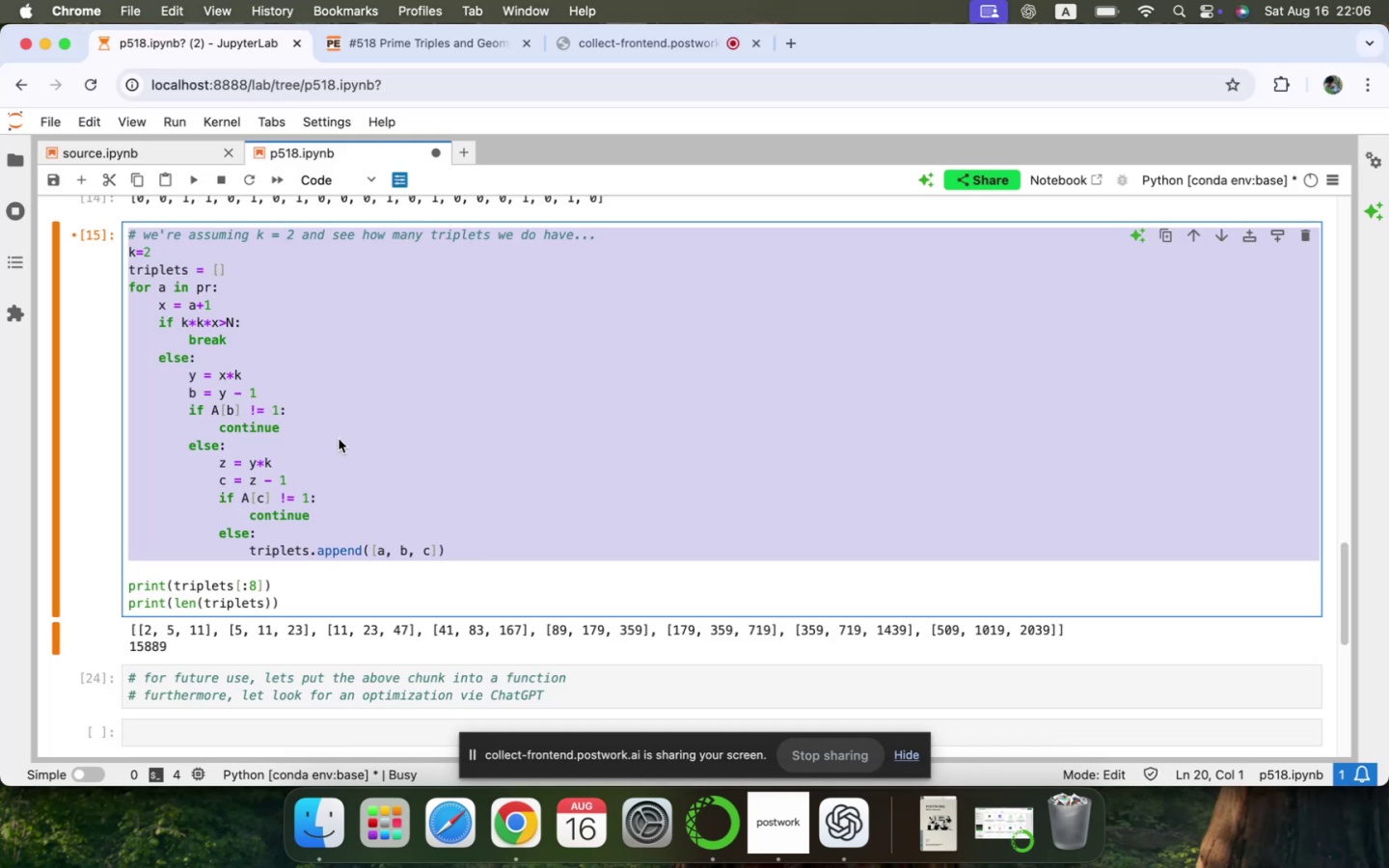 
left_click([339, 439])
 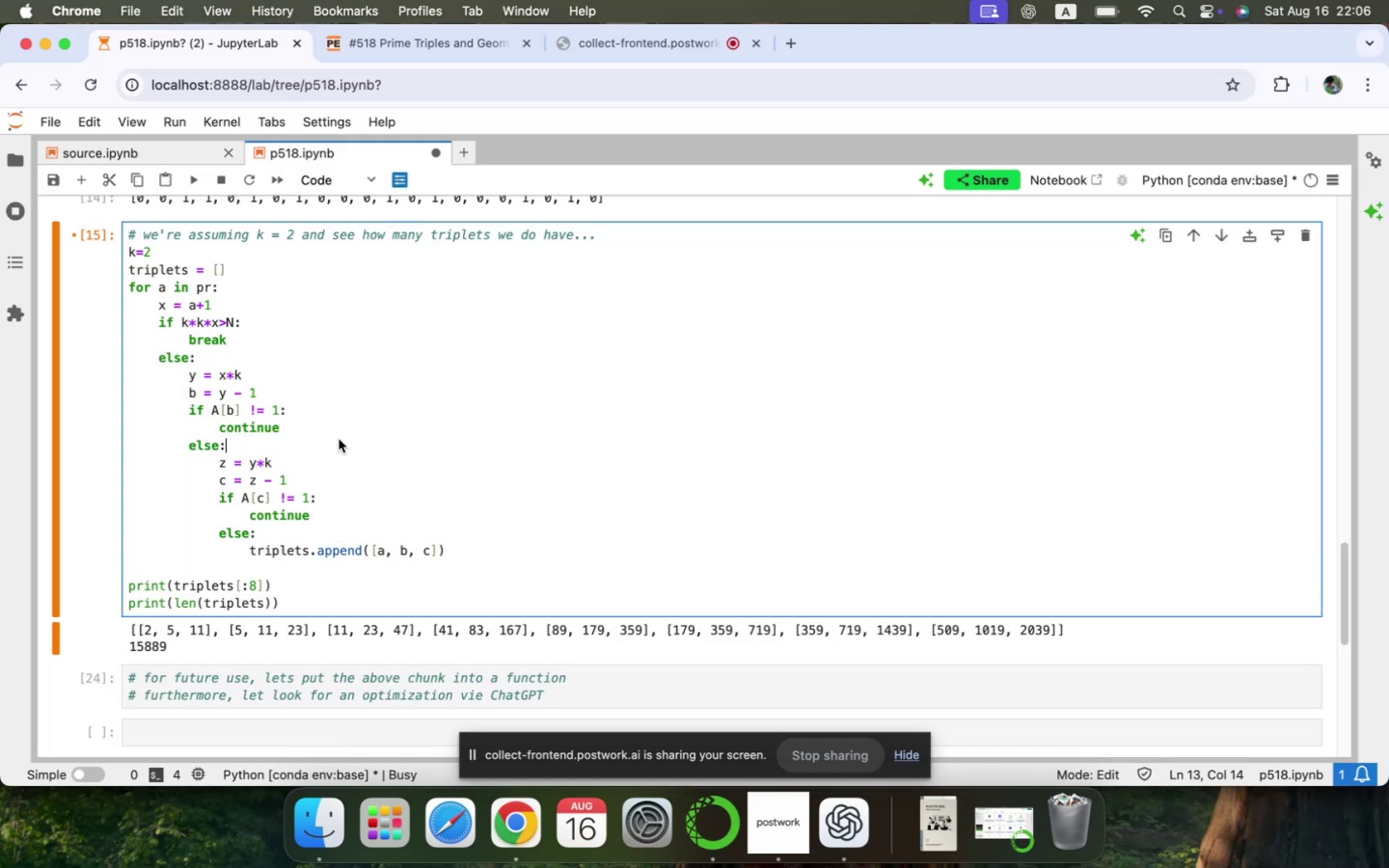 
scroll: coordinate [339, 439], scroll_direction: up, amount: 33.0
 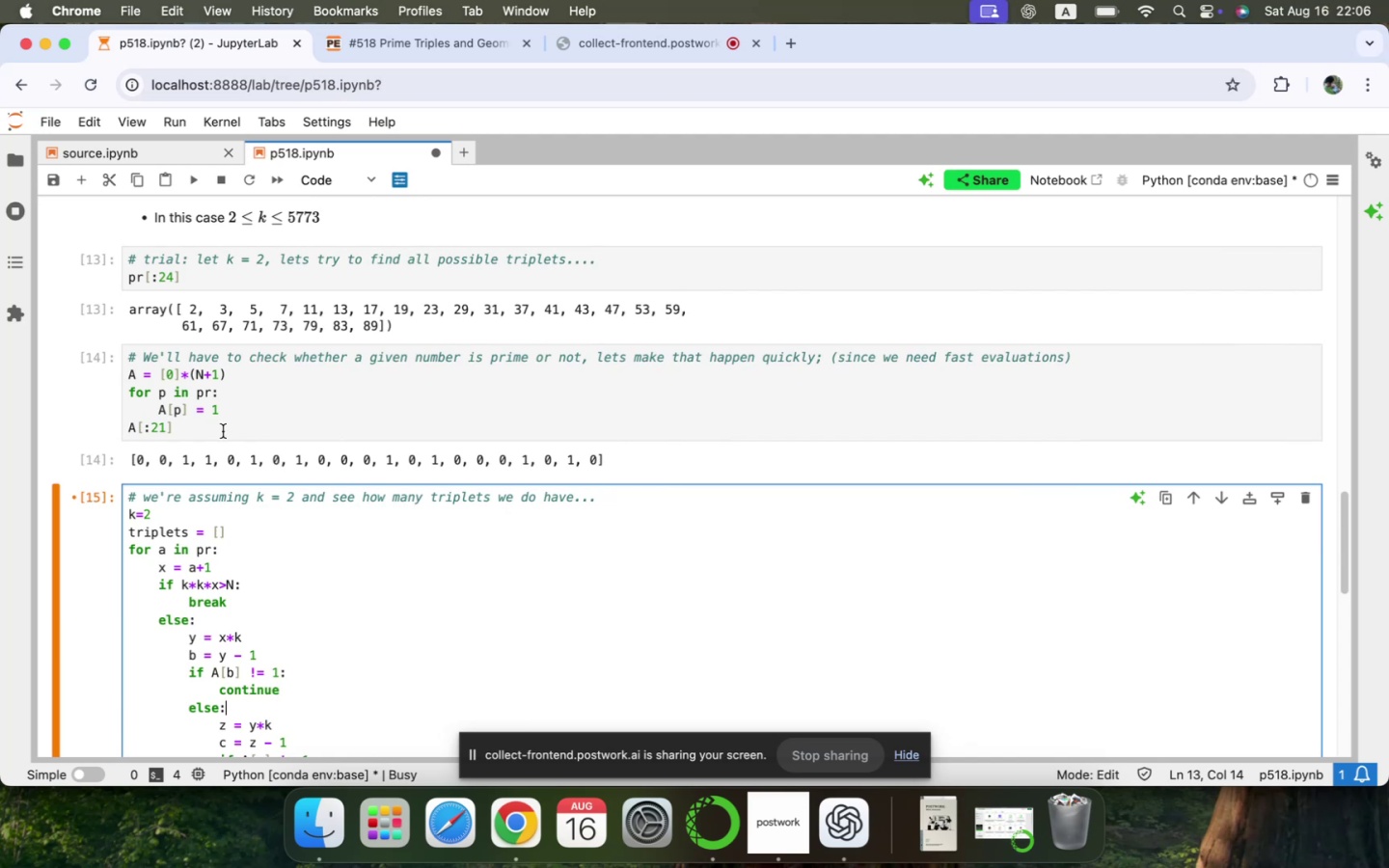 
left_click_drag(start_coordinate=[210, 434], to_coordinate=[132, 381])
 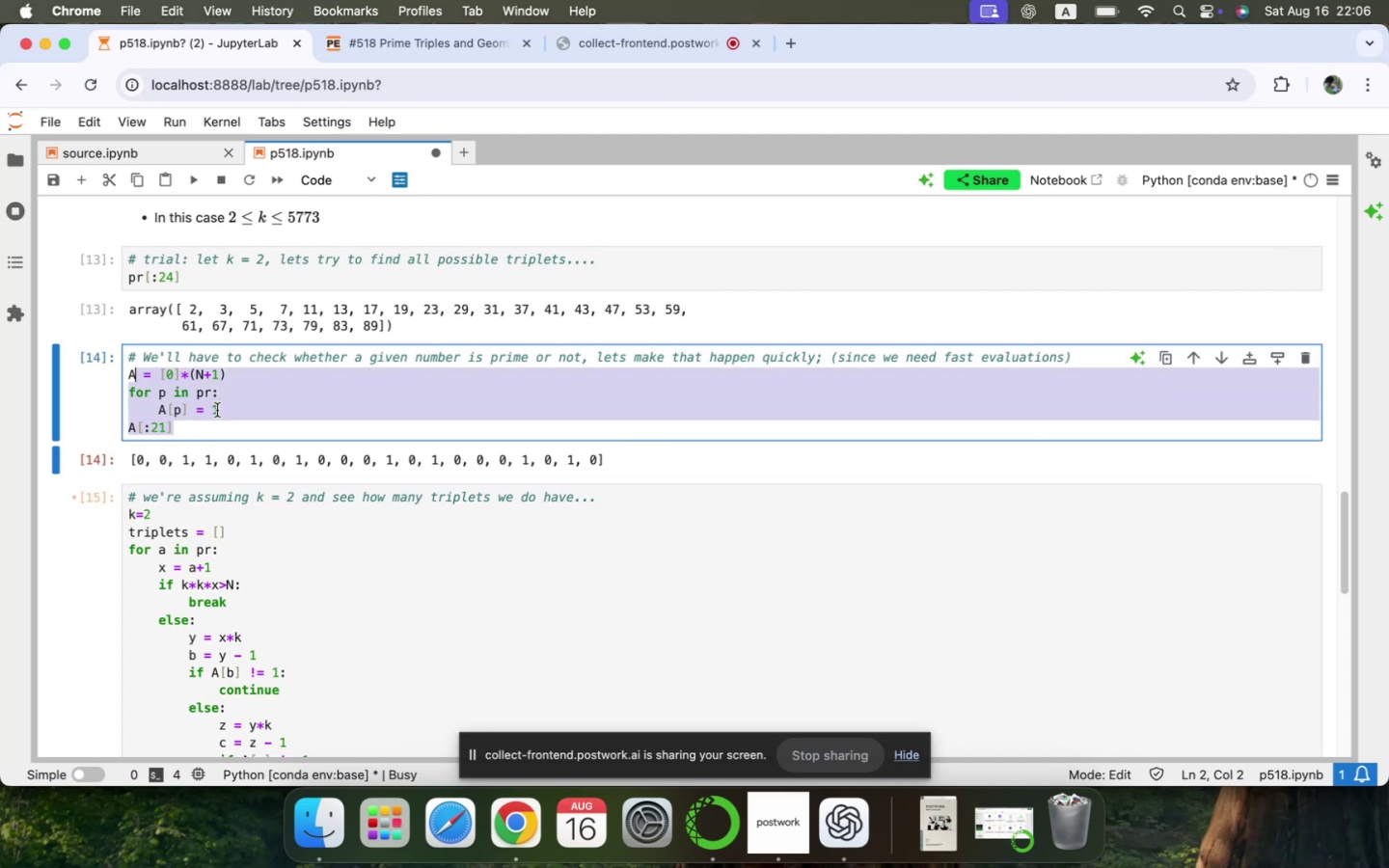 
left_click([221, 410])
 